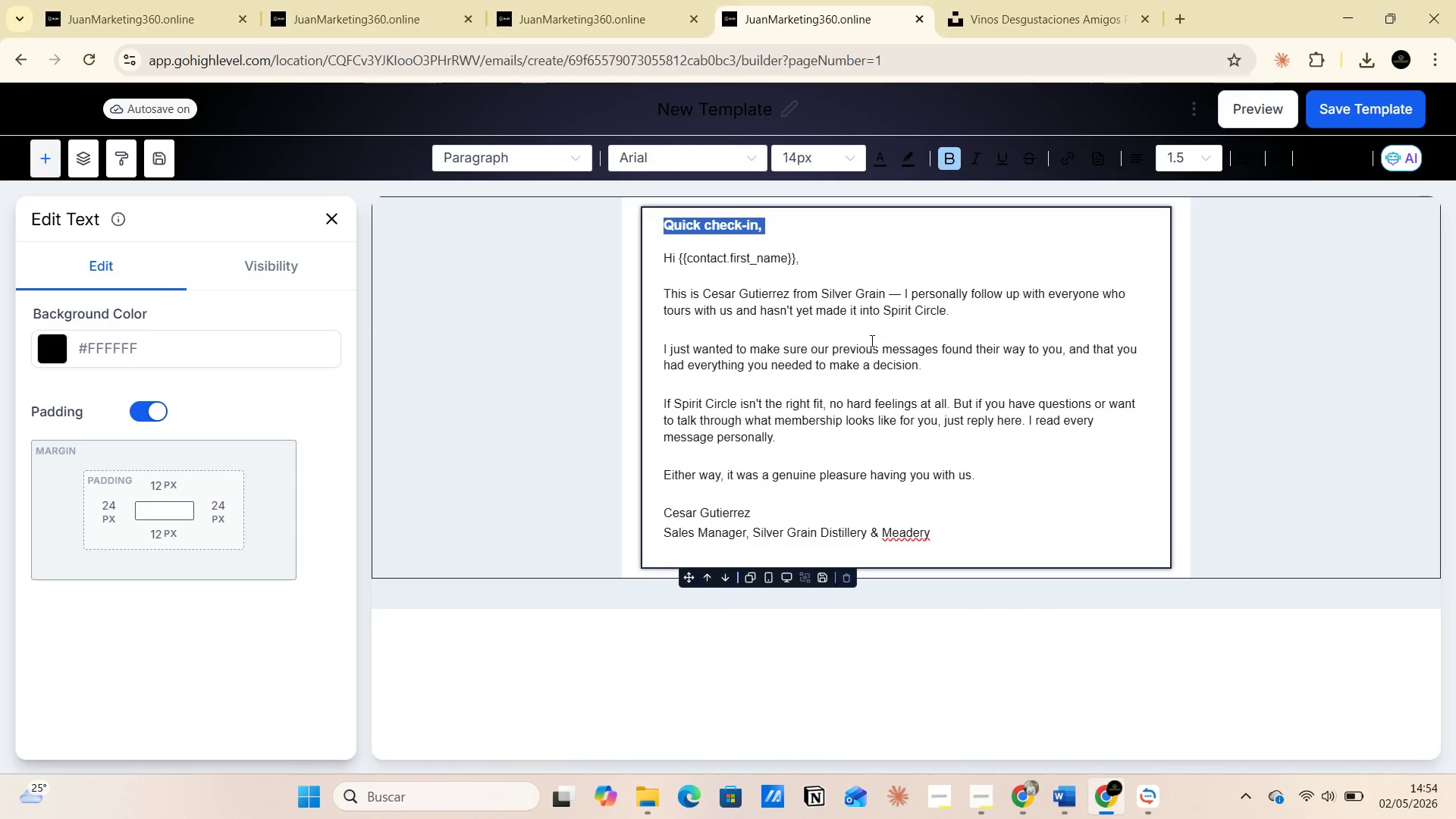 
left_click([930, 328])
 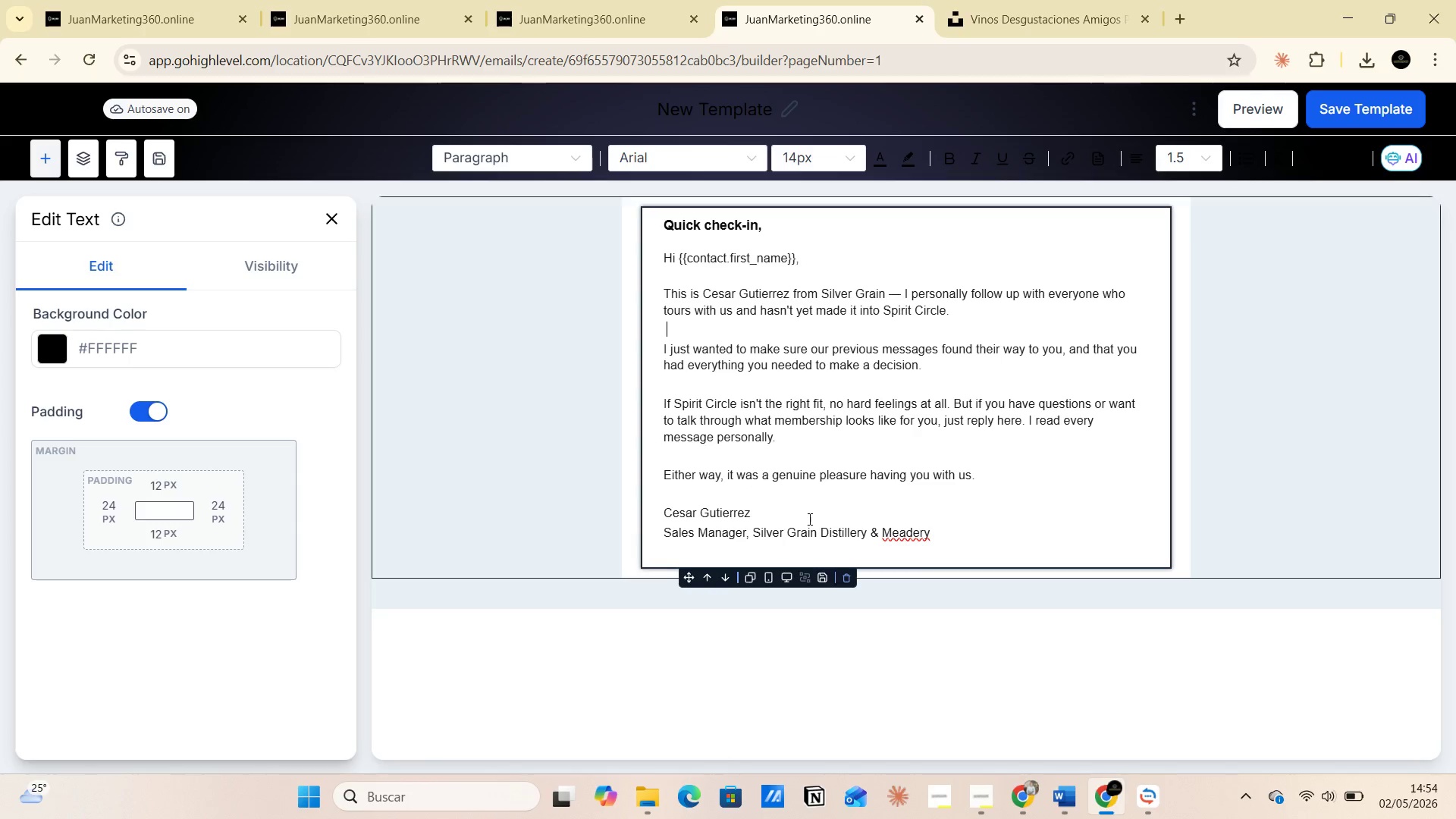 
wait(5.83)
 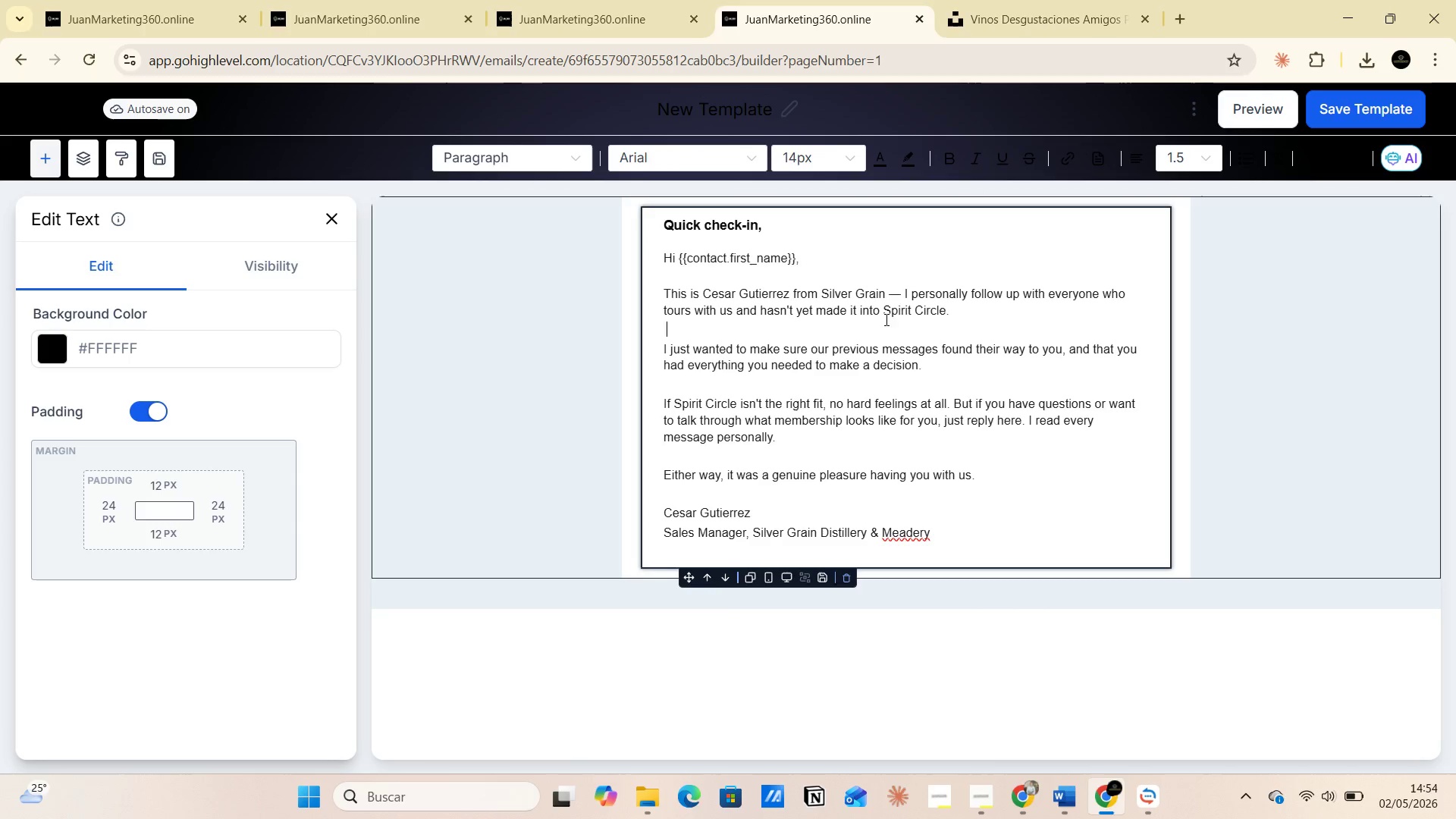 
left_click([977, 523])
 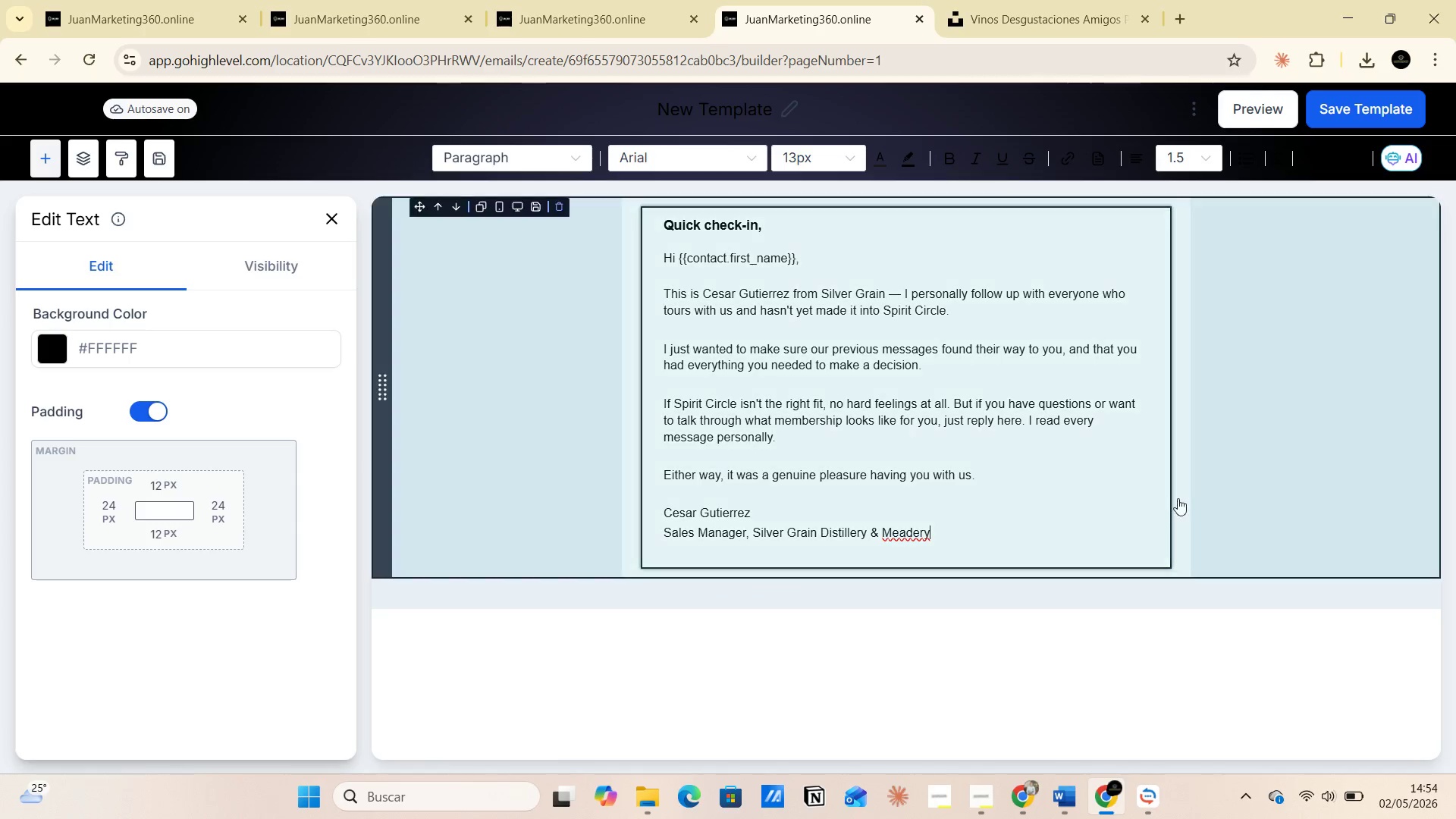 
left_click([1181, 498])
 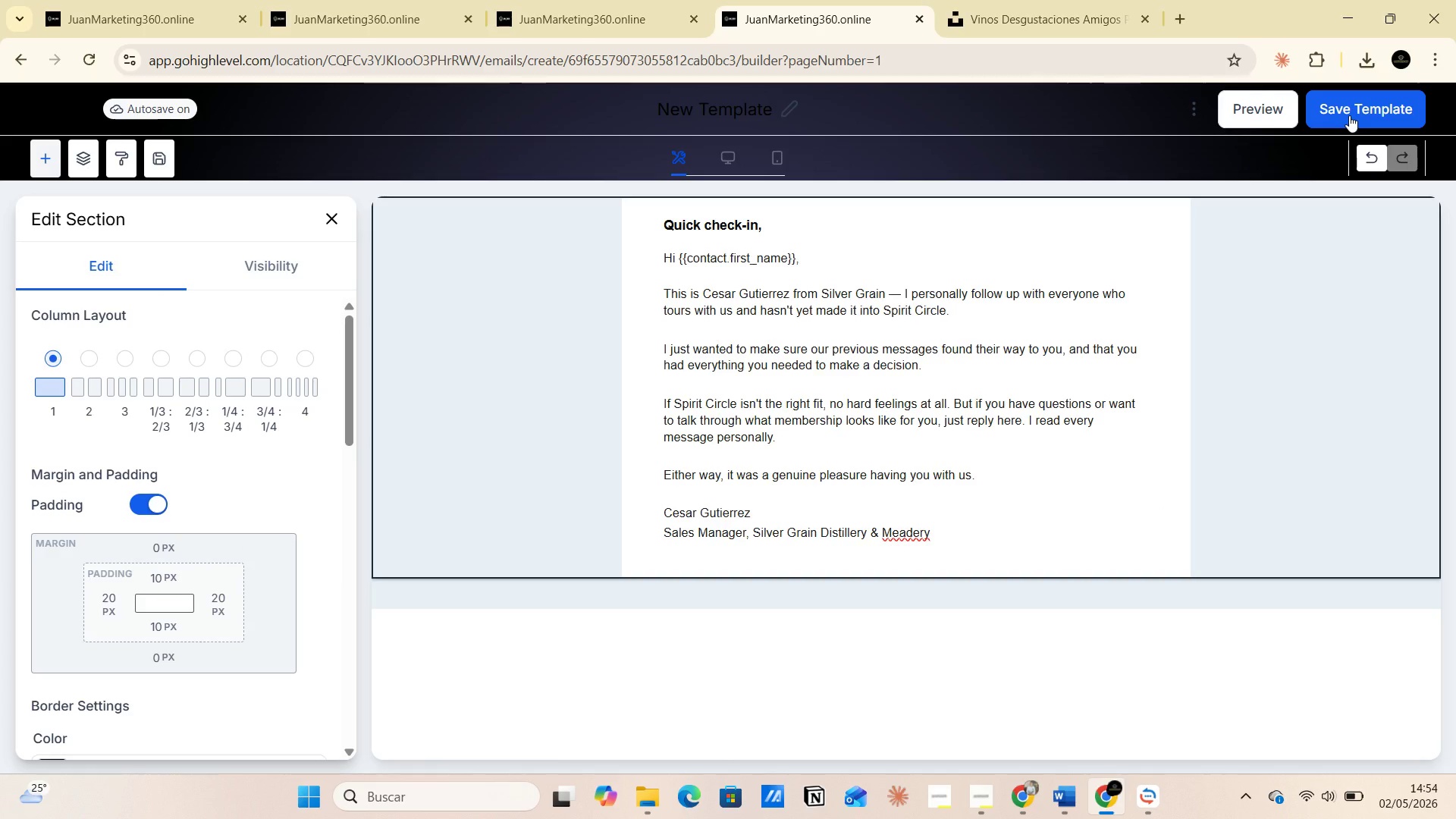 
wait(17.69)
 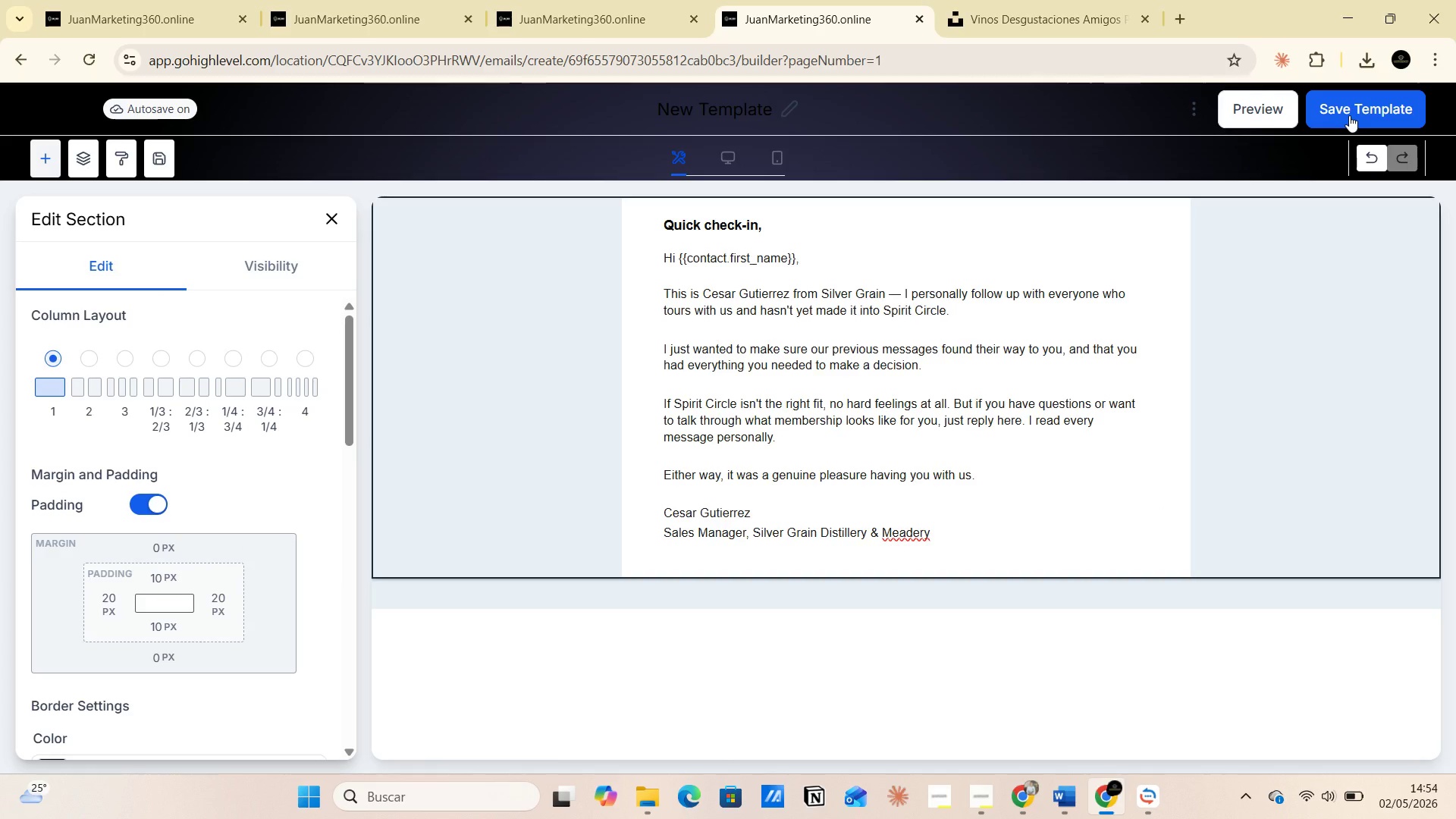 
left_click([780, 117])
 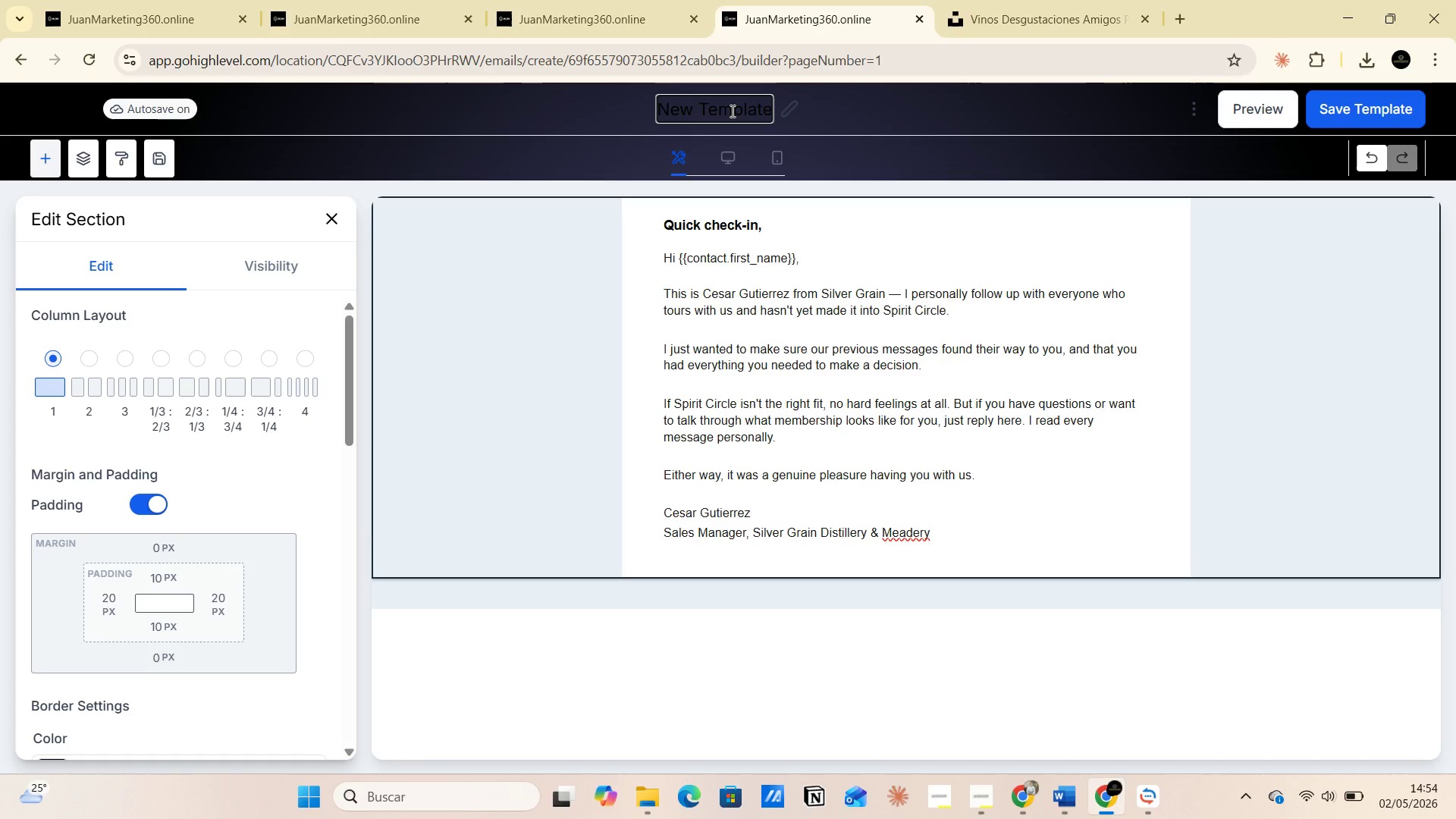 
left_click([731, 111])
 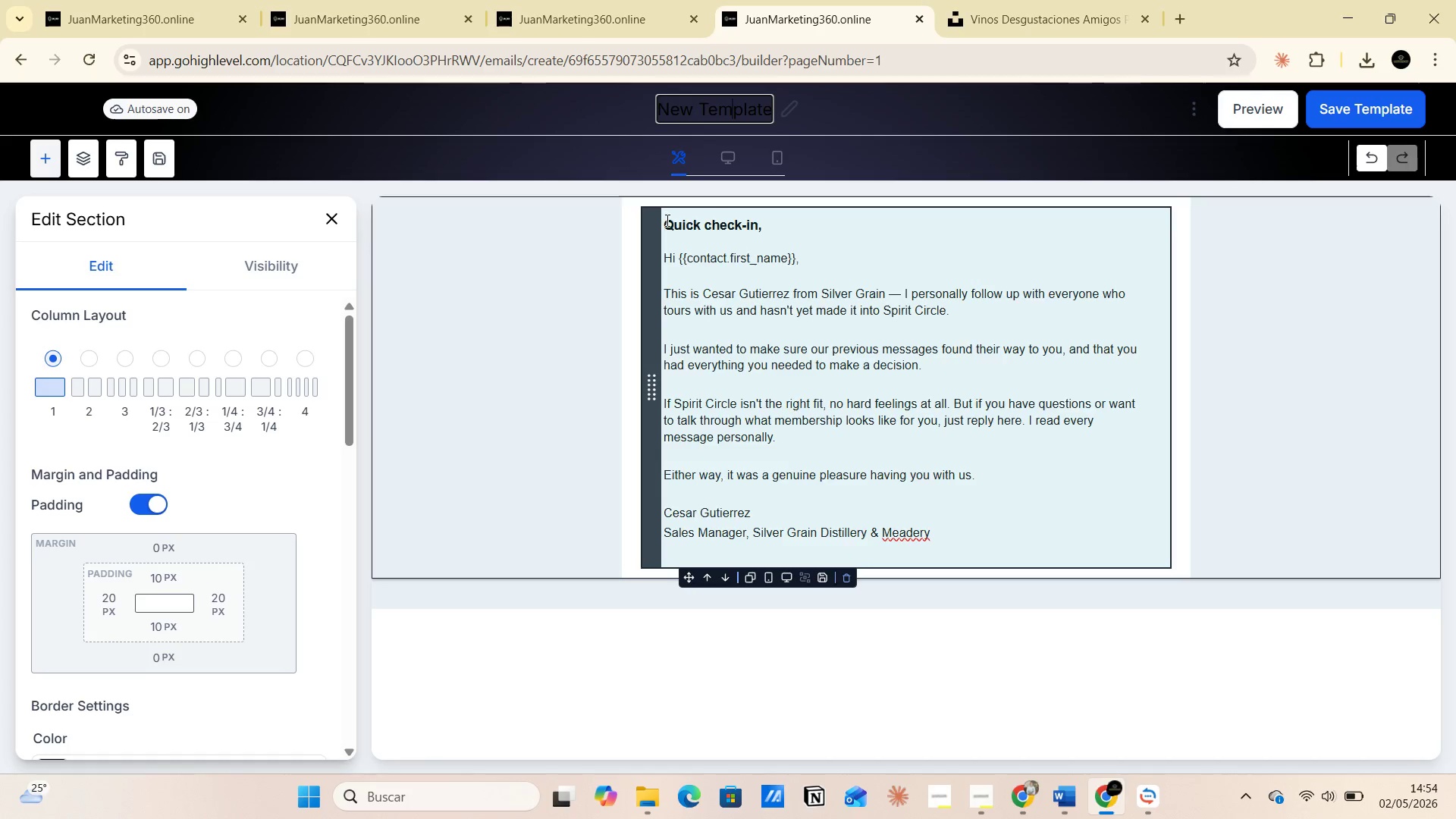 
left_click_drag(start_coordinate=[666, 220], to_coordinate=[760, 222])
 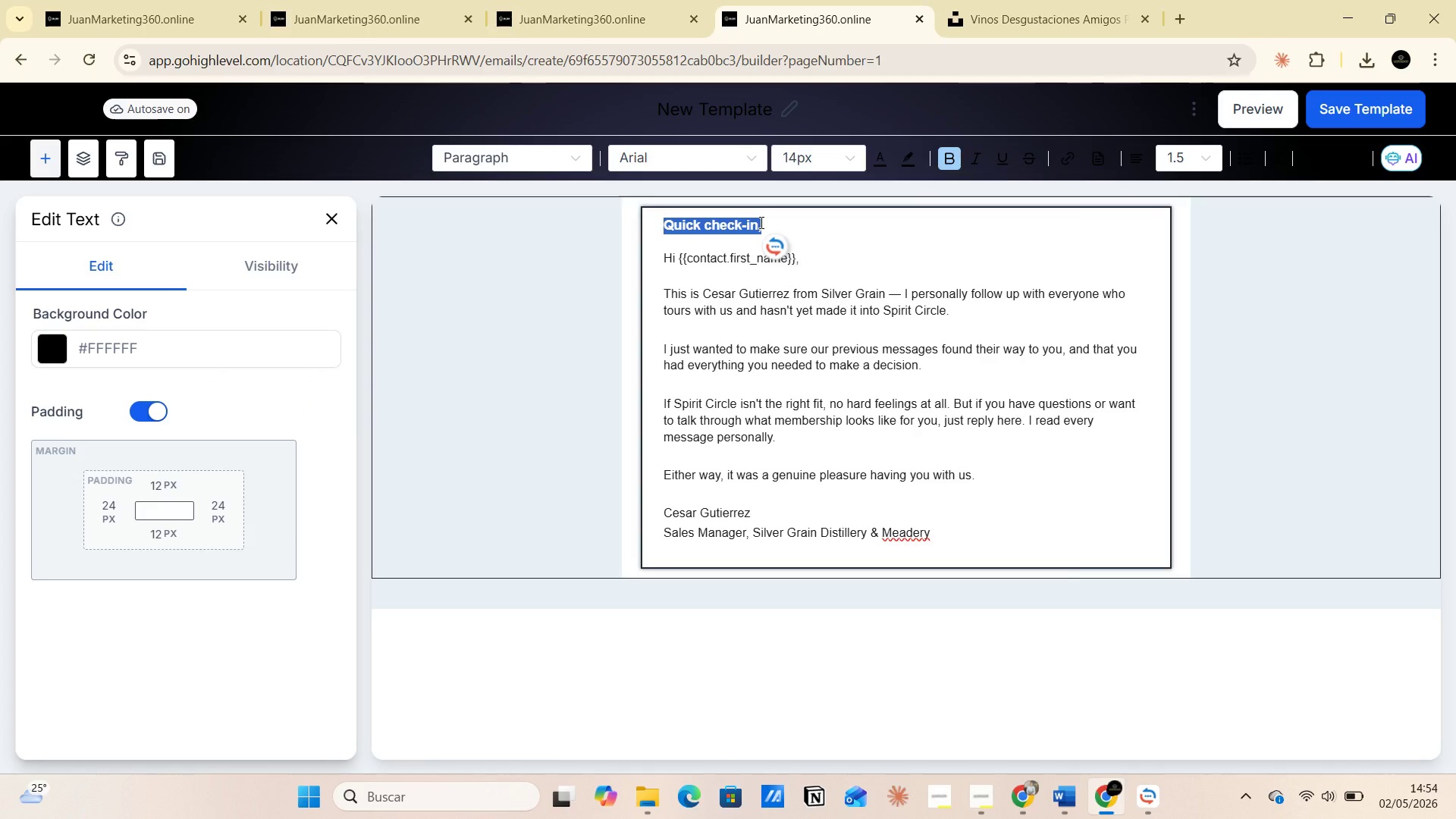 
key(Control+C)
 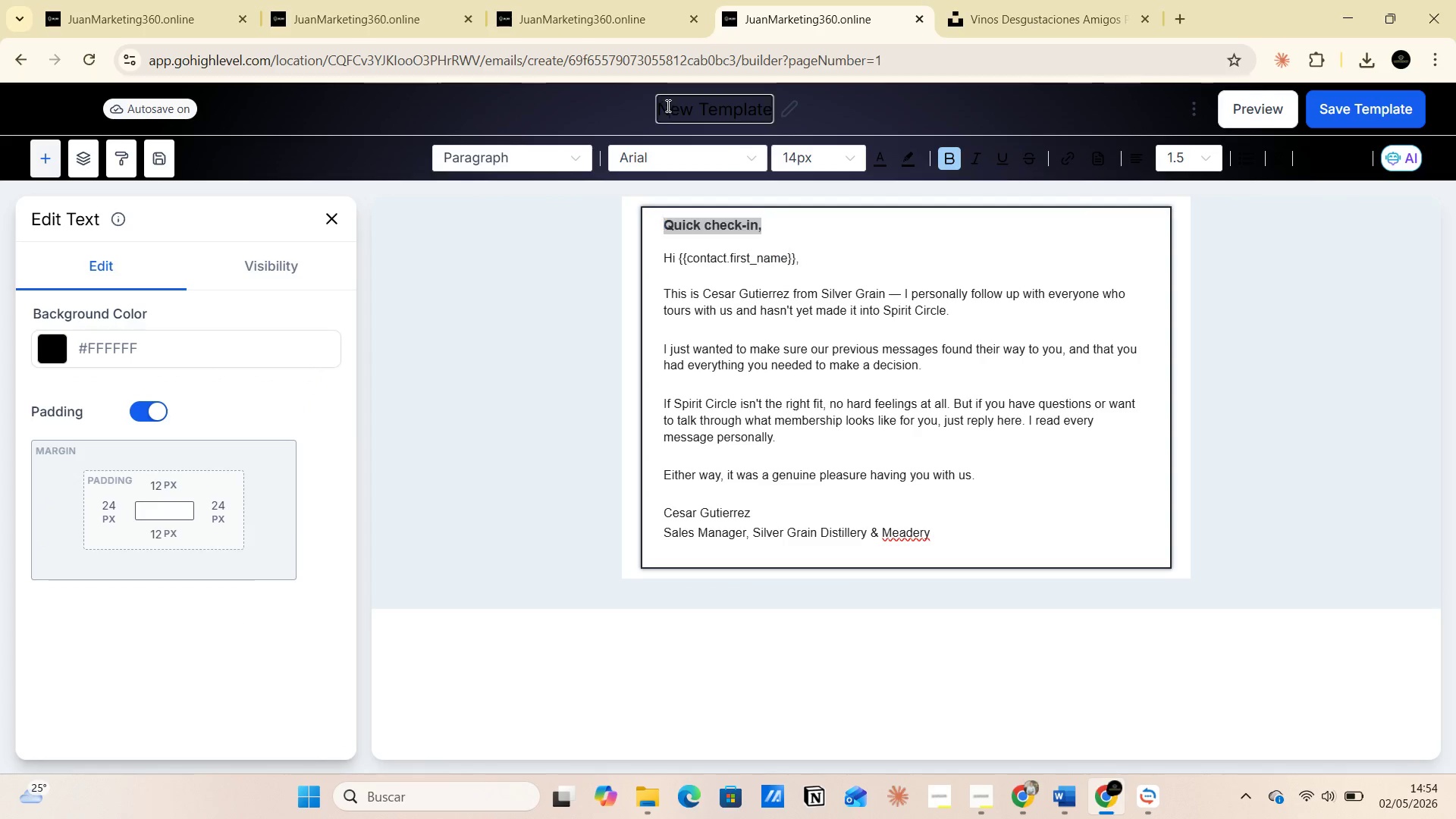 
double_click([667, 105])
 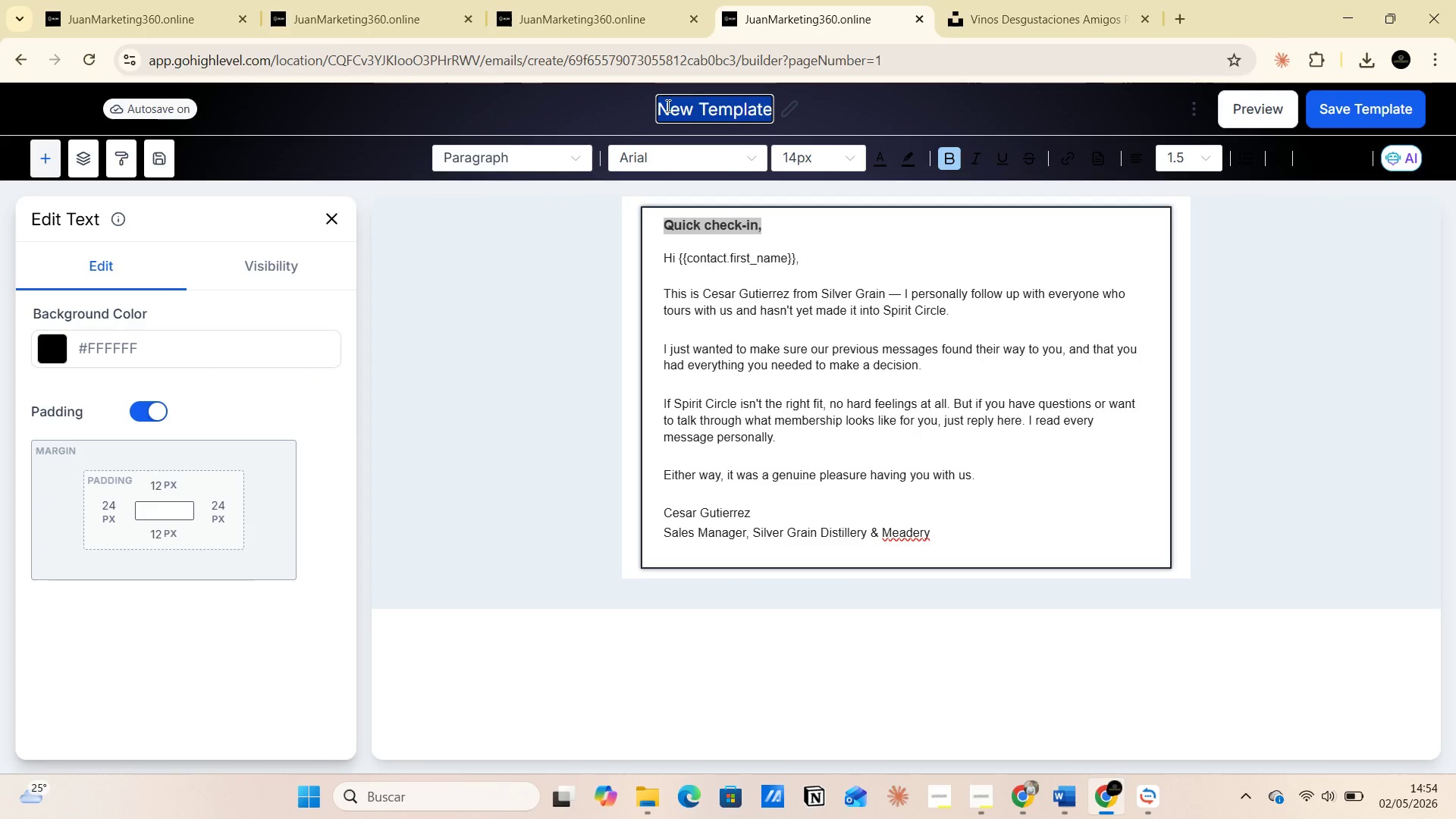 
triple_click([667, 105])
 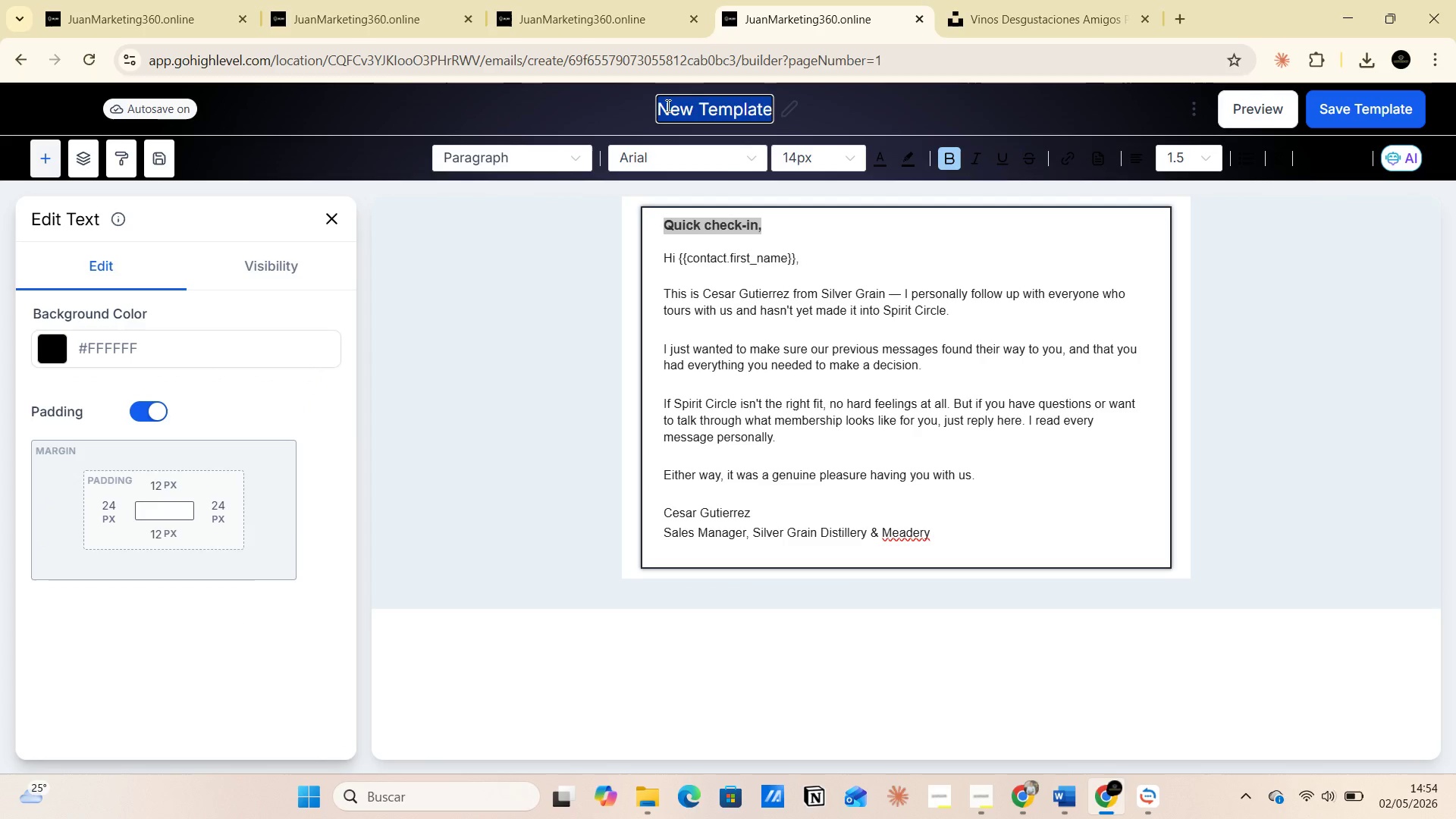 
key(4)
 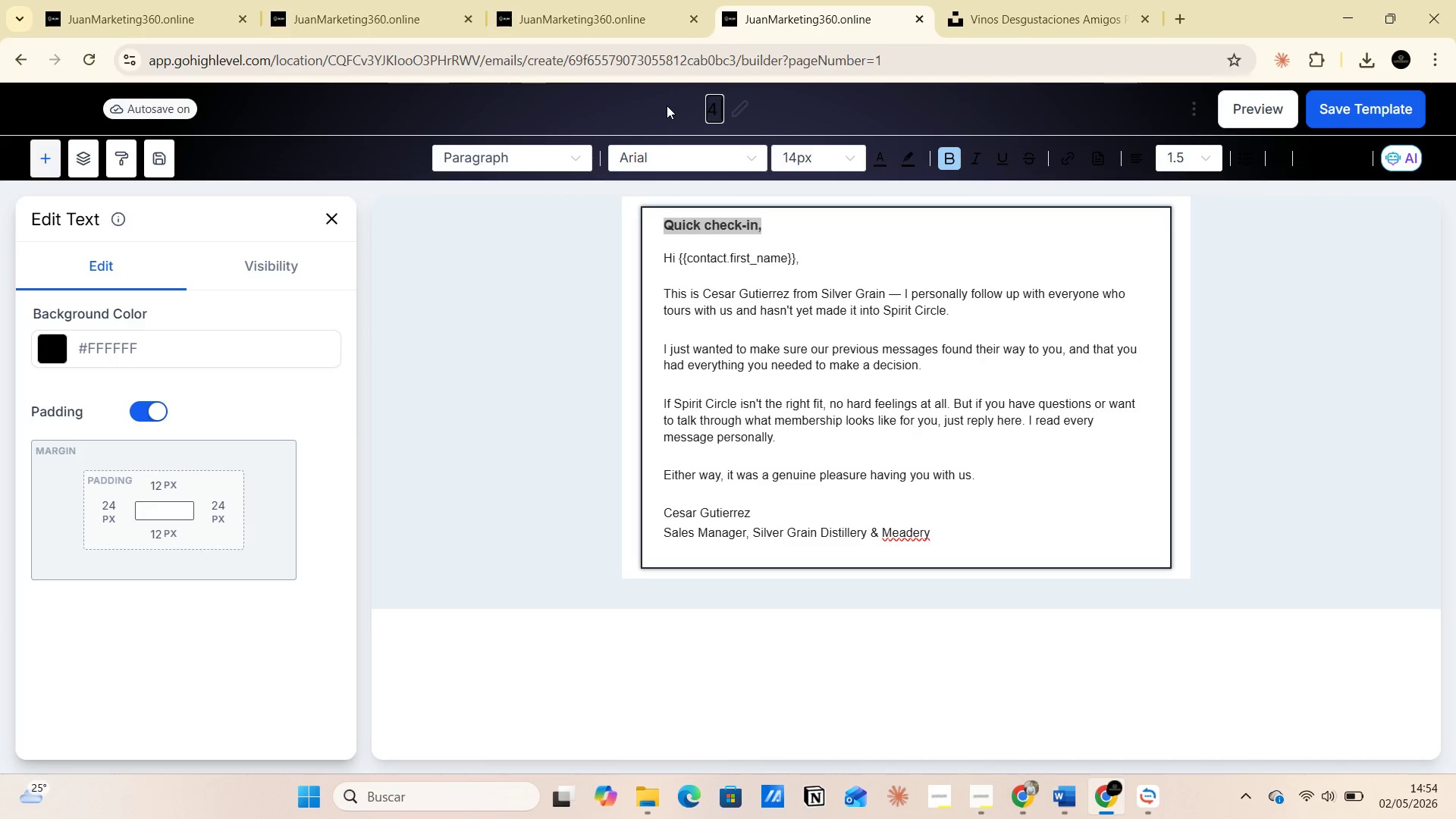 
key(Space)
 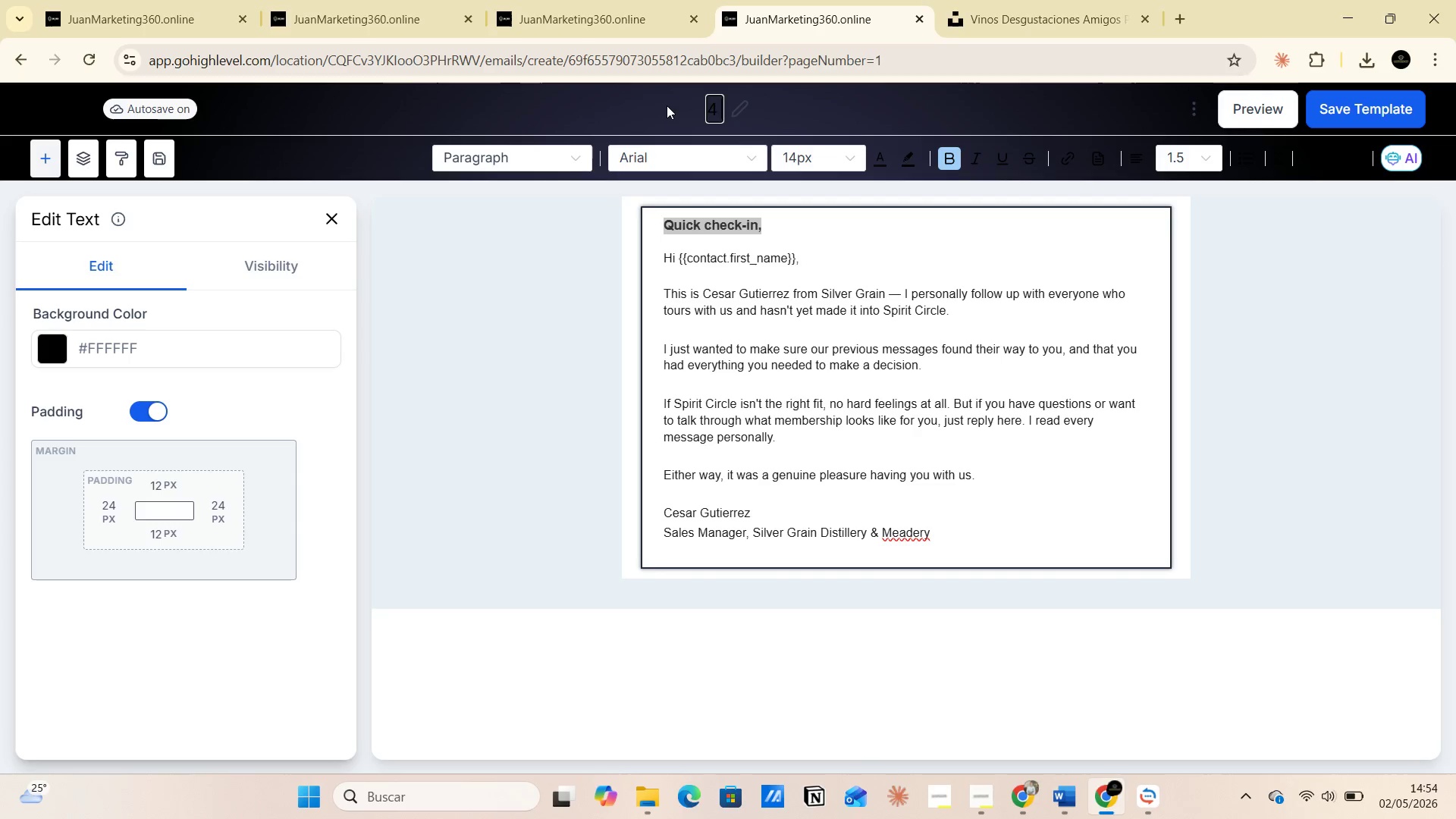 
key(Control+V)
 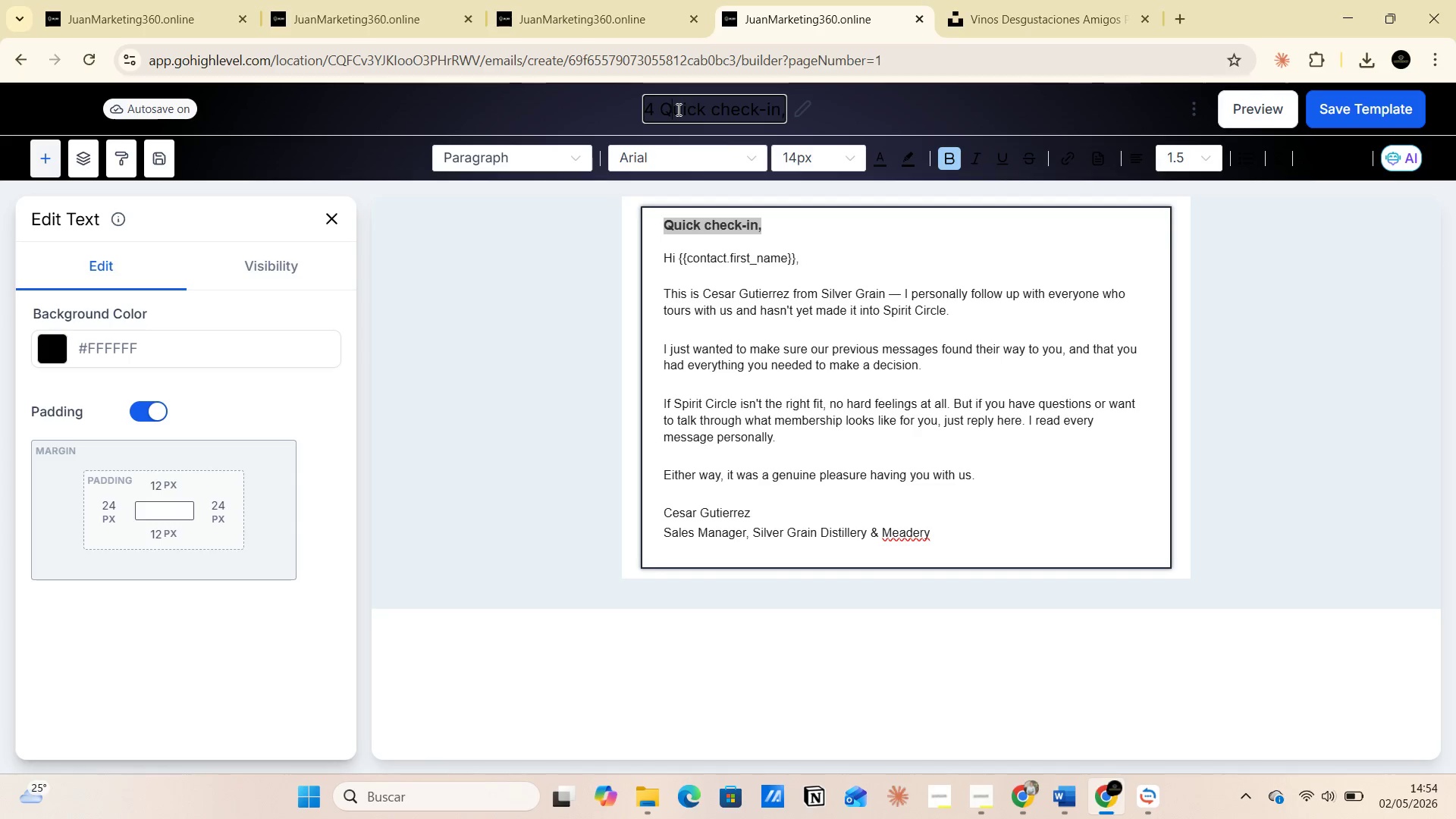 
double_click([677, 109])
 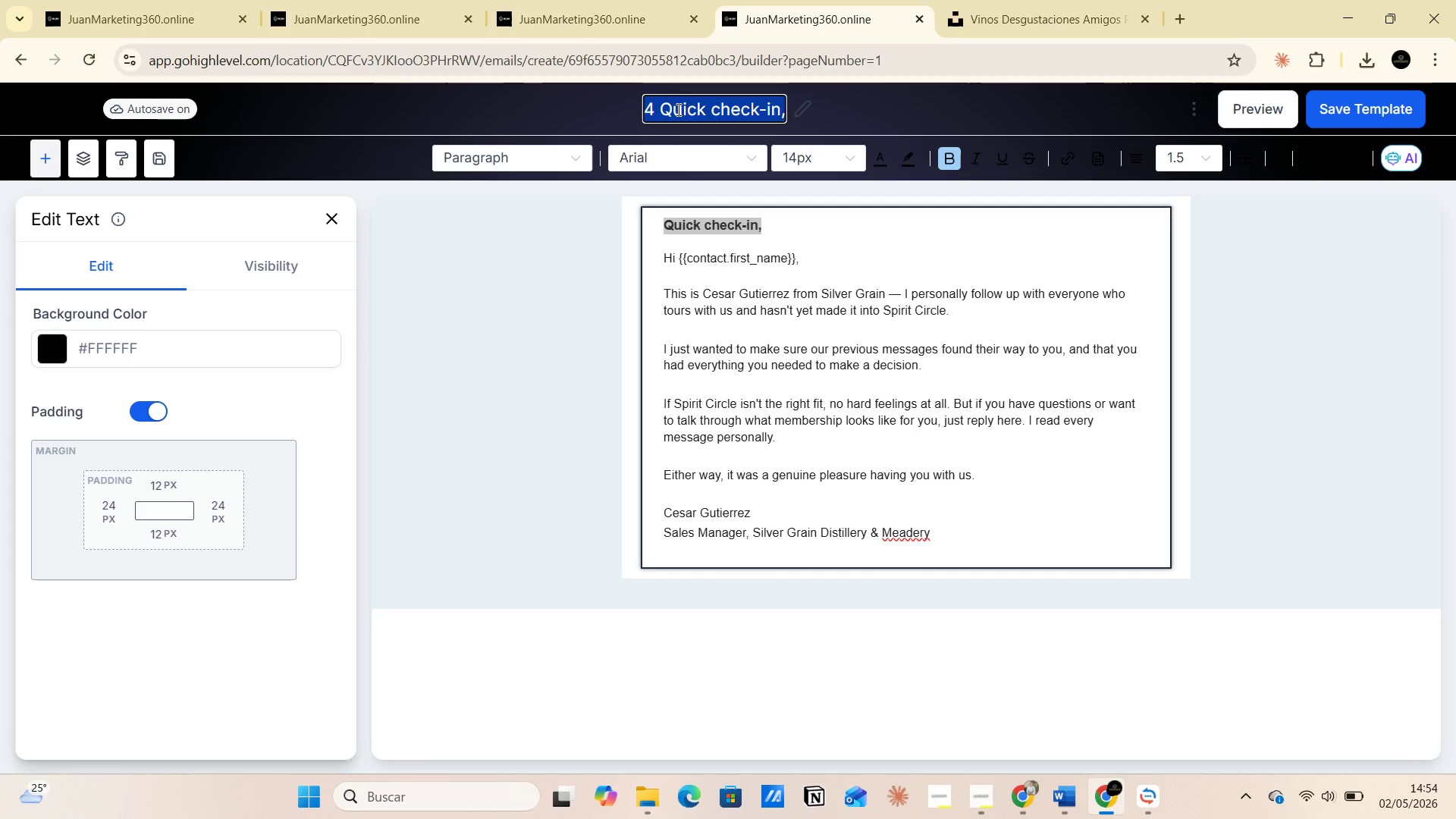 
triple_click([677, 109])
 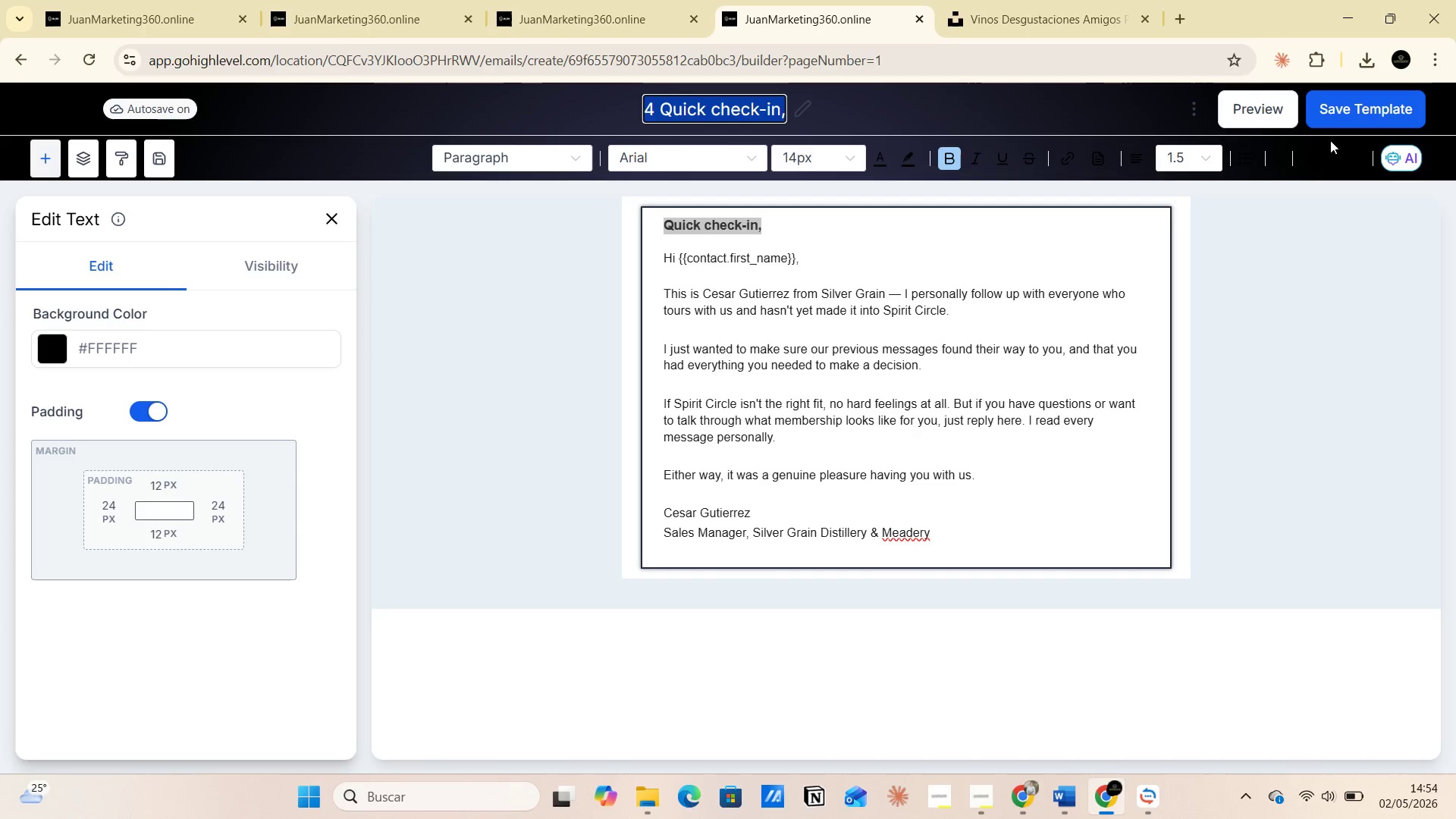 
left_click([1327, 115])
 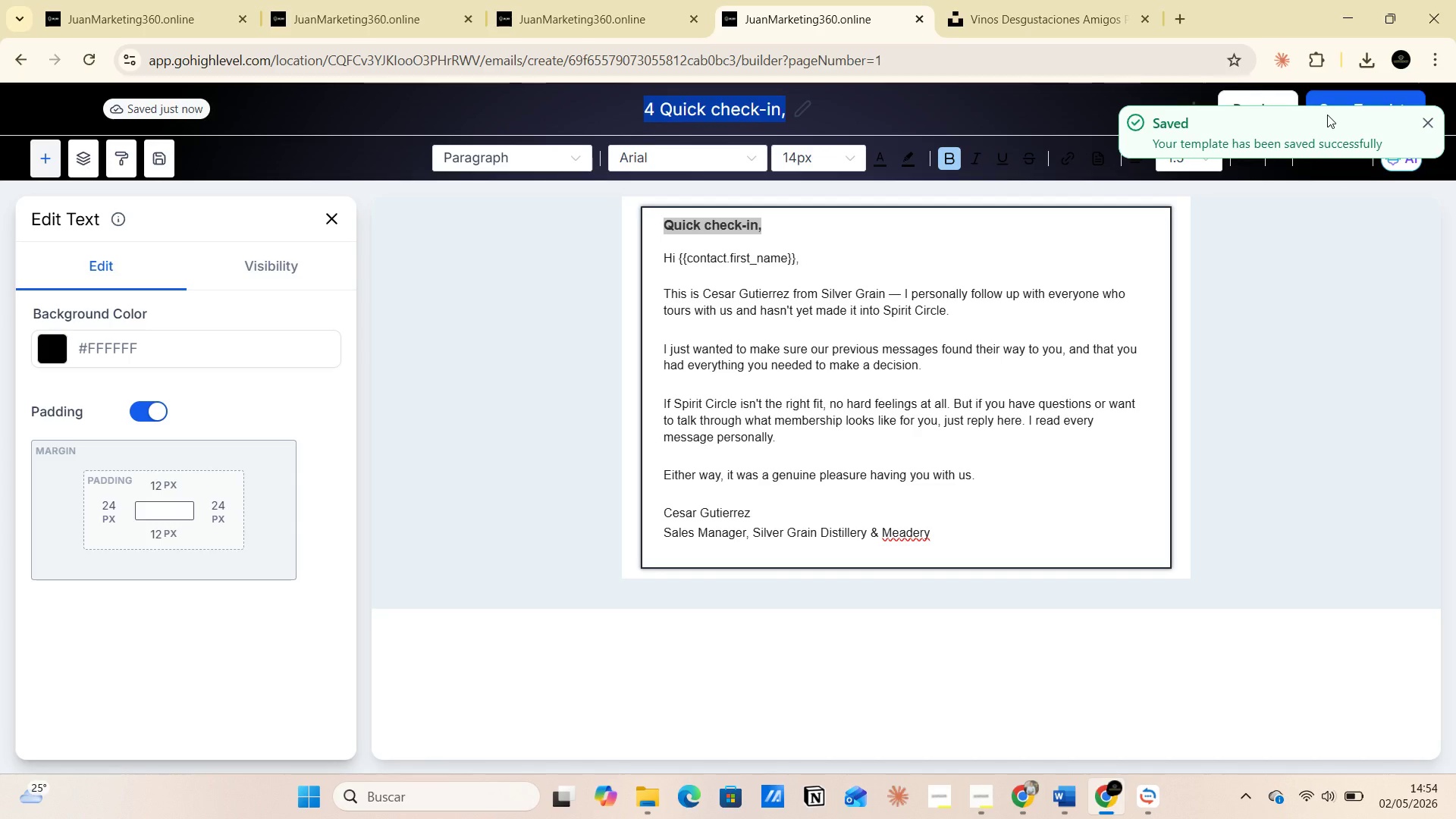 
key(PrintScreen)
 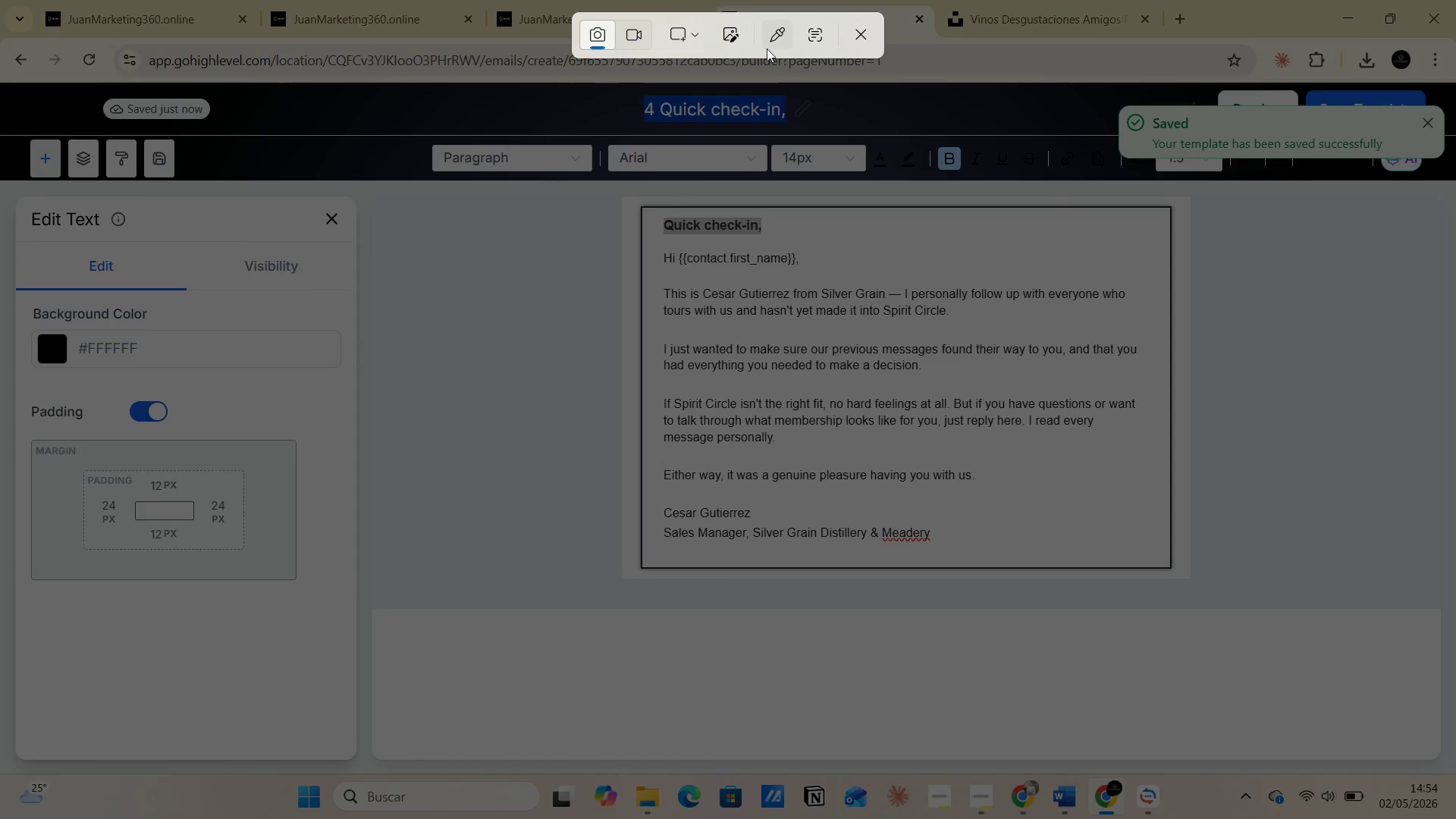 
left_click([695, 37])
 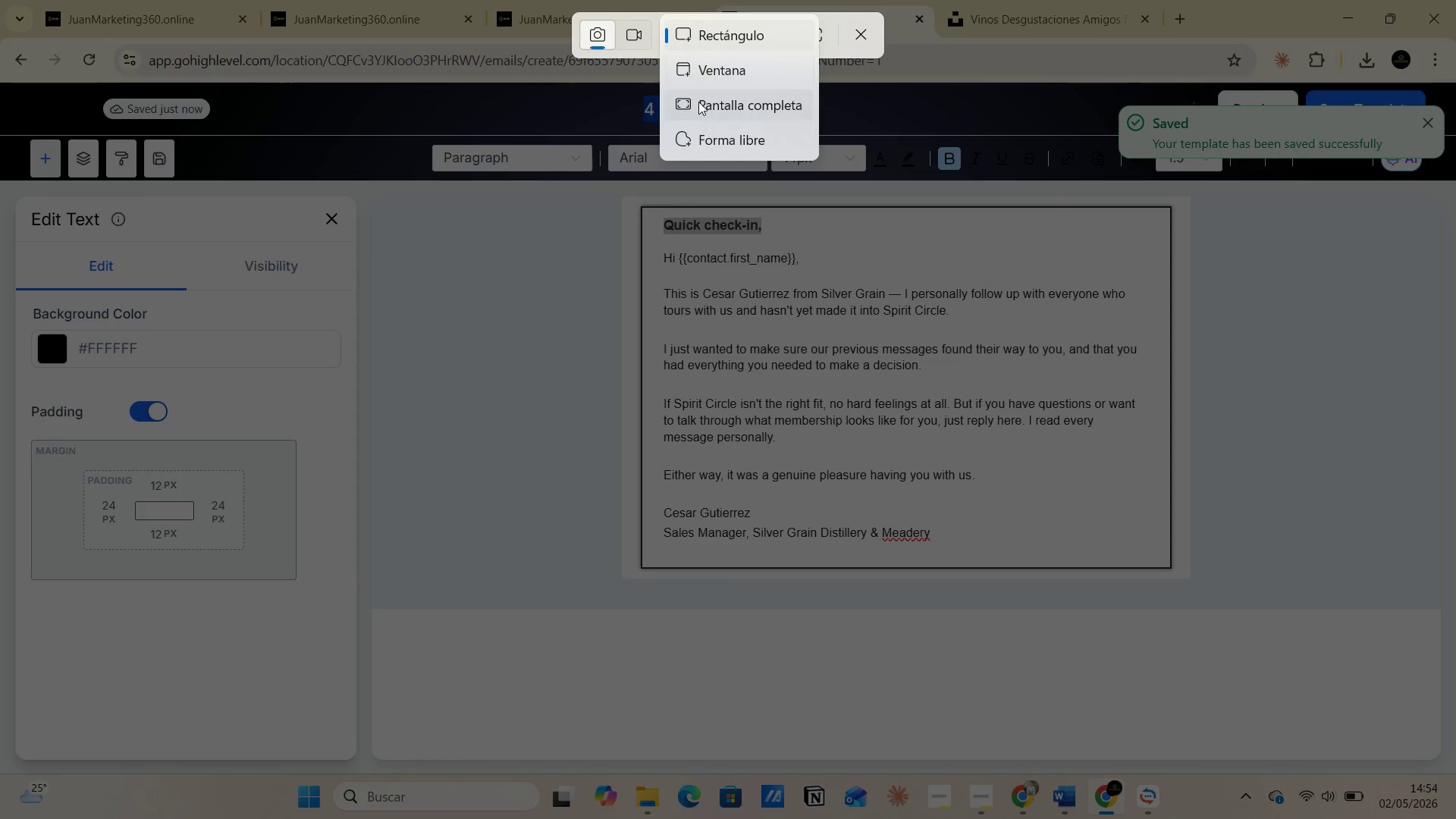 
left_click([698, 102])
 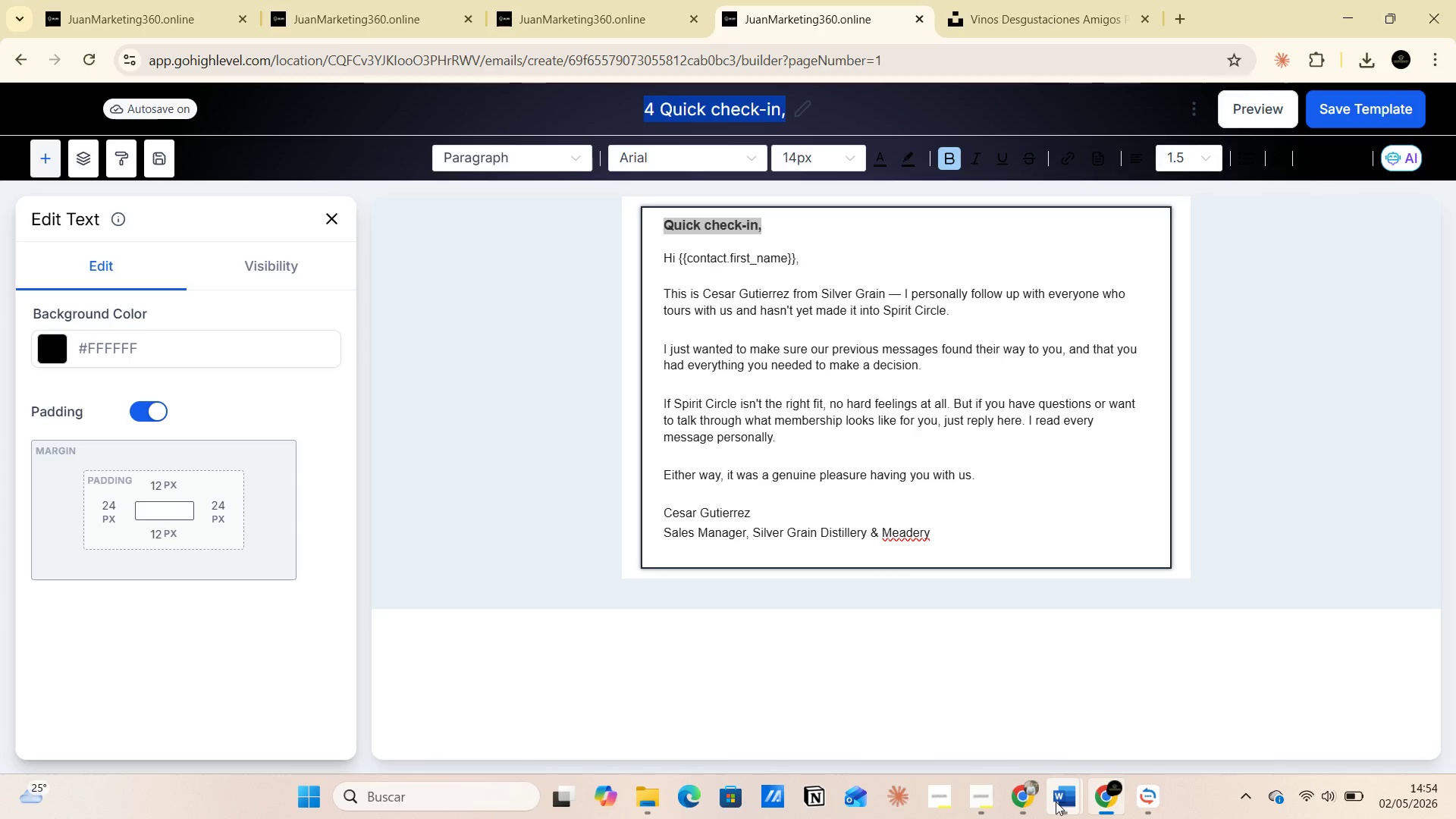 
left_click([1091, 716])
 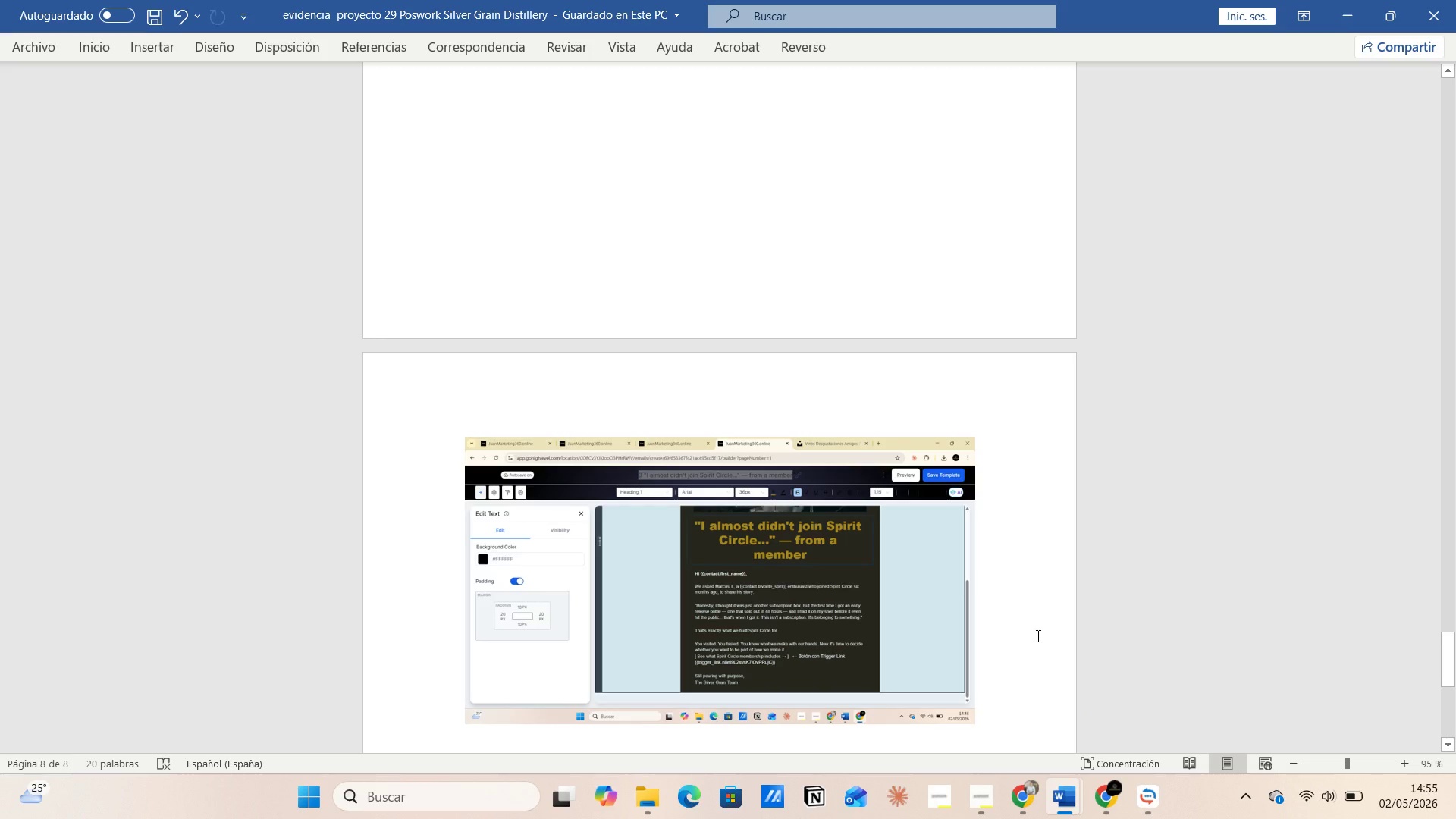 
key(Enter)
 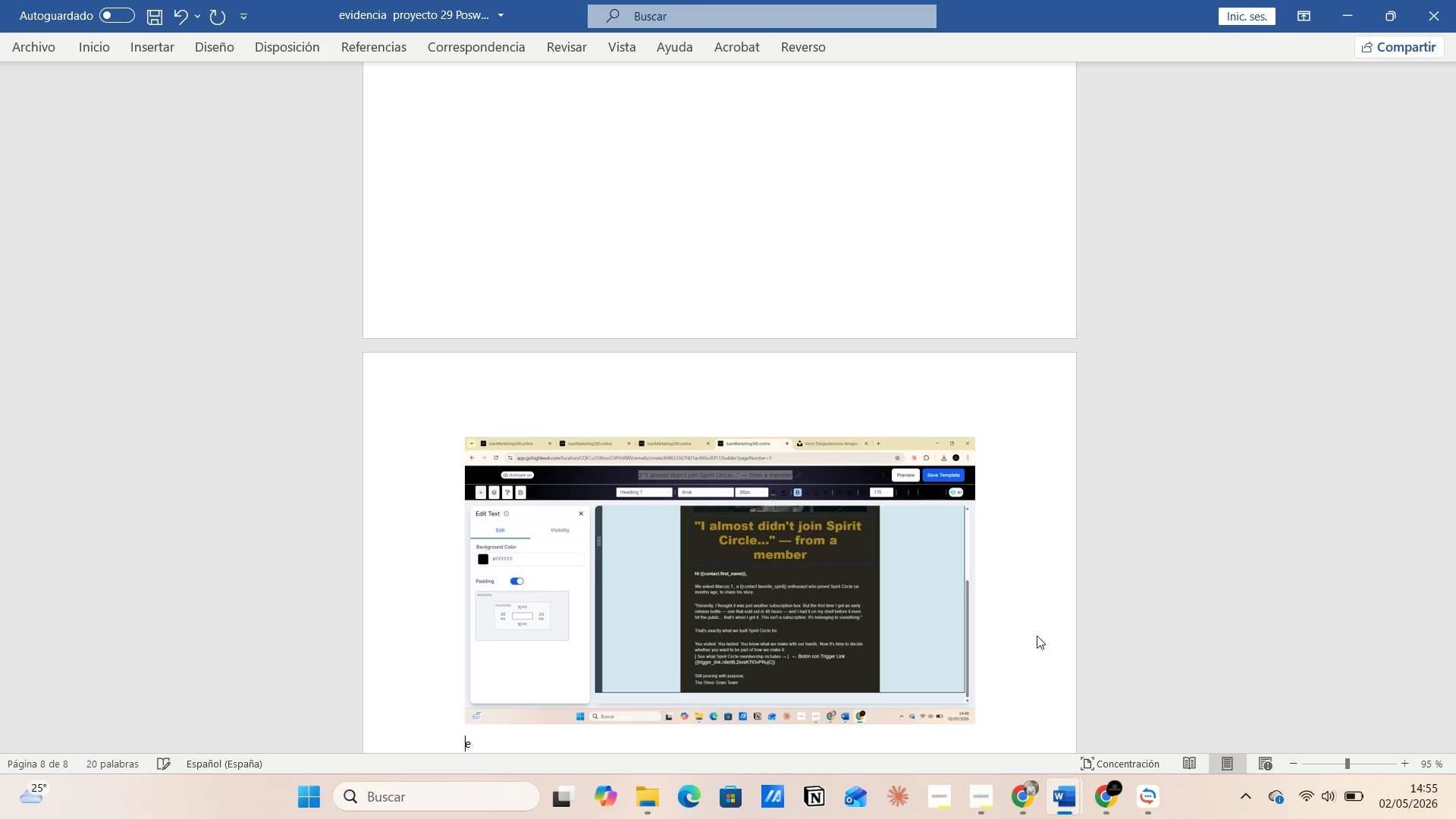 
type(email 4 )
 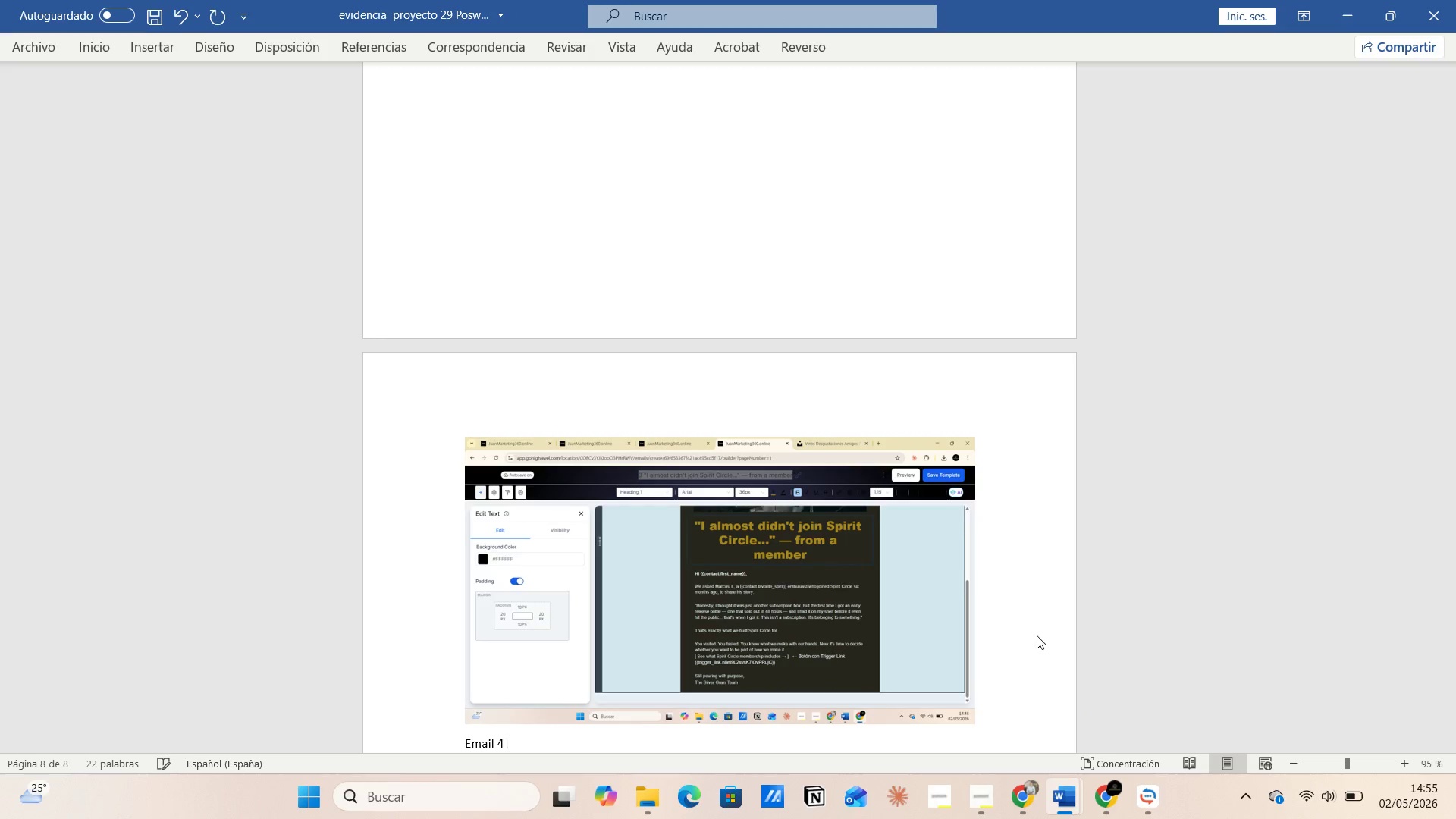 
key(Enter)
 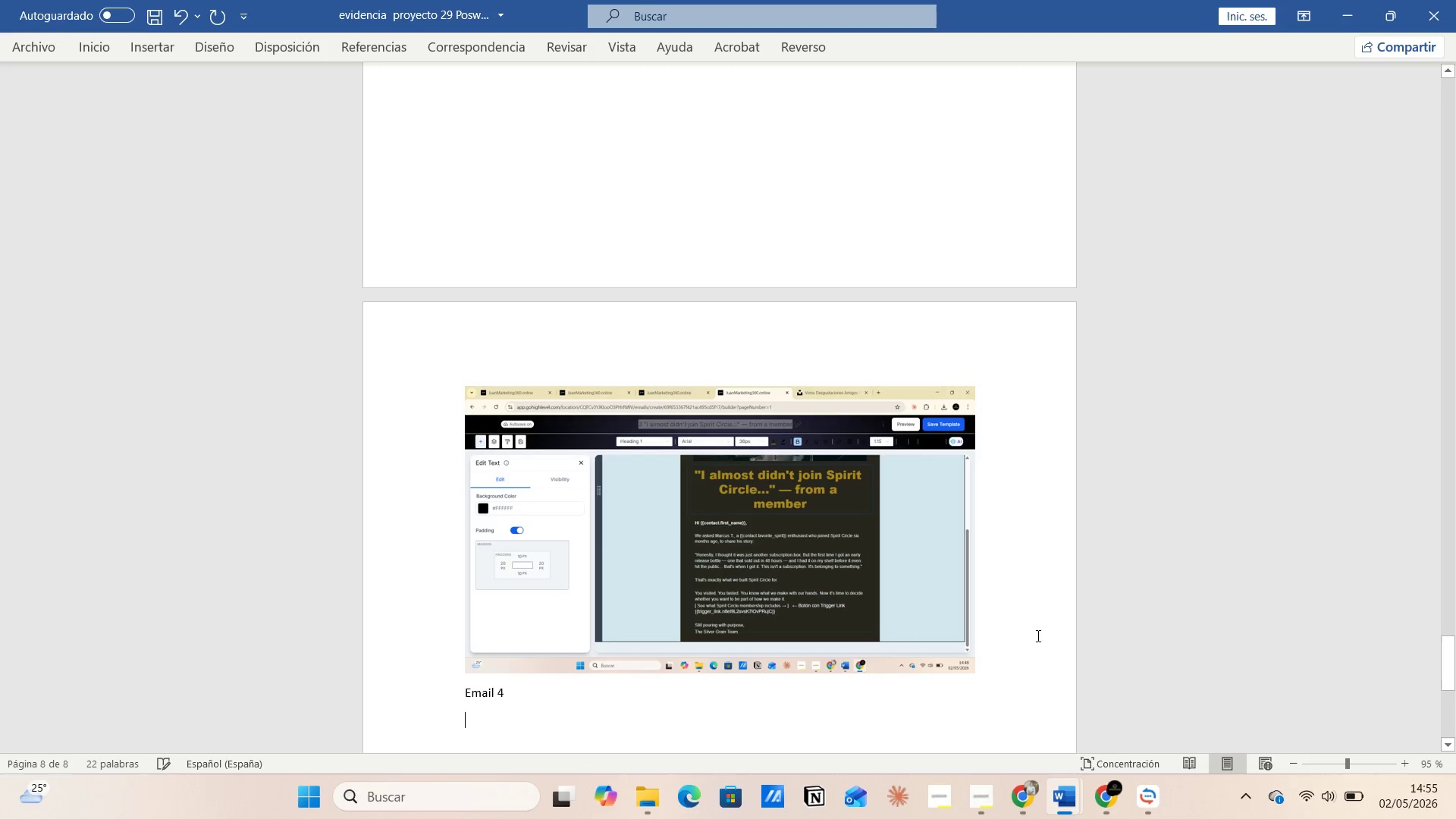 
key(Control+V)
 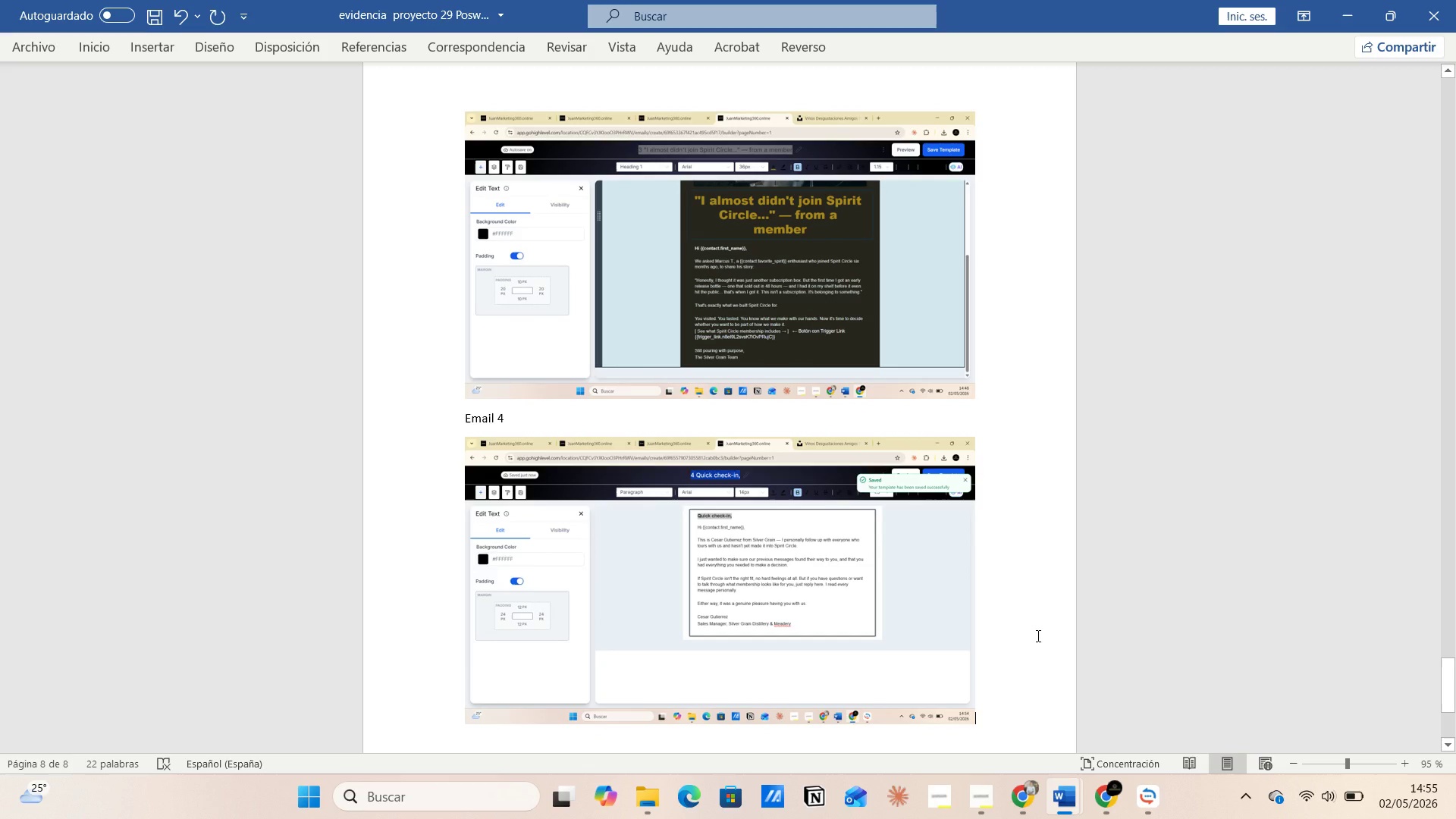 
key(Enter)
 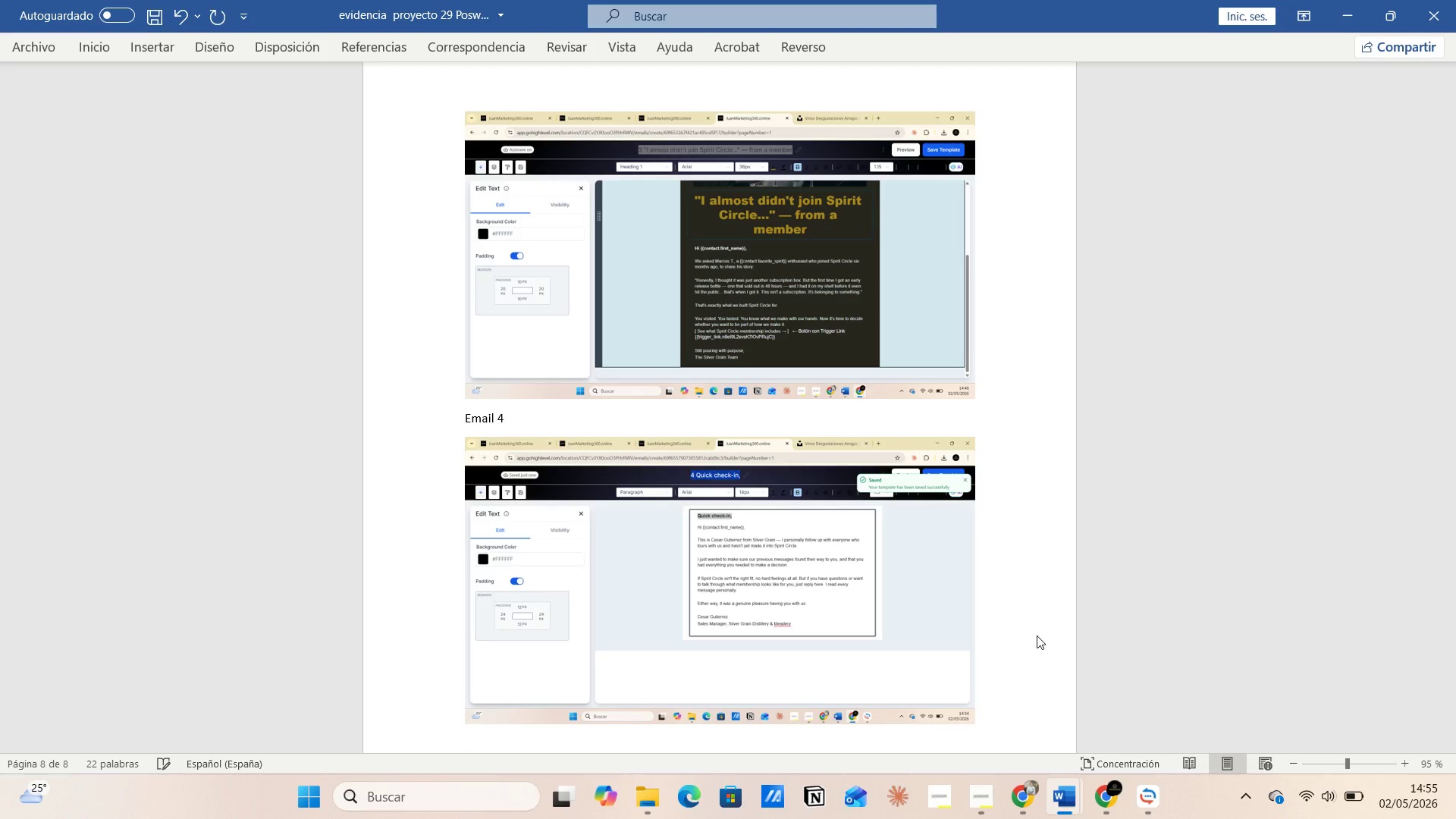 
key(Control+G)
 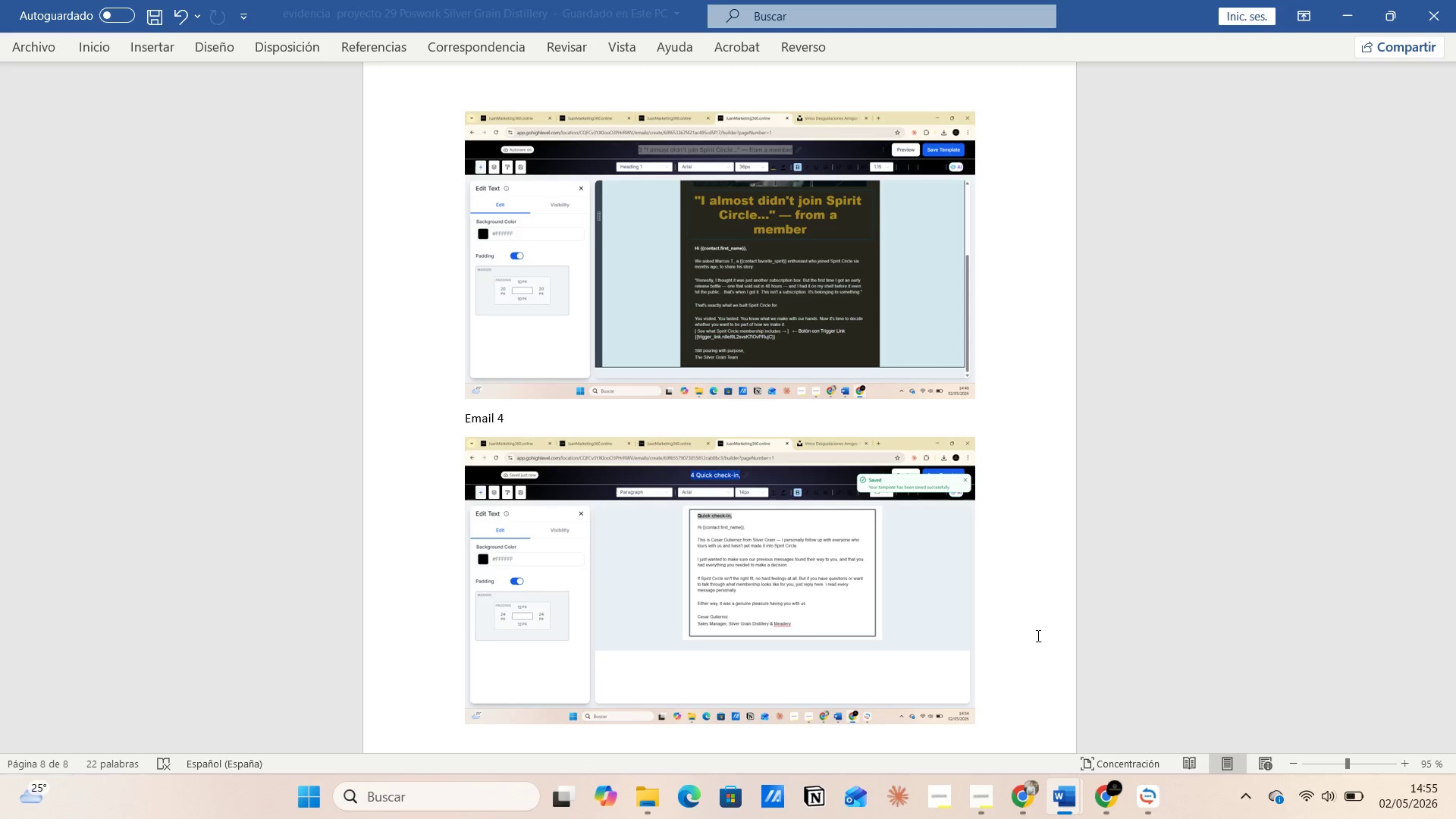 
key(Alt+Tab)
 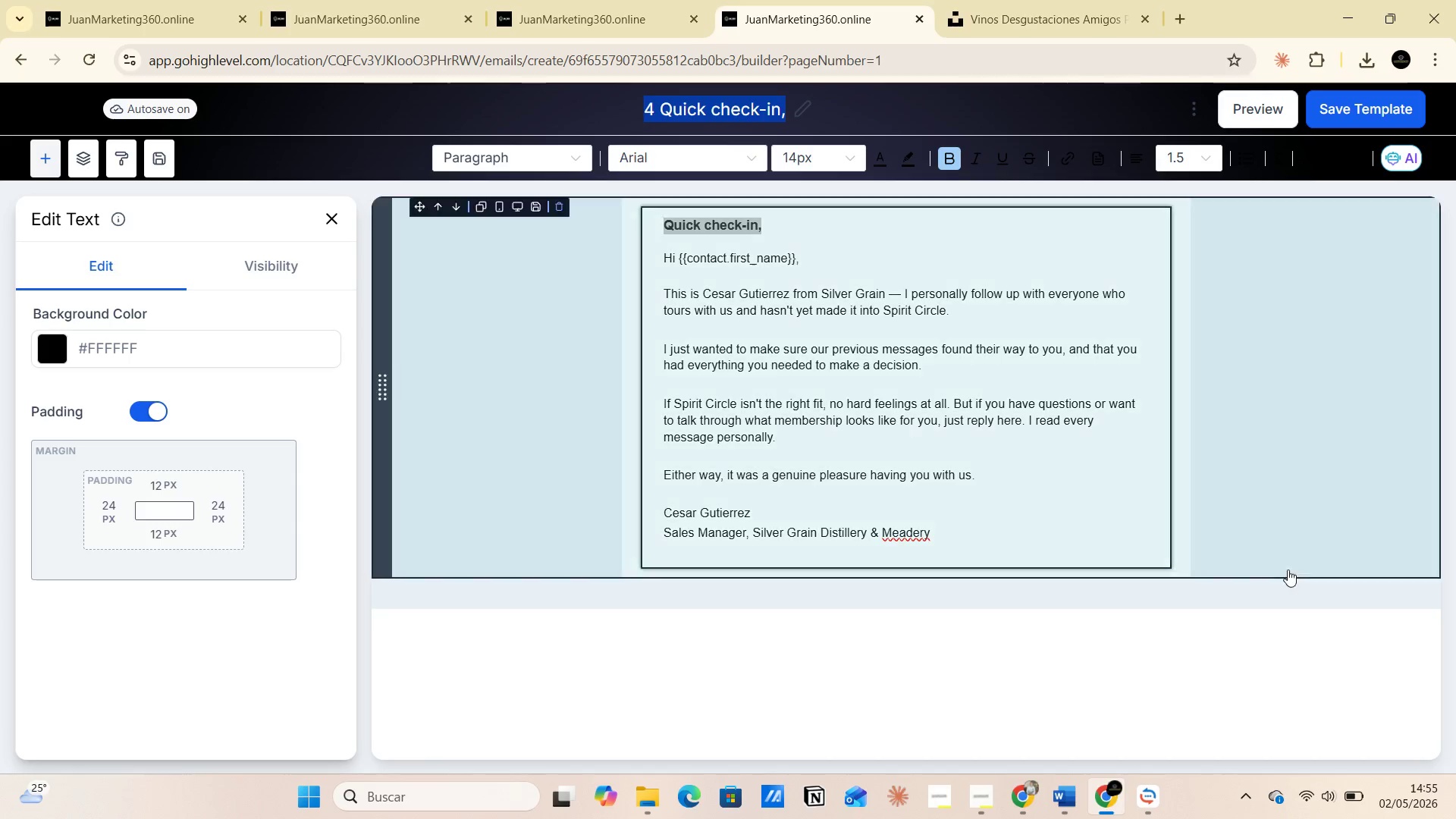 
left_click([1274, 511])
 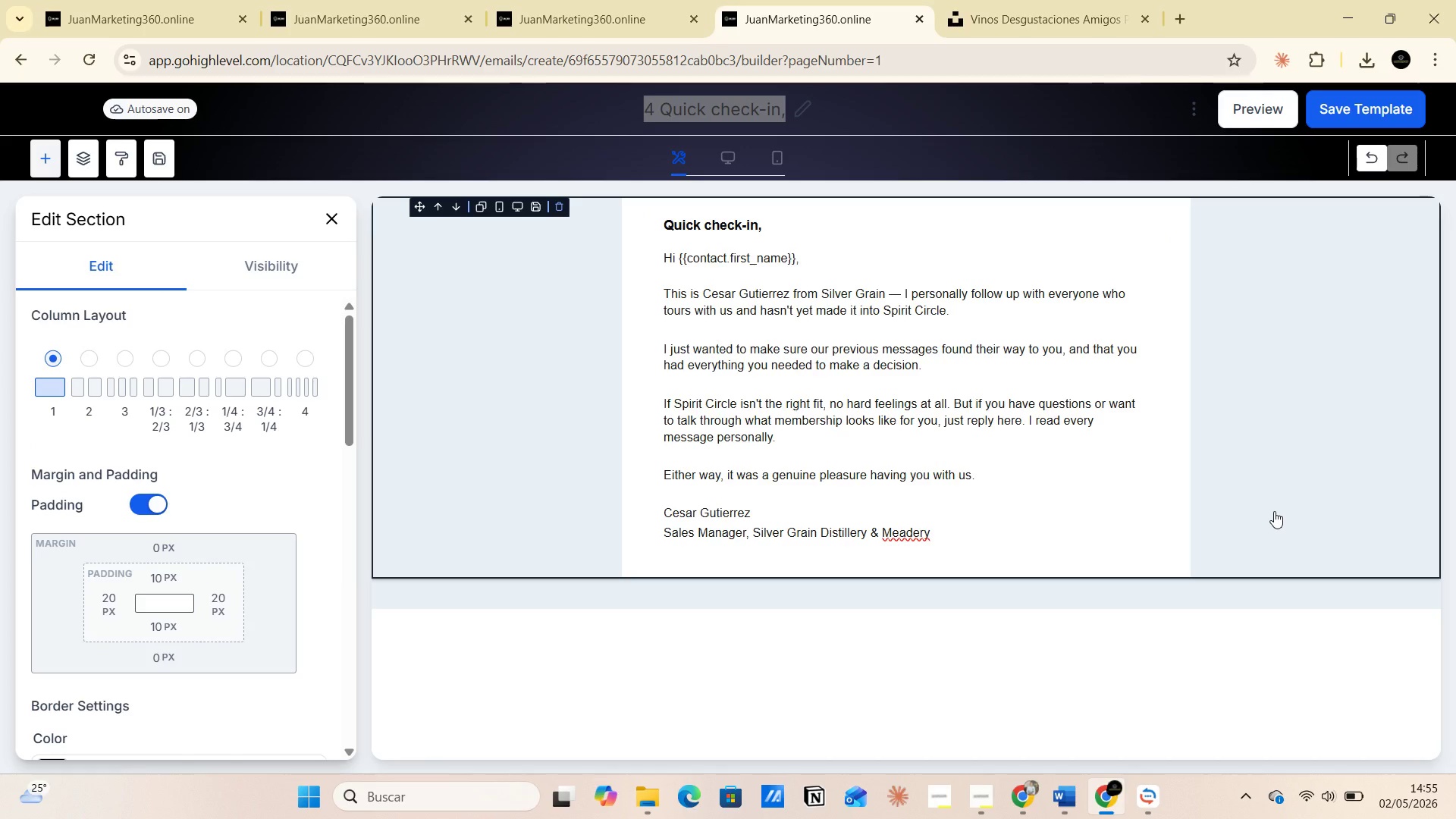 
wait(17.88)
 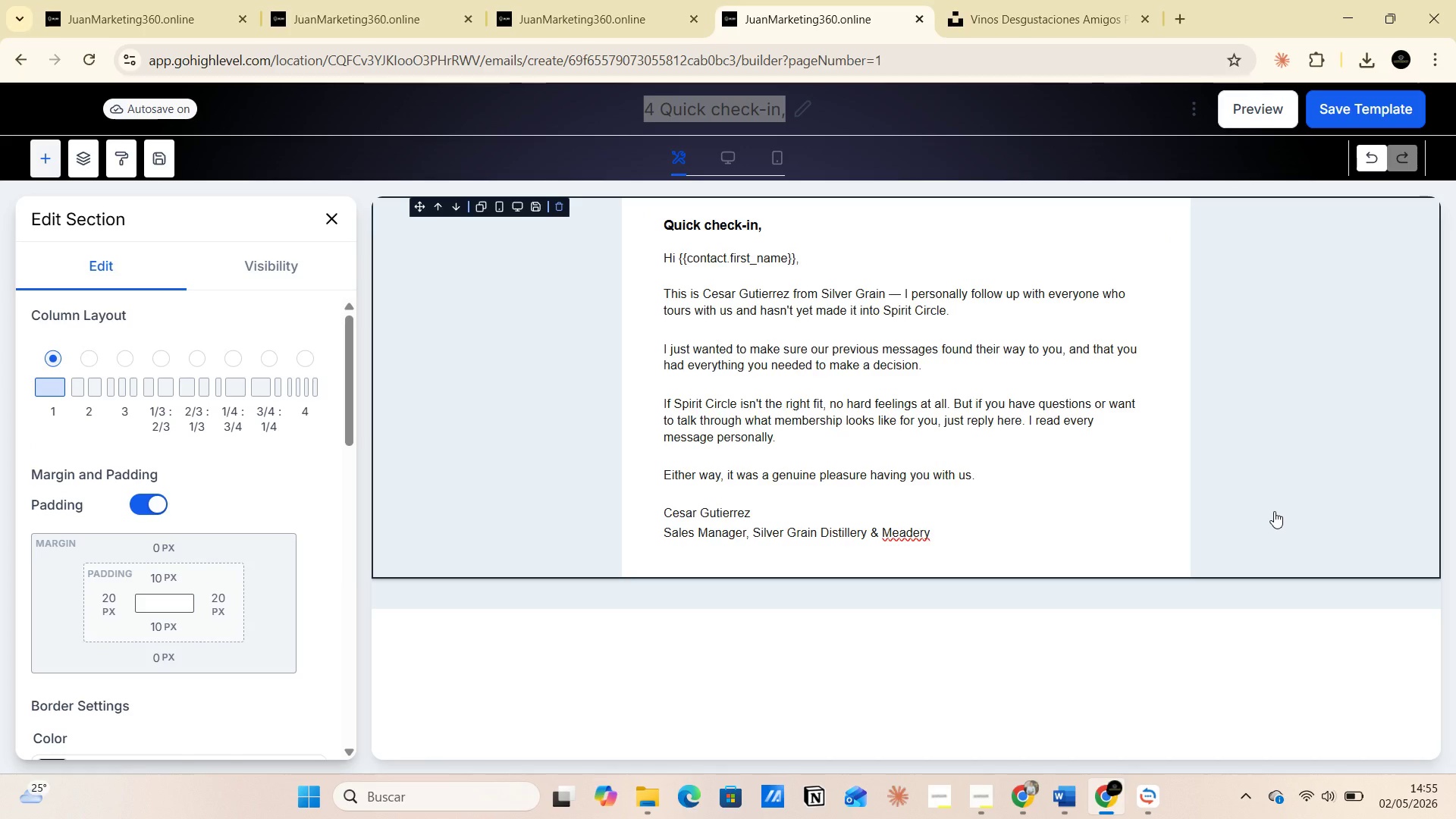 
left_click([1360, 114])
 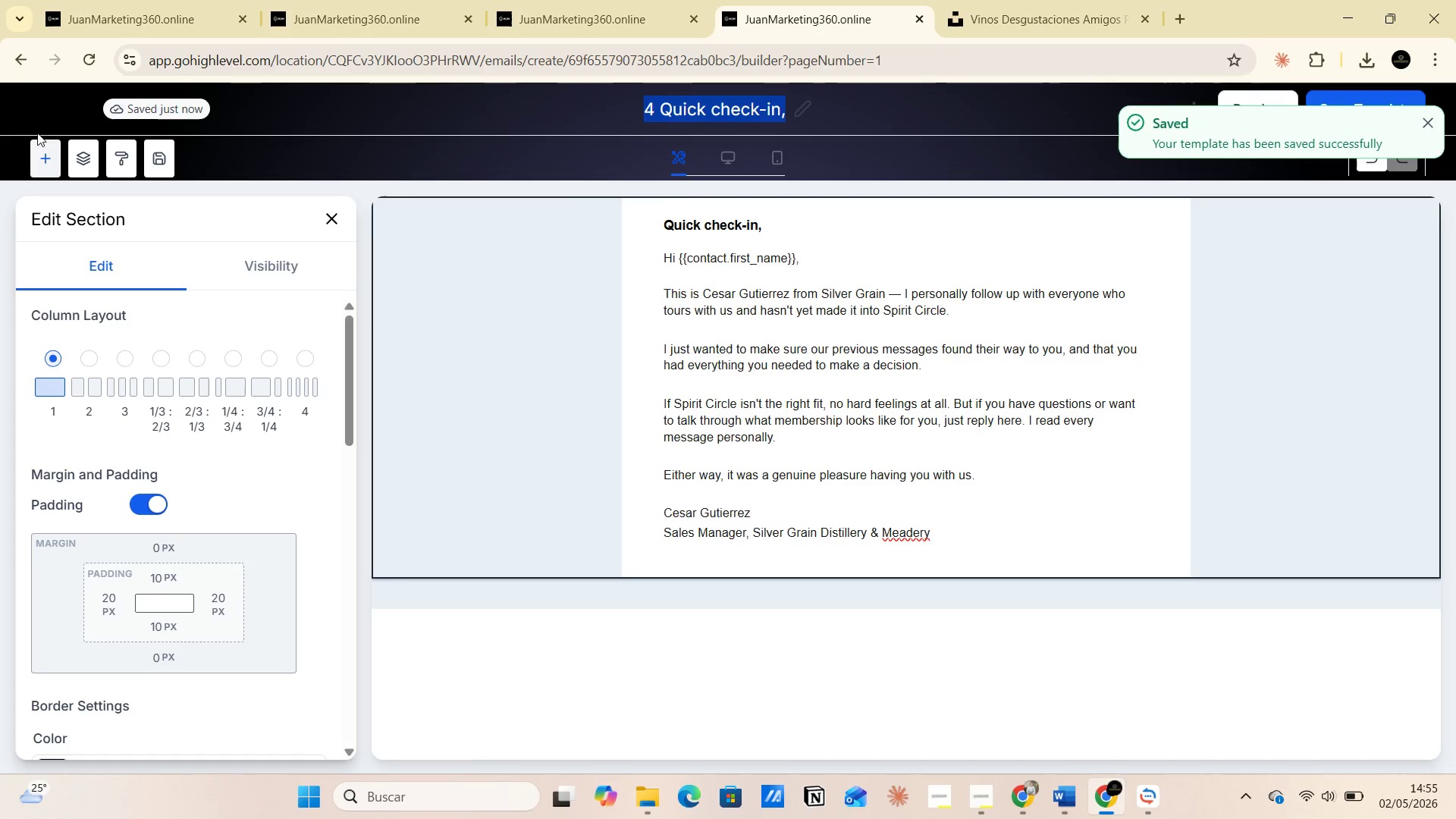 
left_click([20, 55])
 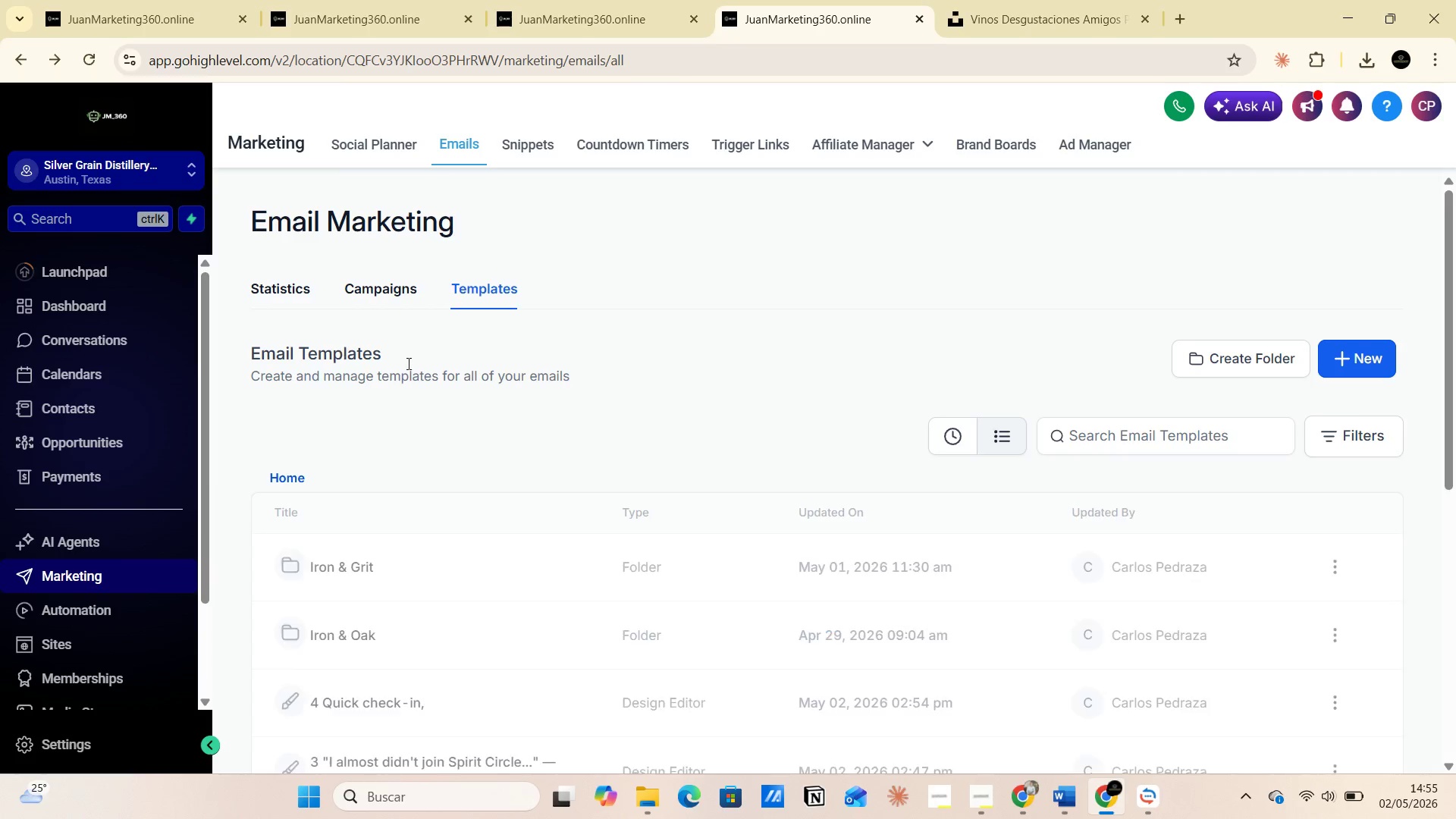 
wait(5.16)
 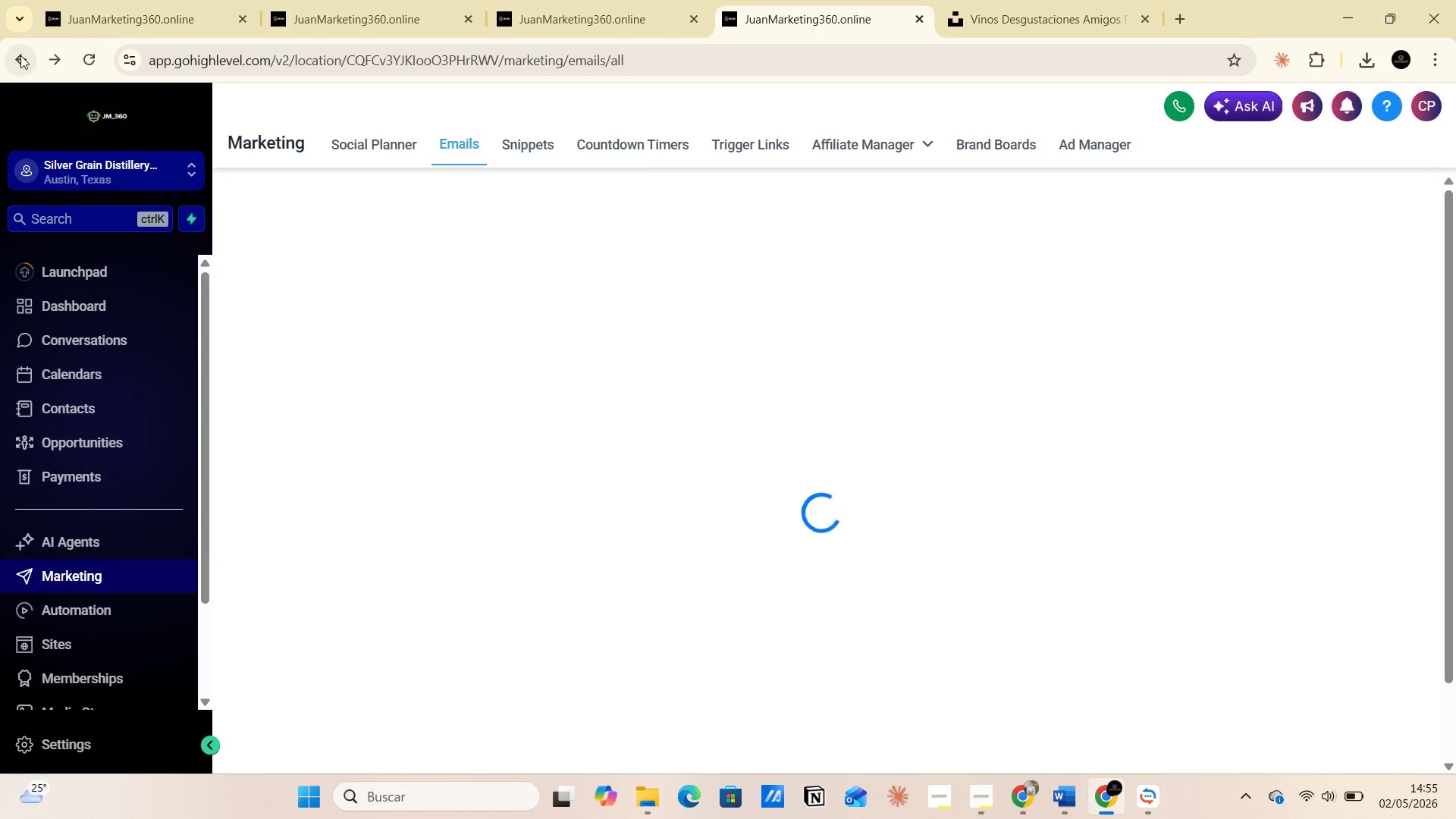 
scroll: coordinate [494, 425], scroll_direction: down, amount: 3.0
 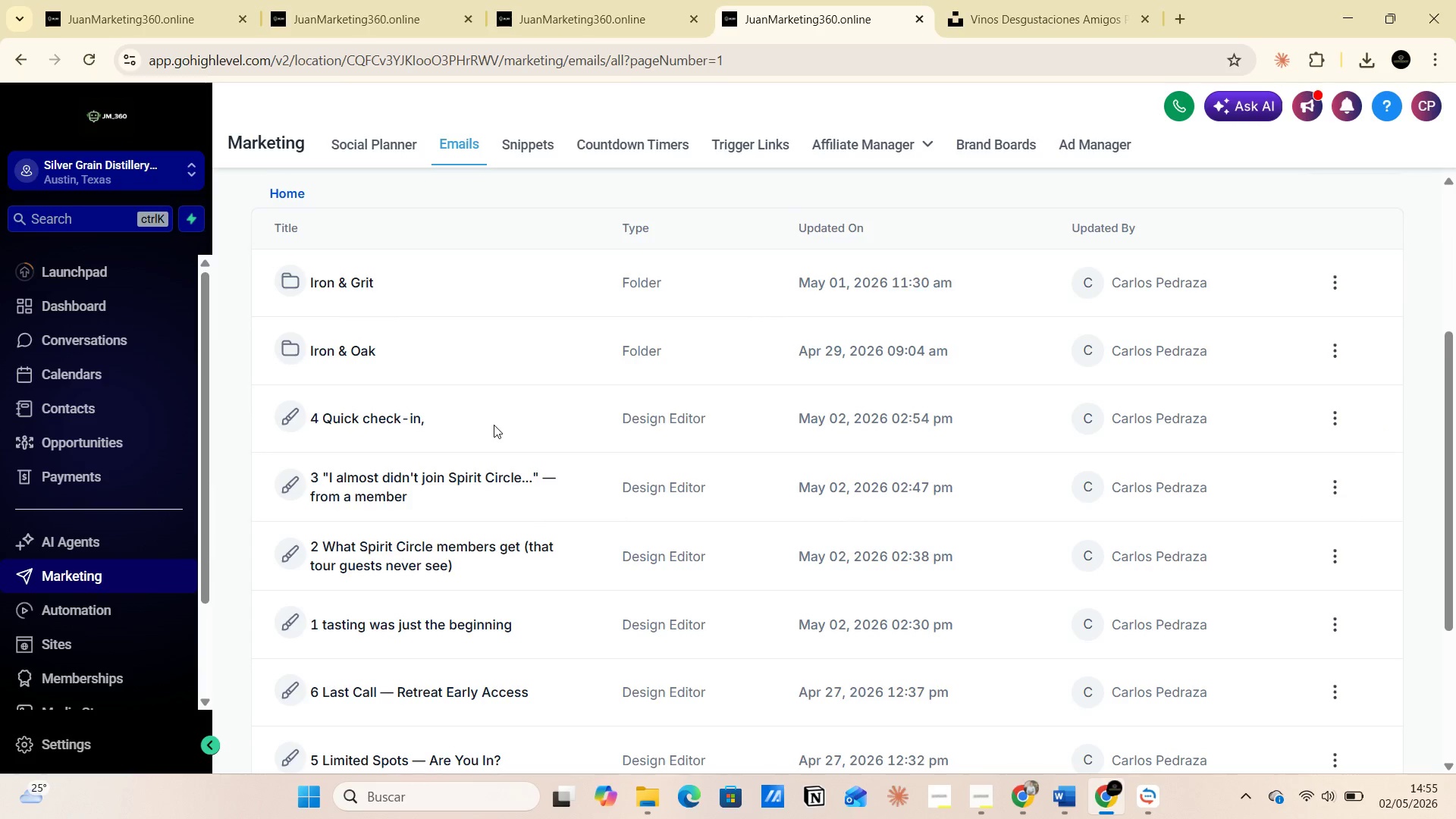 
scroll: coordinate [494, 425], scroll_direction: up, amount: 2.0
 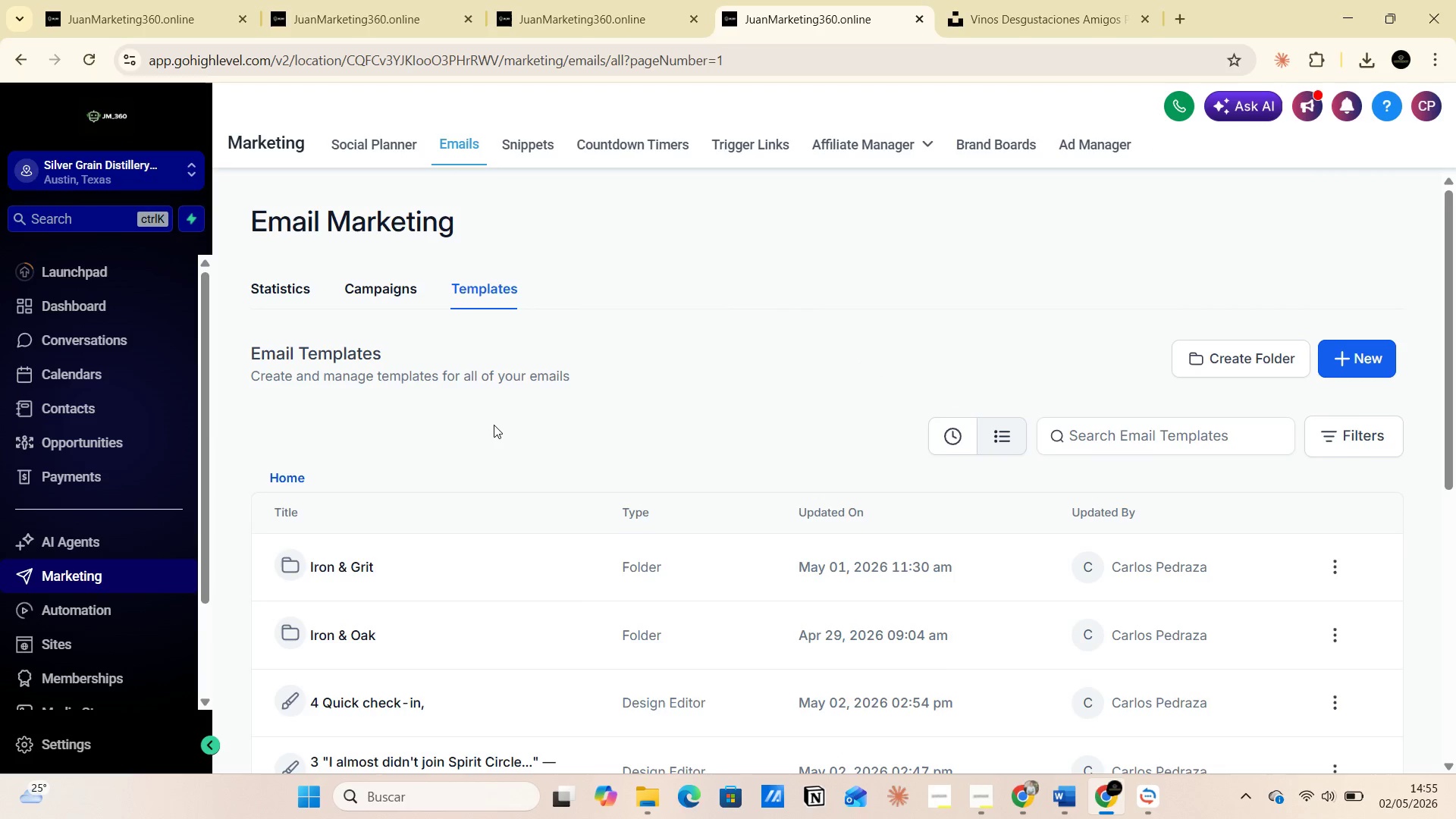 
scroll: coordinate [494, 425], scroll_direction: down, amount: 1.0
 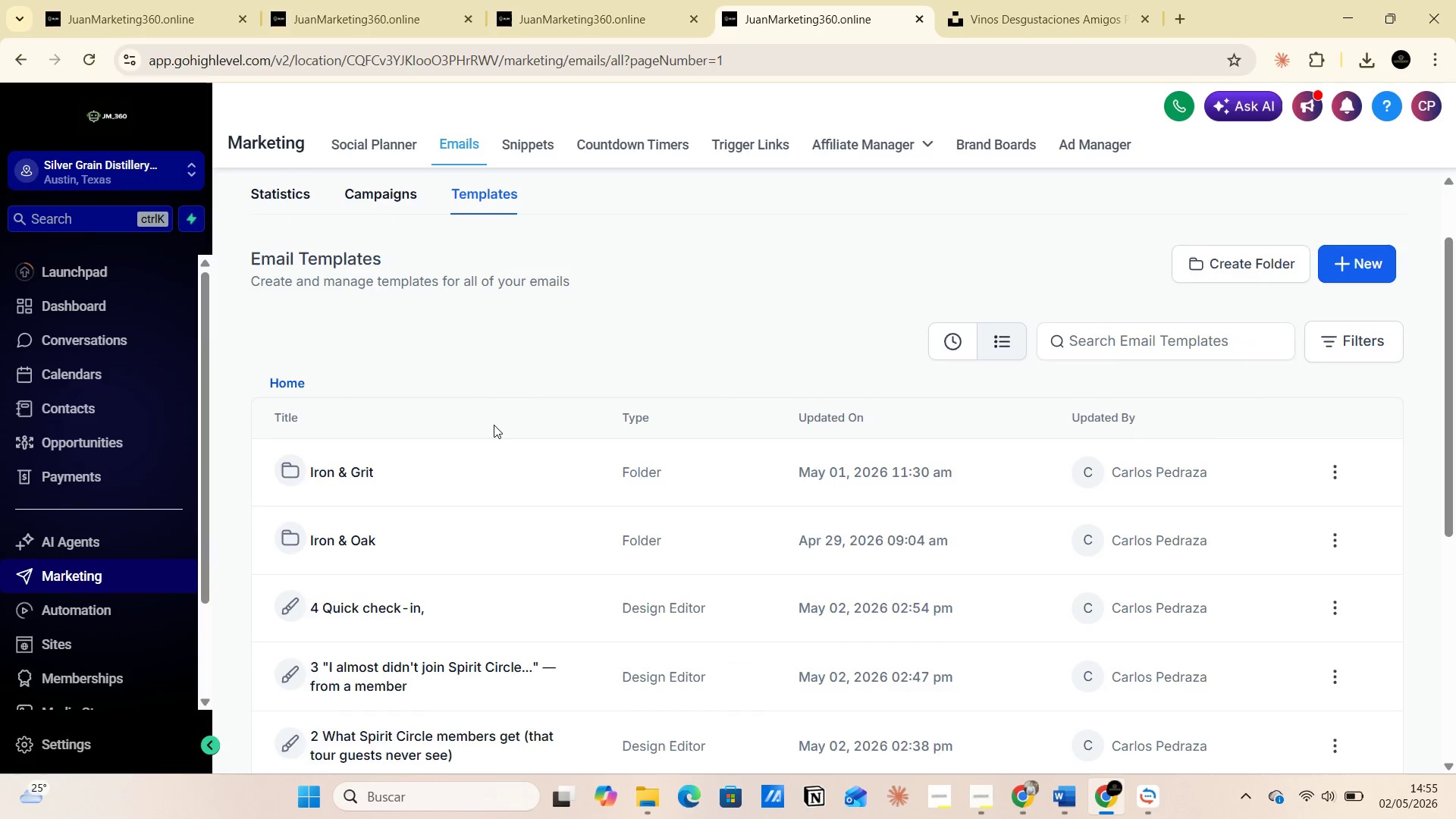 
scroll: coordinate [494, 425], scroll_direction: up, amount: 1.0
 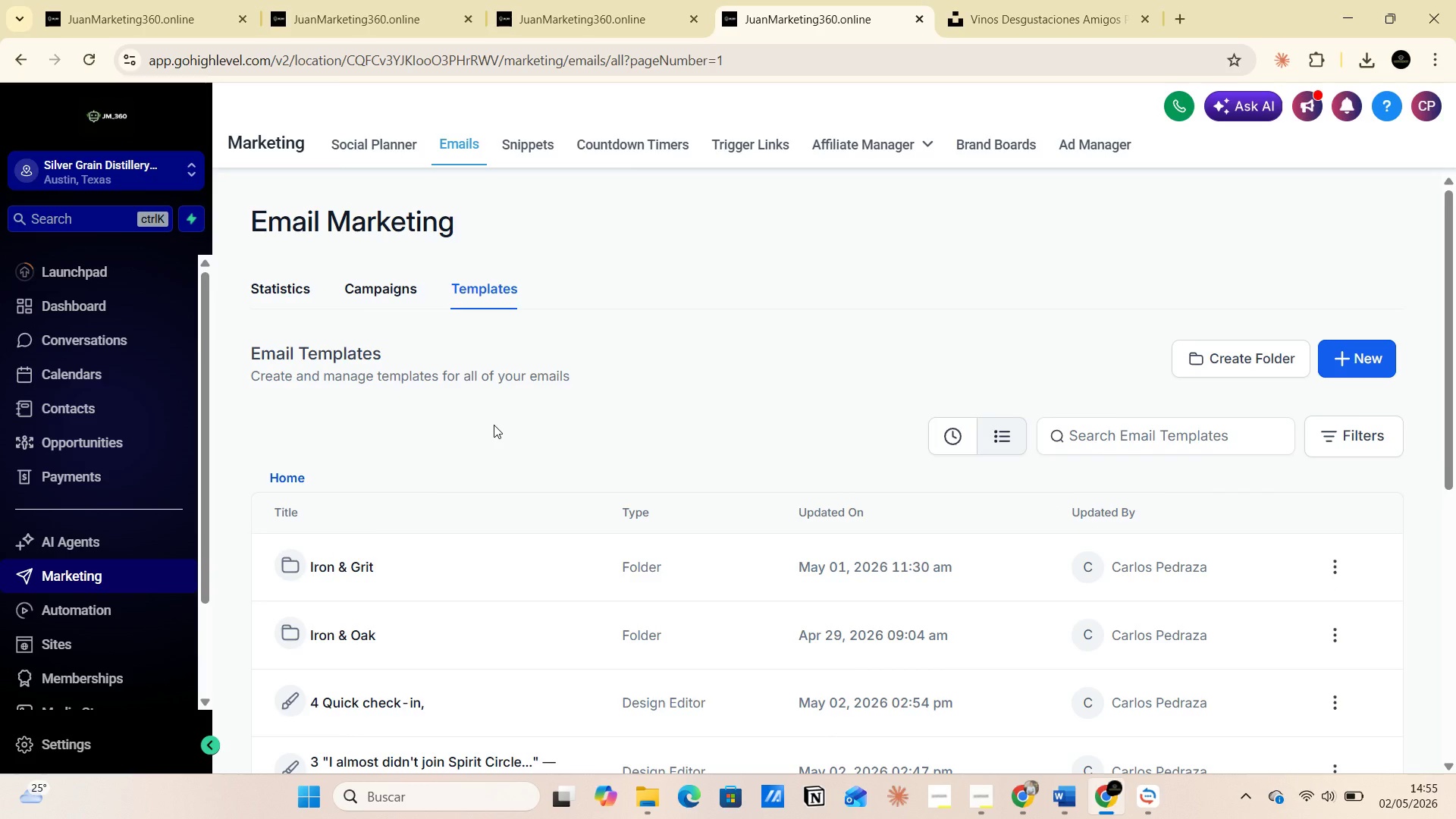 
scroll: coordinate [494, 425], scroll_direction: down, amount: 1.0
 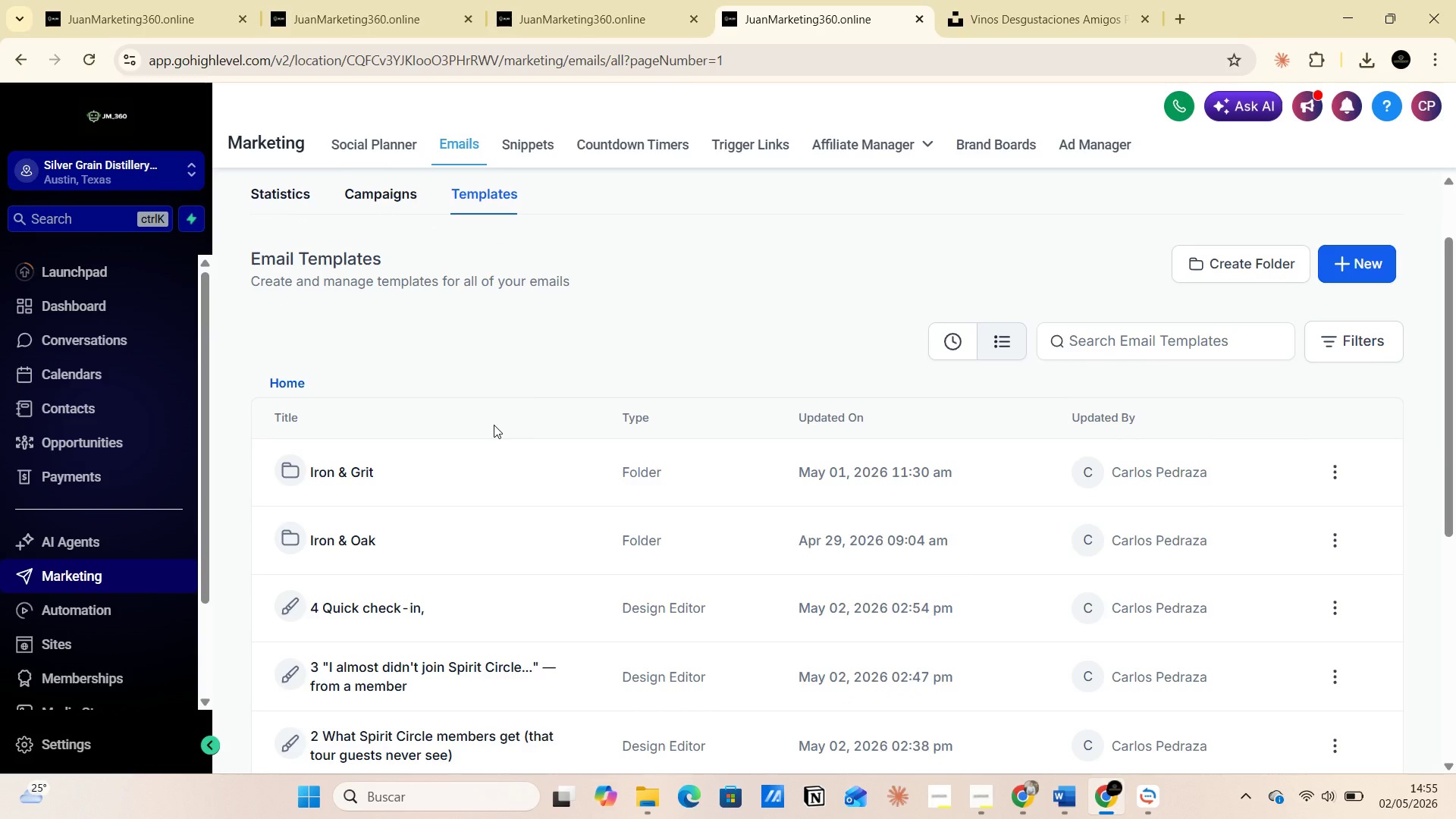 
wait(5.5)
 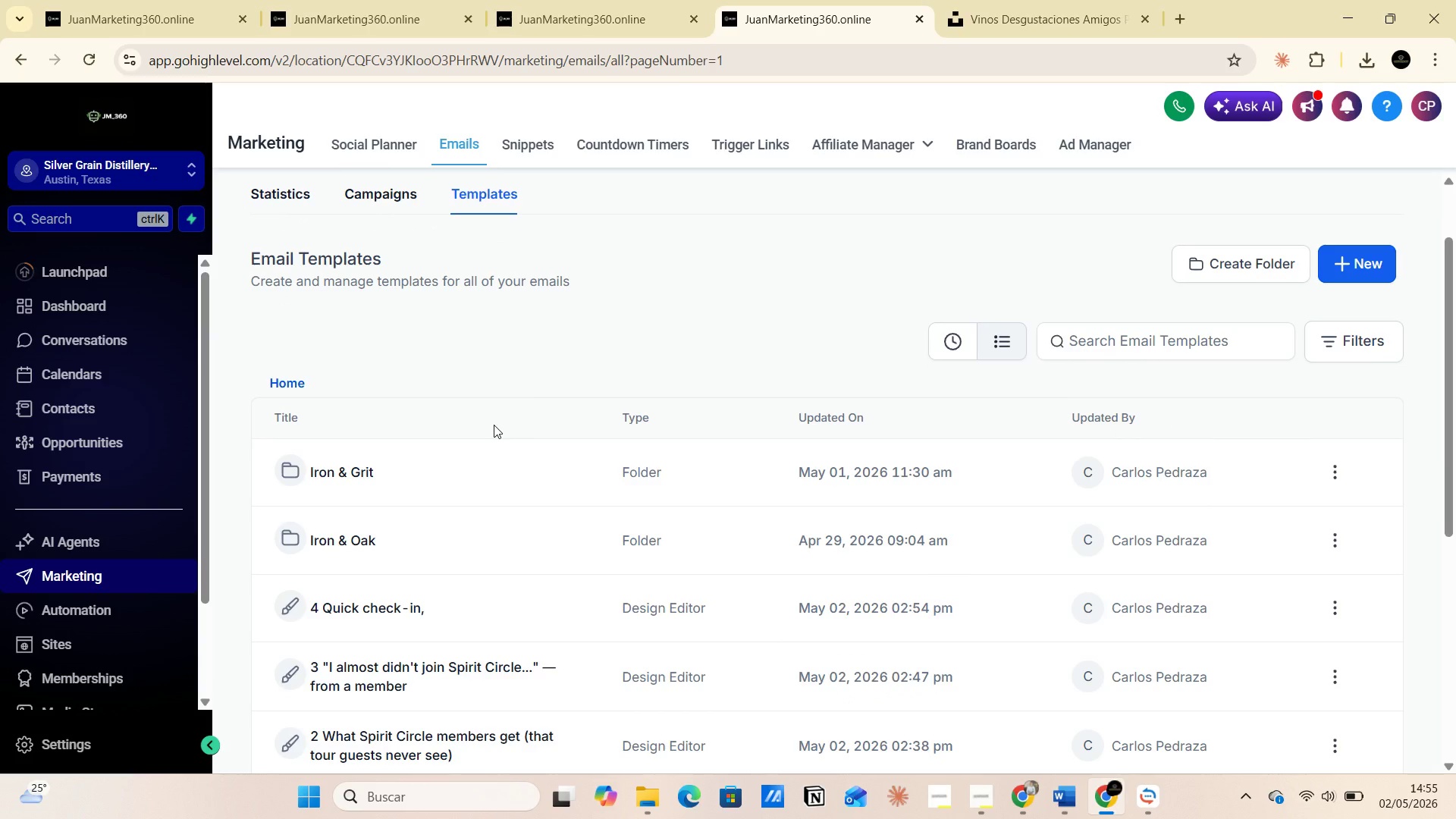 
scroll: coordinate [518, 435], scroll_direction: down, amount: 1.0
 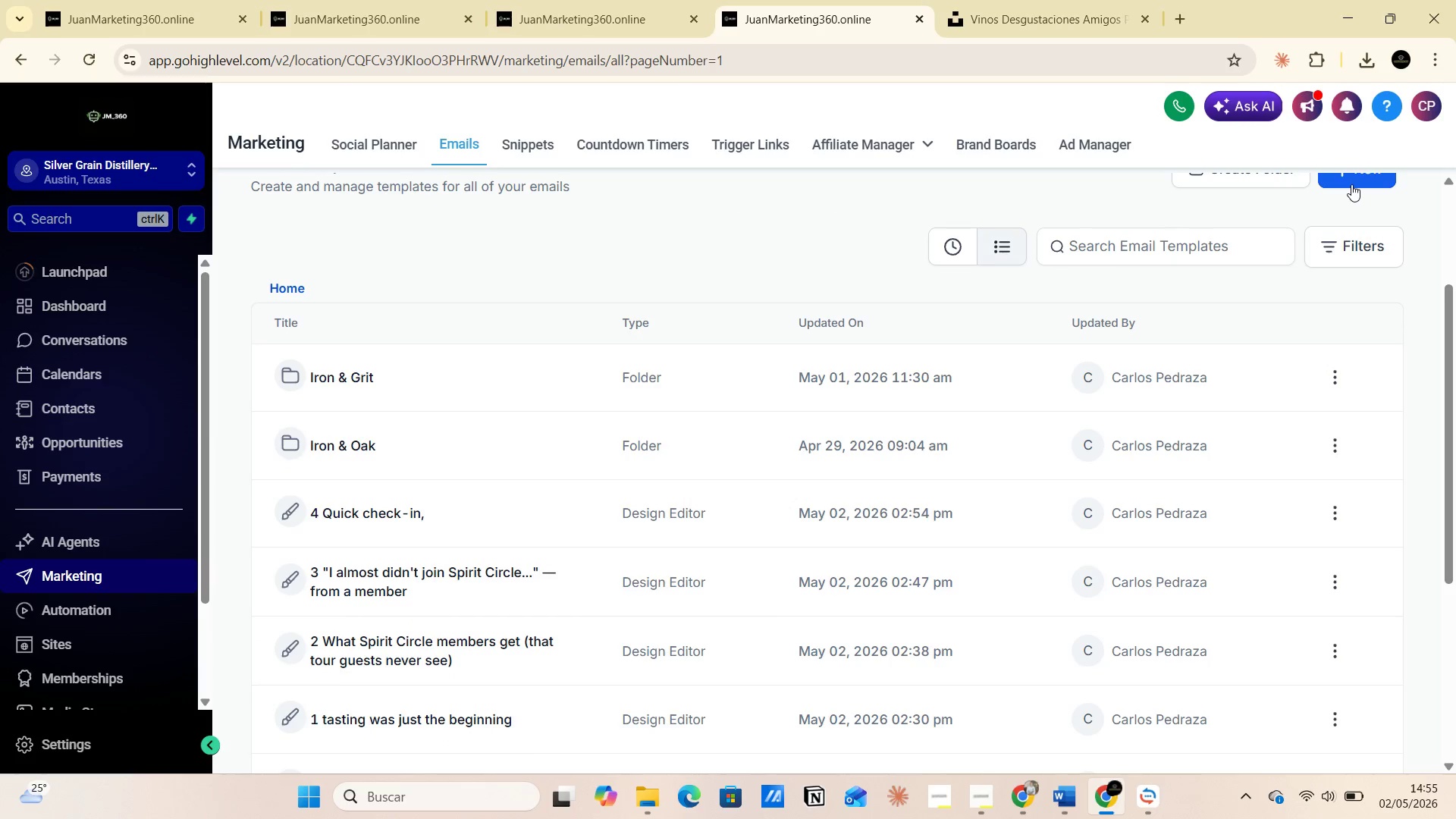 
scroll: coordinate [1316, 210], scroll_direction: up, amount: 1.0
 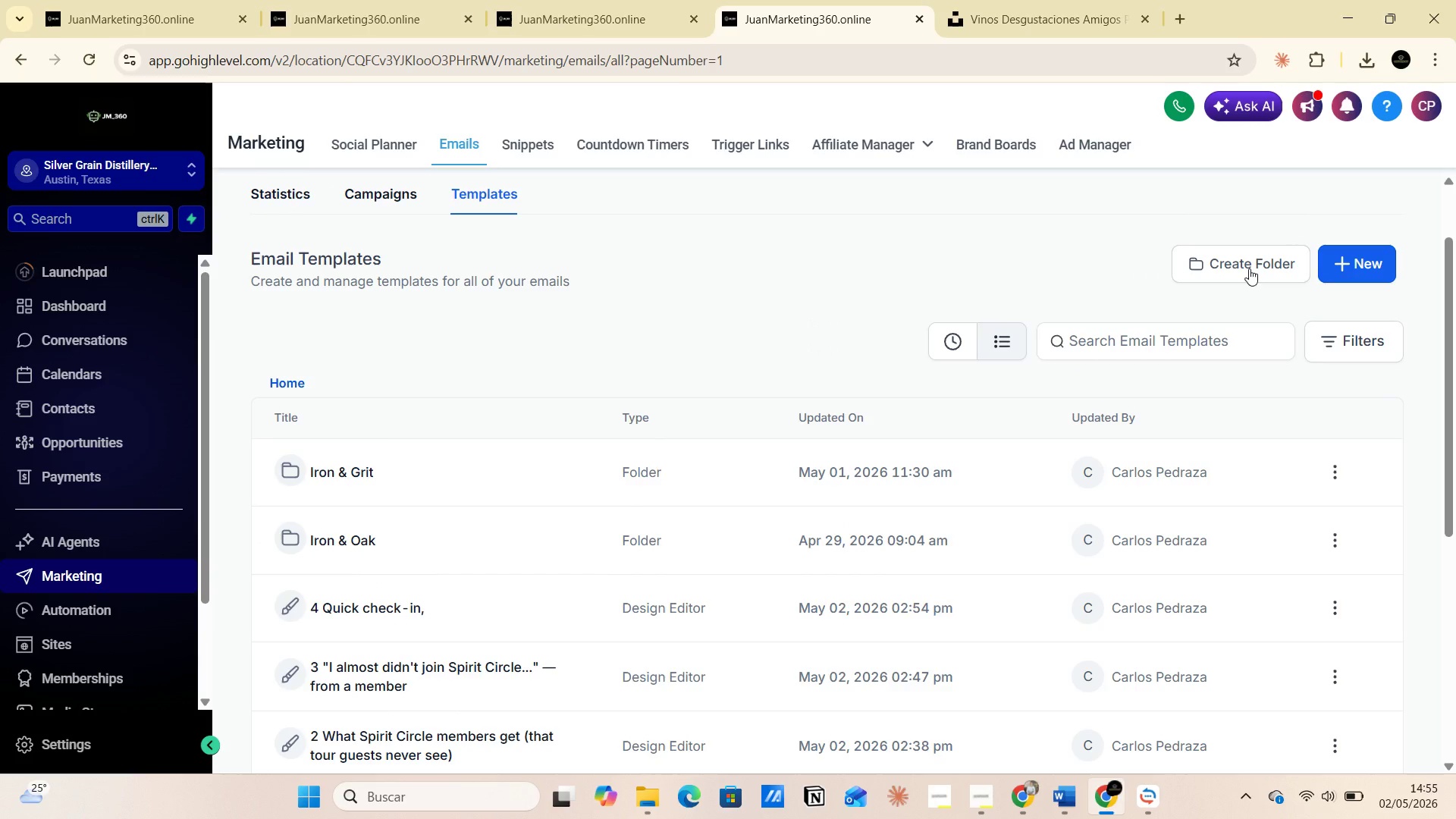 
left_click([1249, 268])
 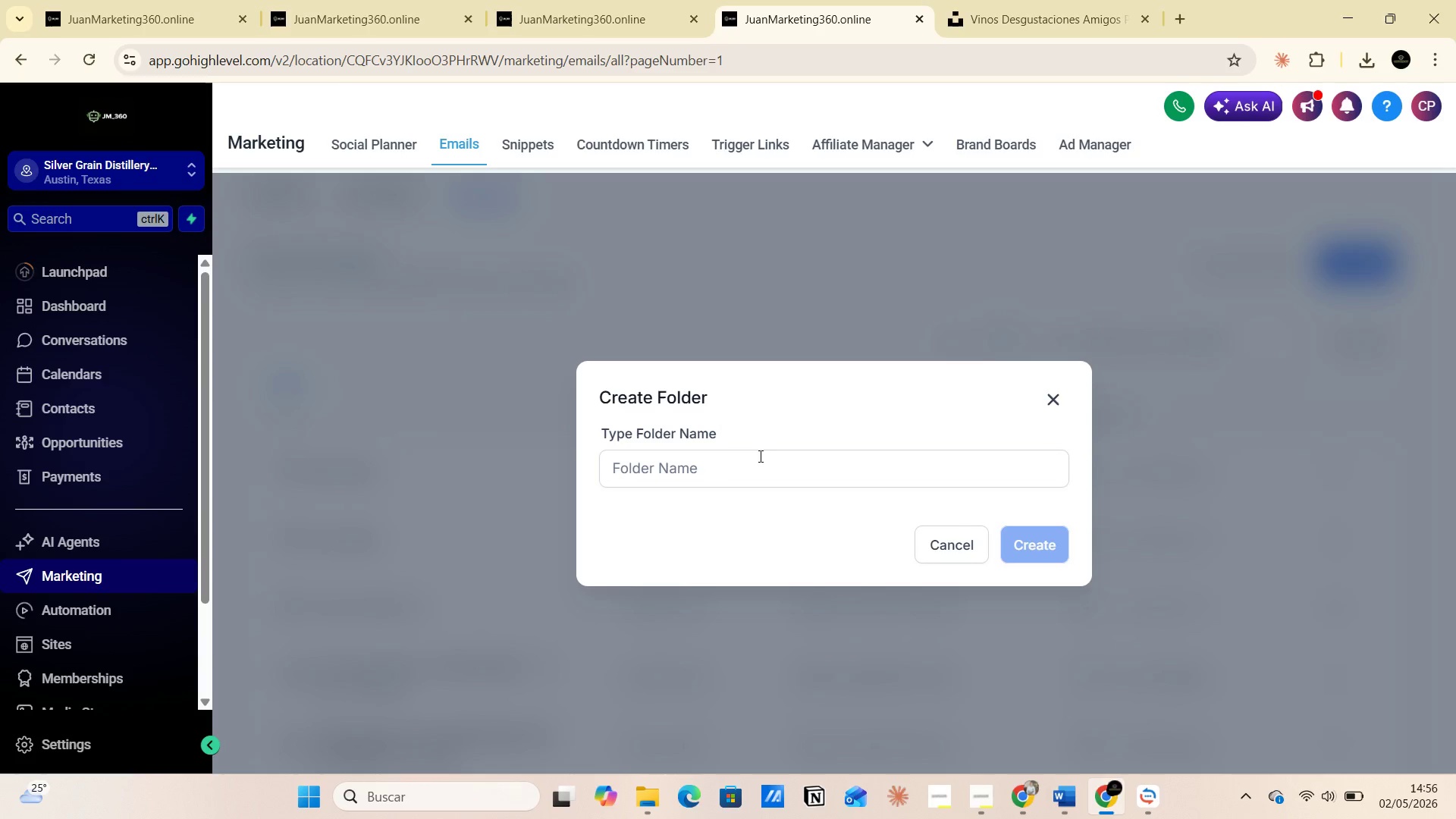 
left_click([723, 463])
 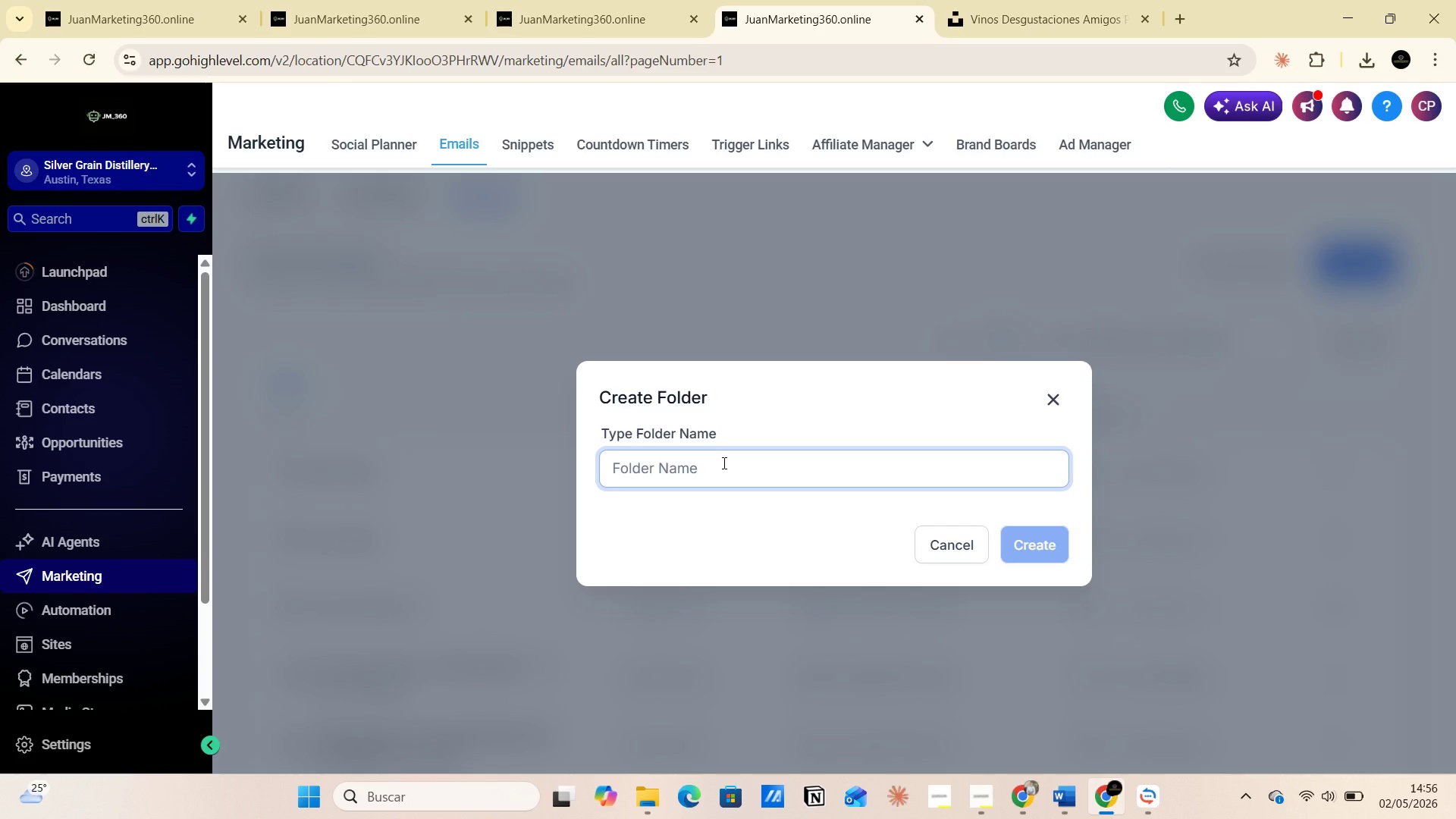 
type(Silver Grain )
 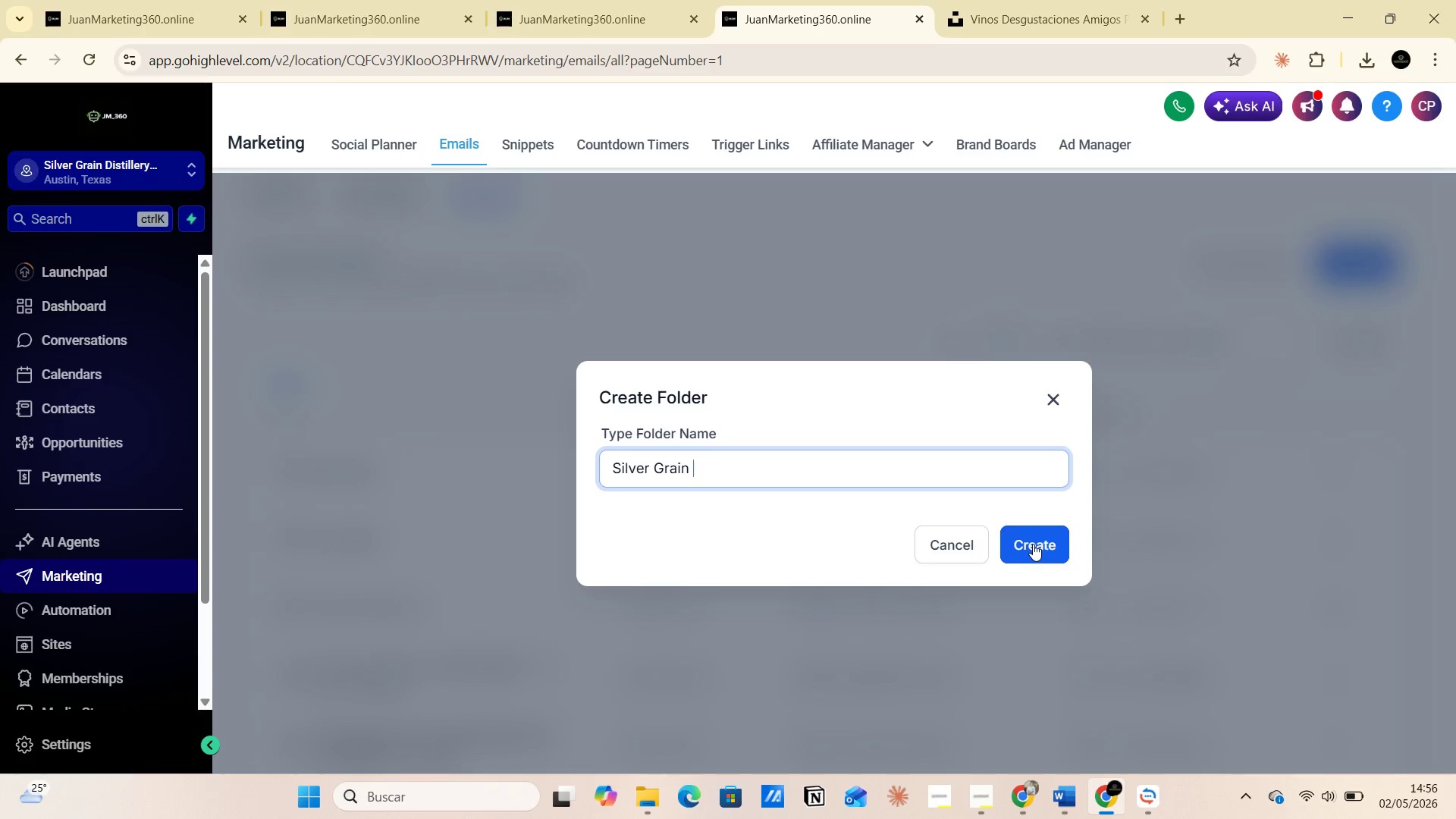 
left_click([1033, 544])
 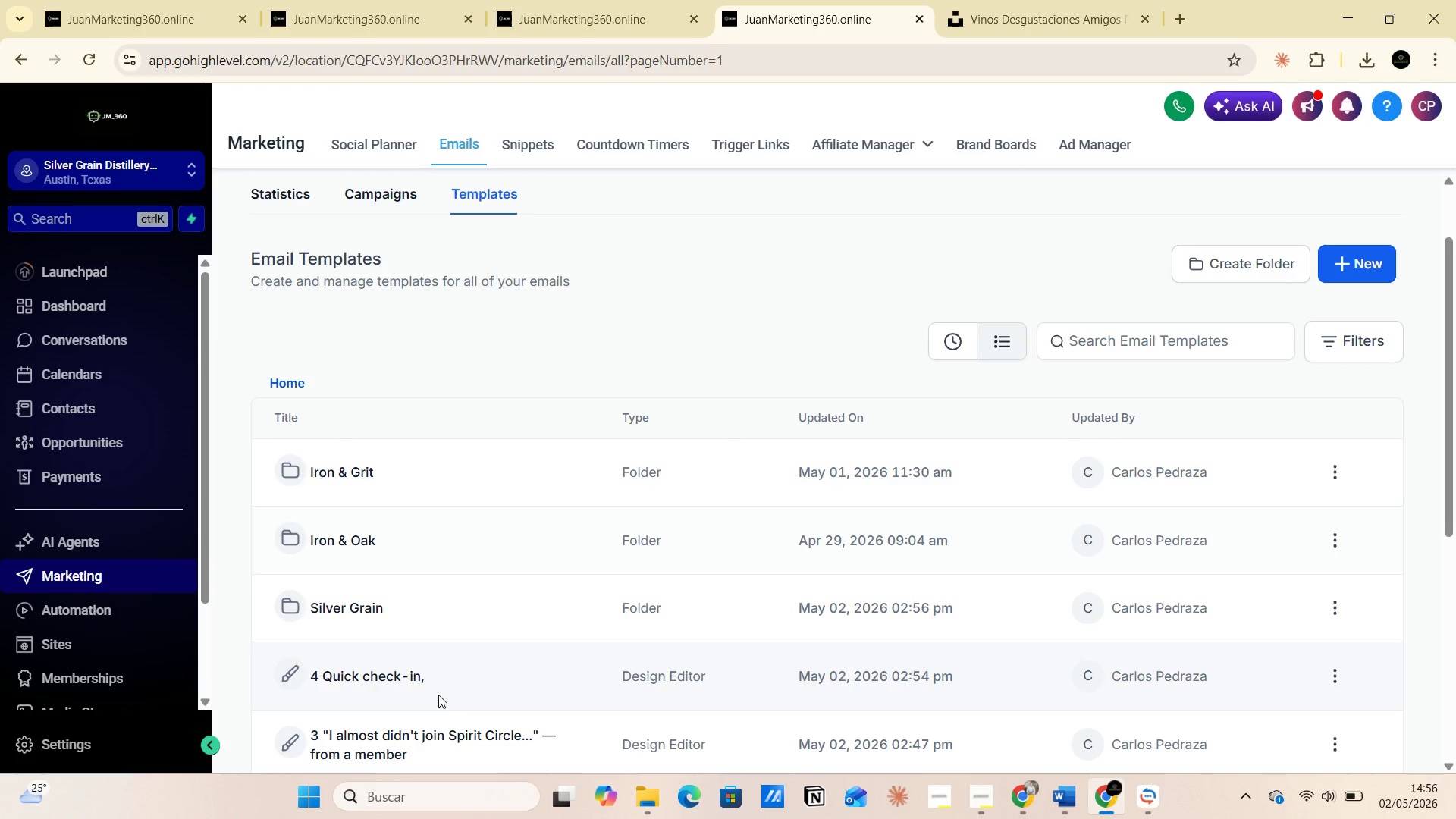 
wait(8.23)
 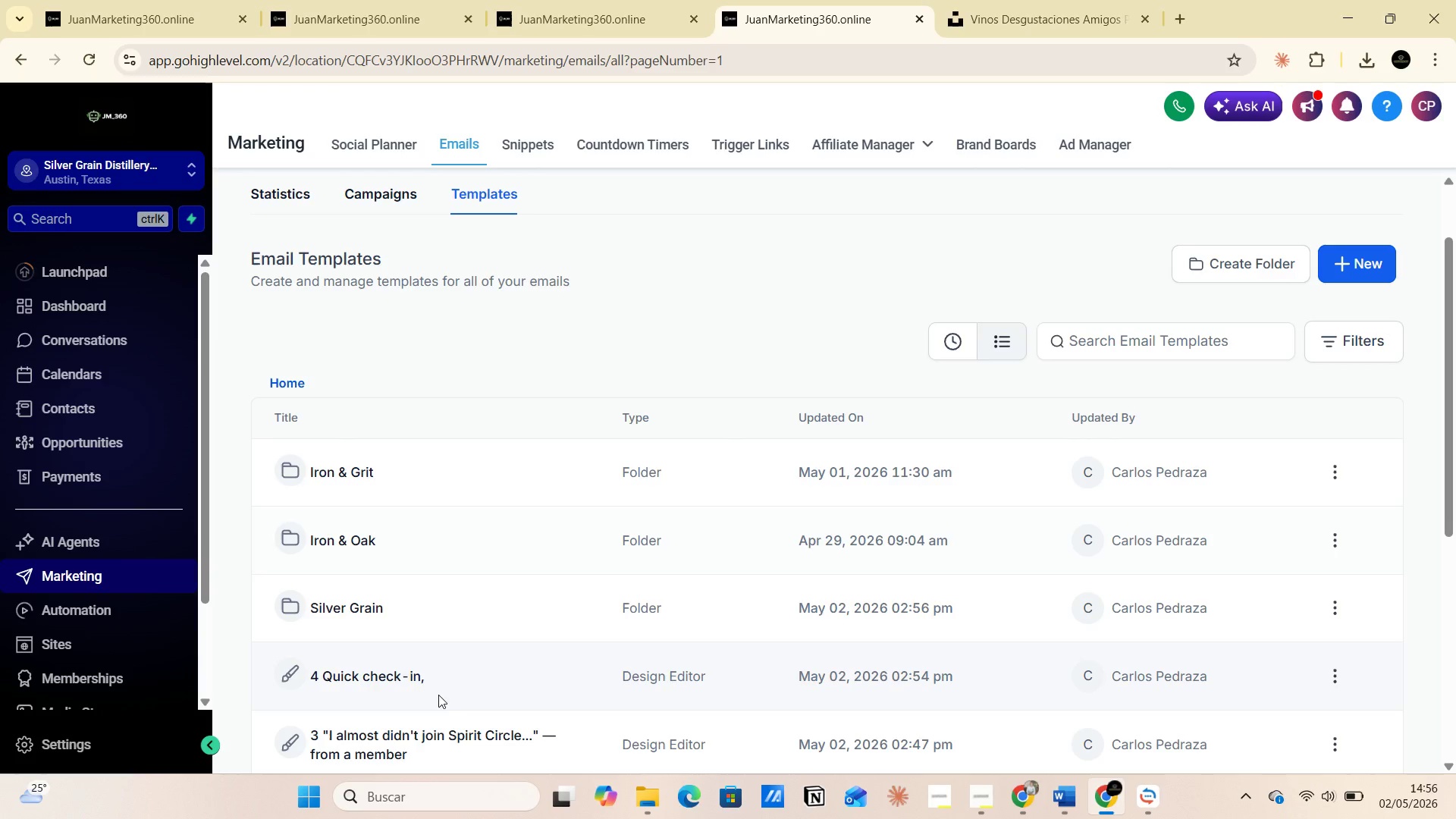 
left_click([1331, 679])
 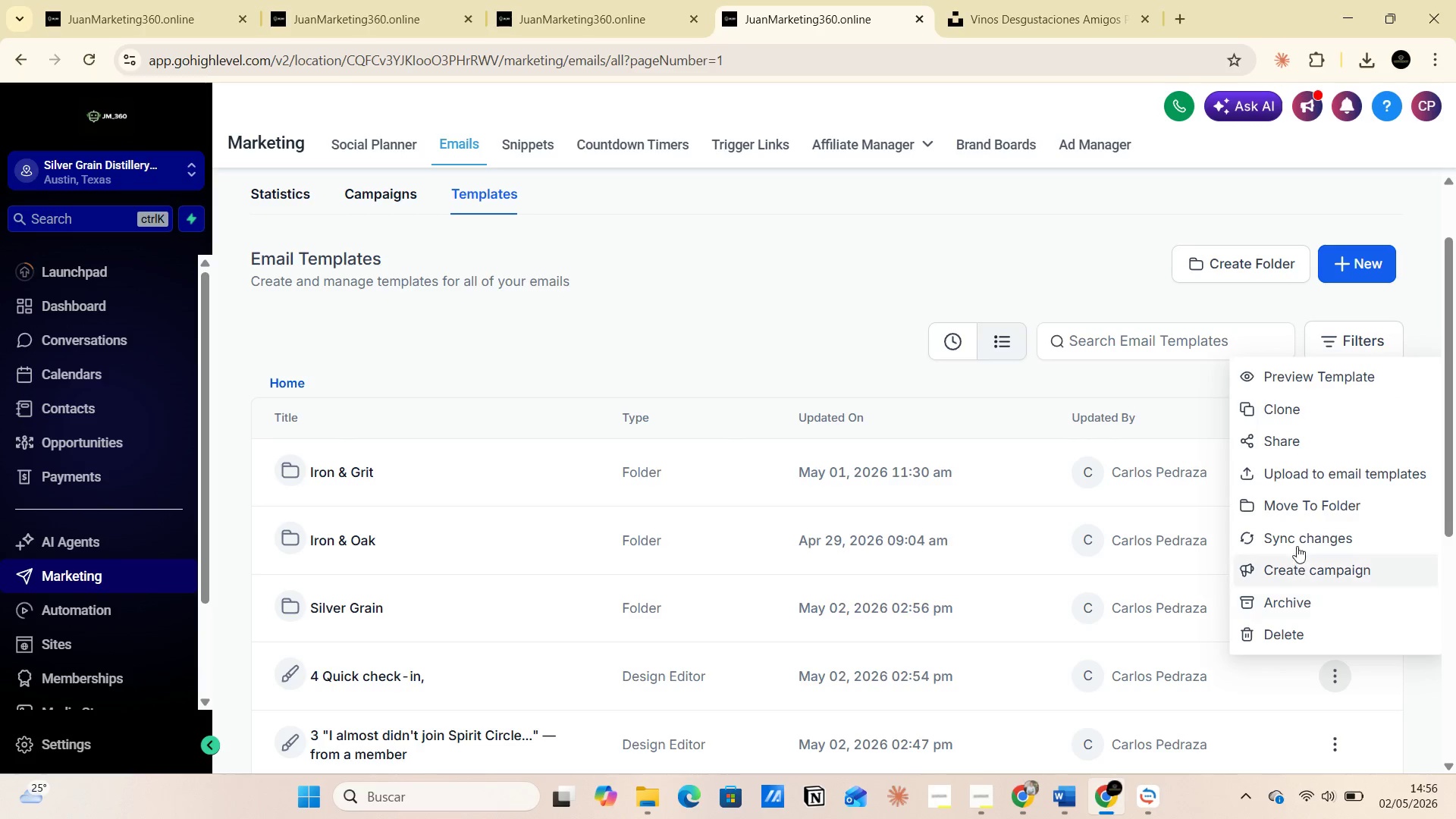 
left_click([1303, 513])
 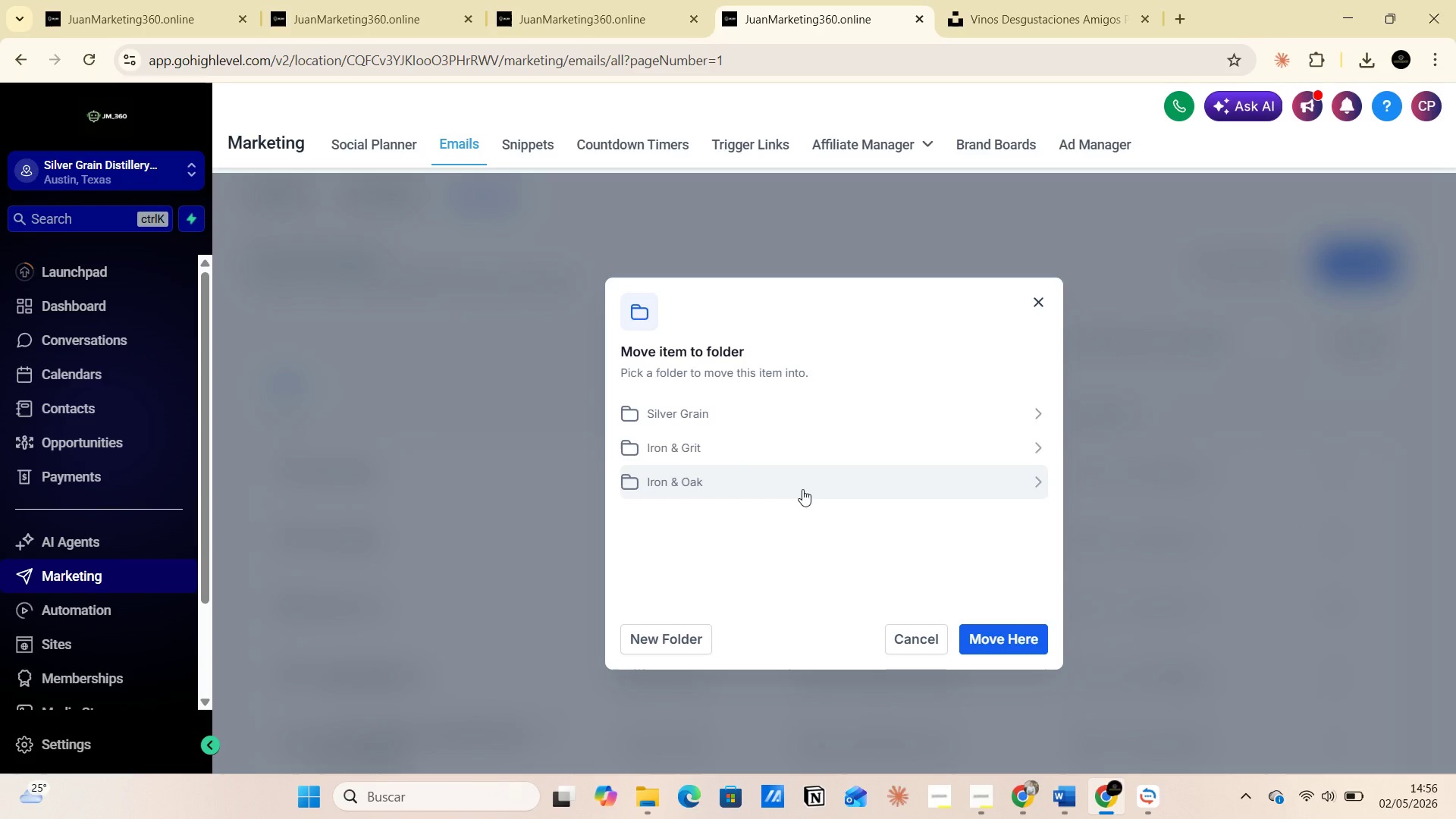 
left_click([799, 426])
 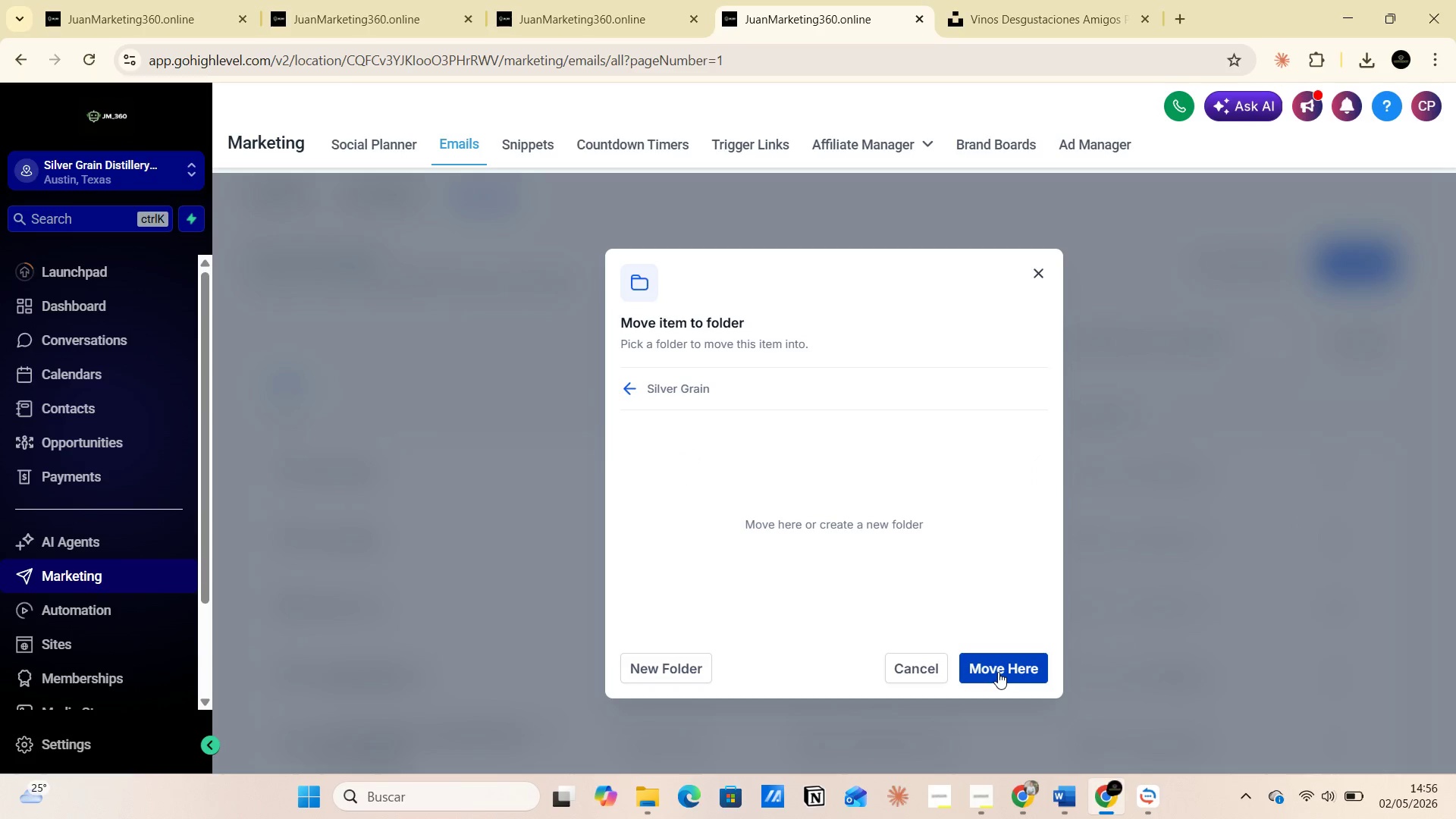 
left_click([998, 672])
 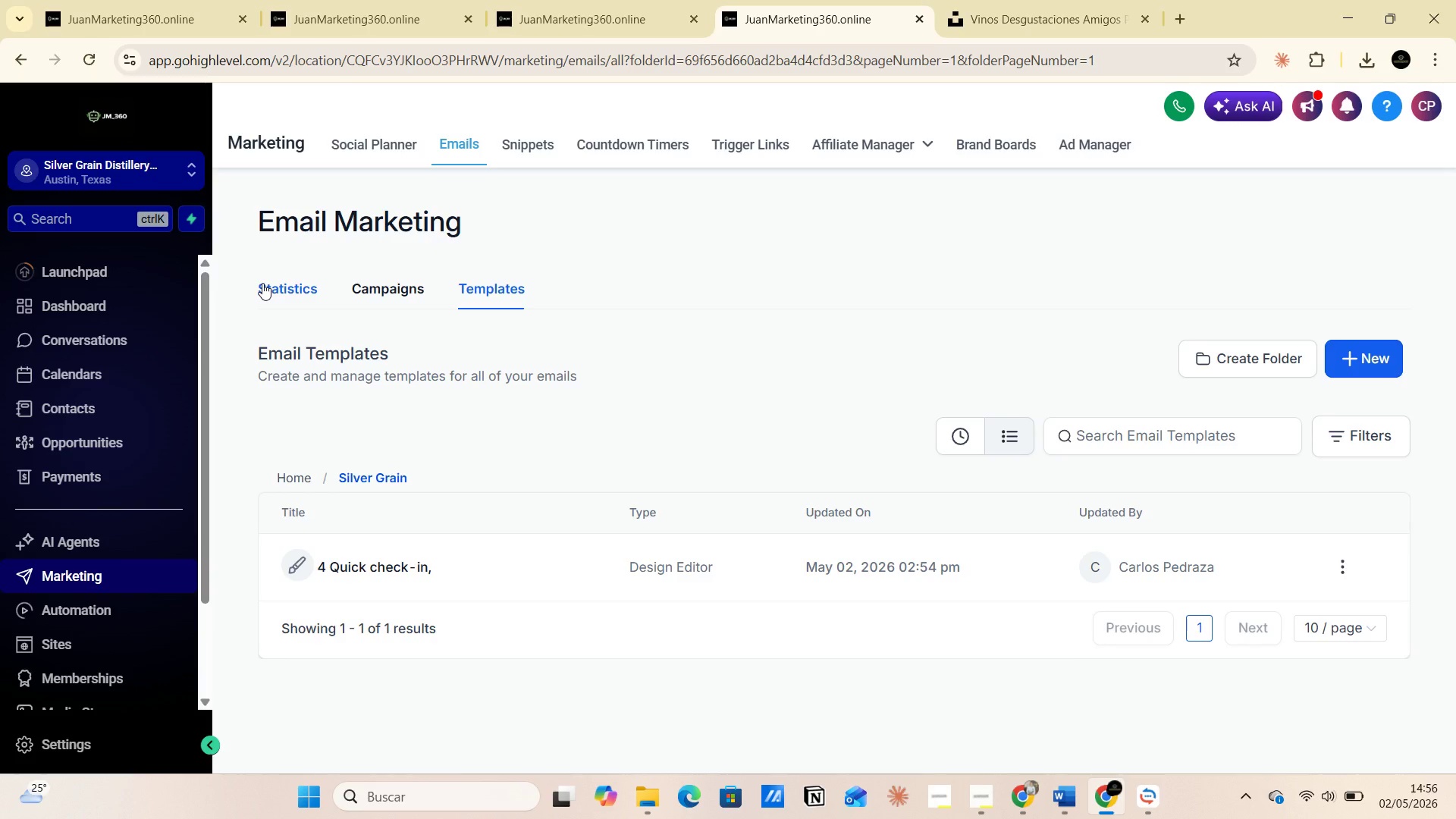 
wait(17.39)
 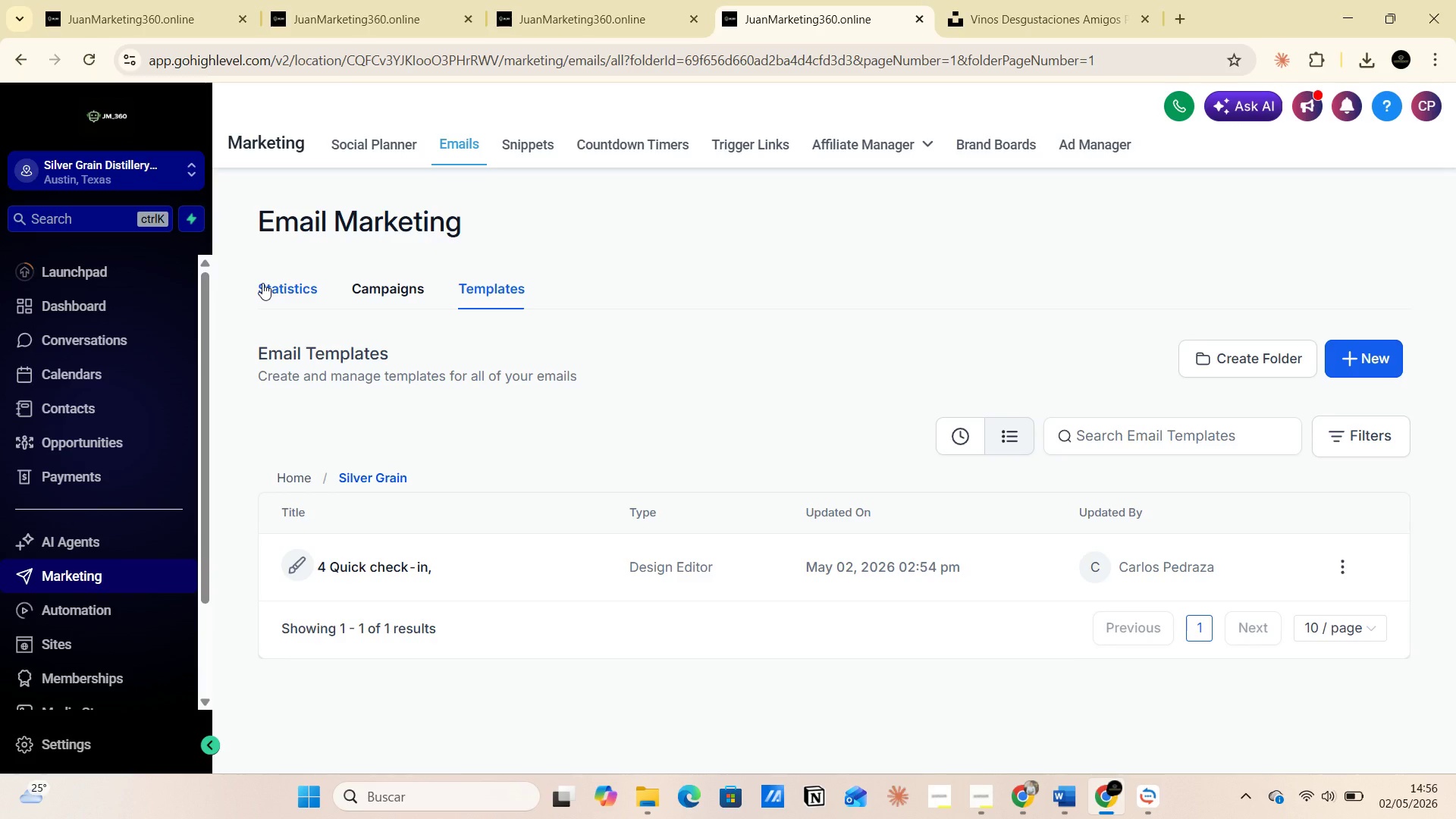 
left_click([443, 147])
 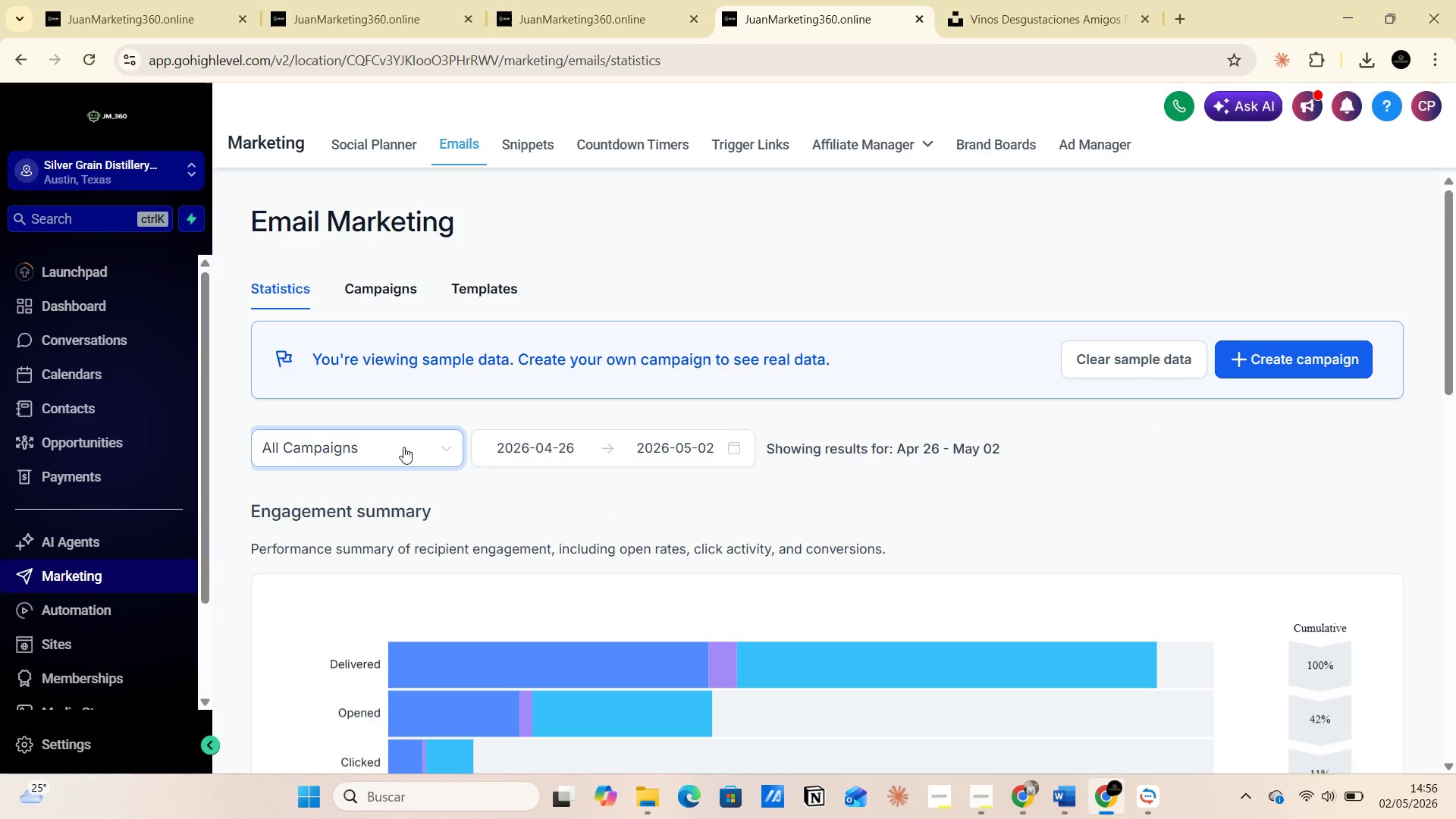 
left_click([479, 288])
 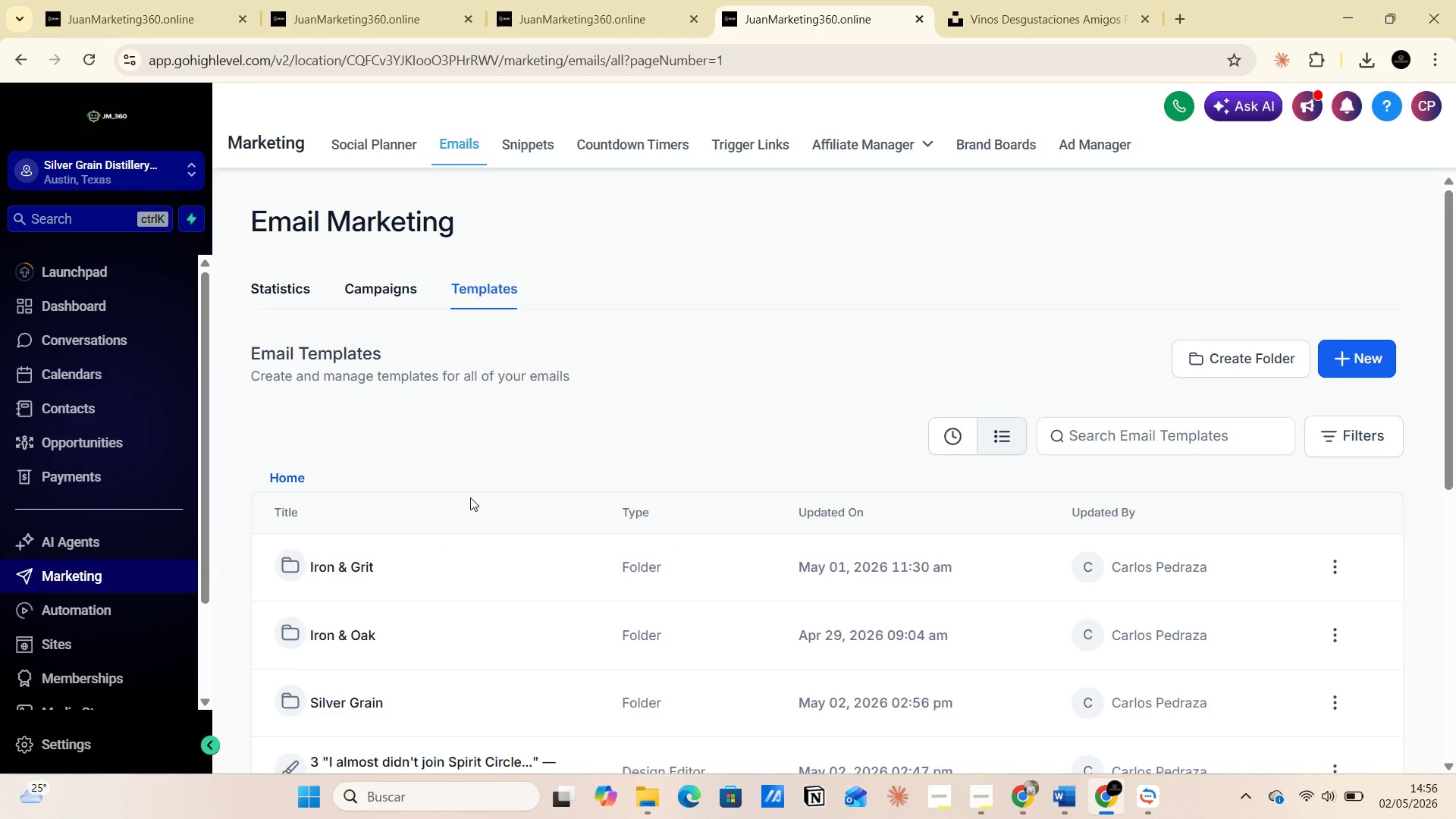 
scroll: coordinate [431, 537], scroll_direction: down, amount: 3.0
 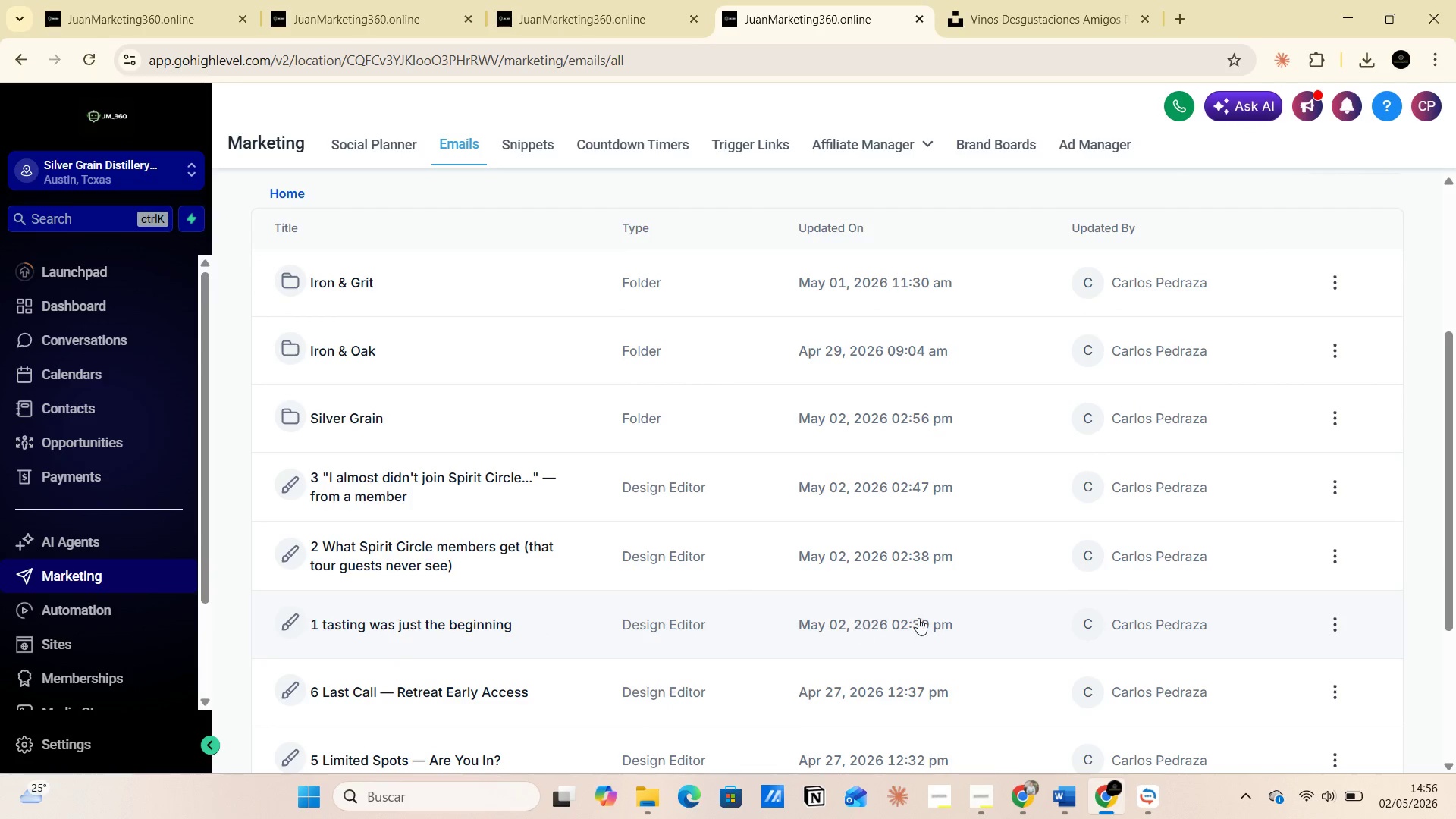 
left_click([1335, 630])
 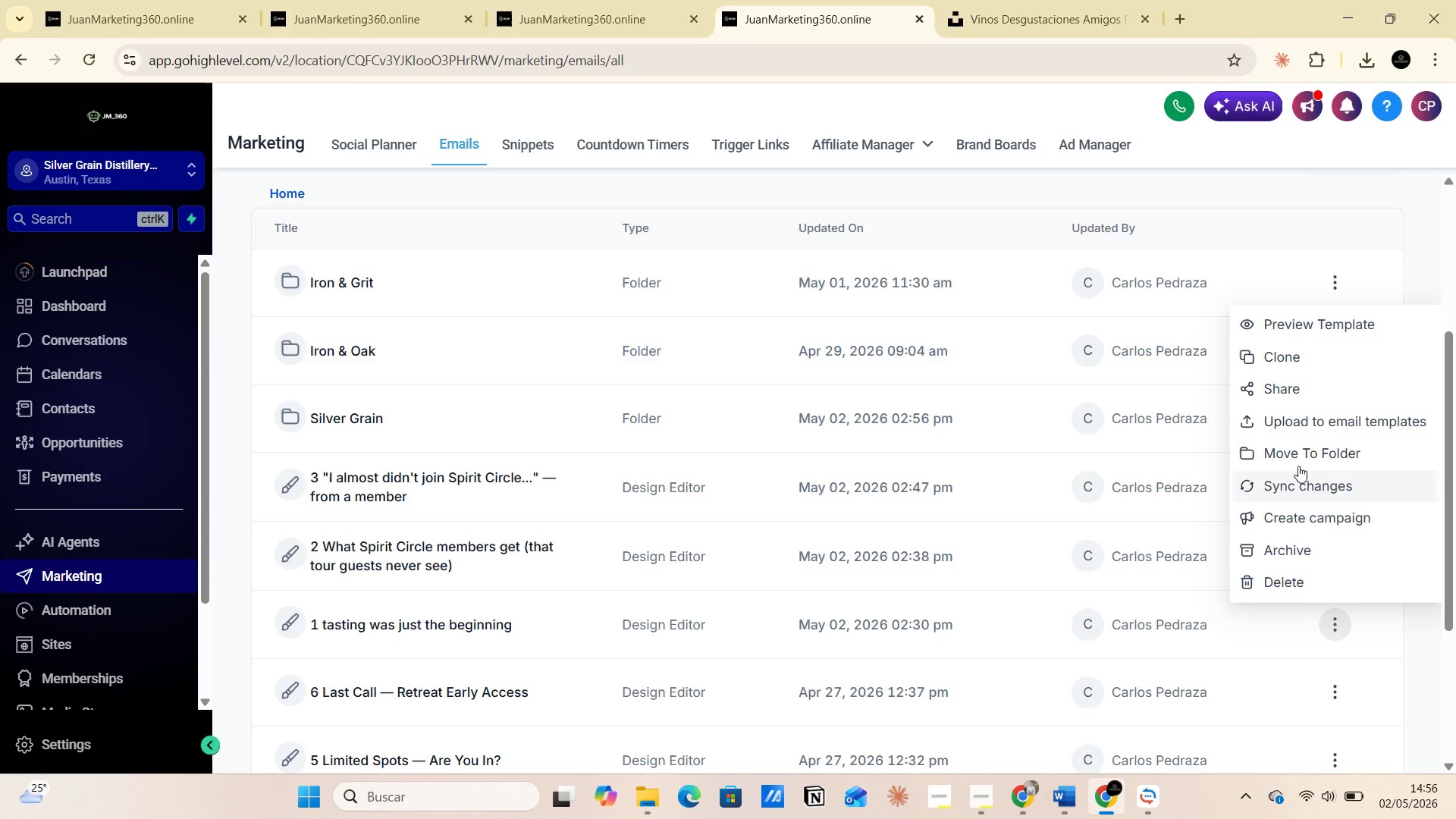 
left_click([1296, 457])
 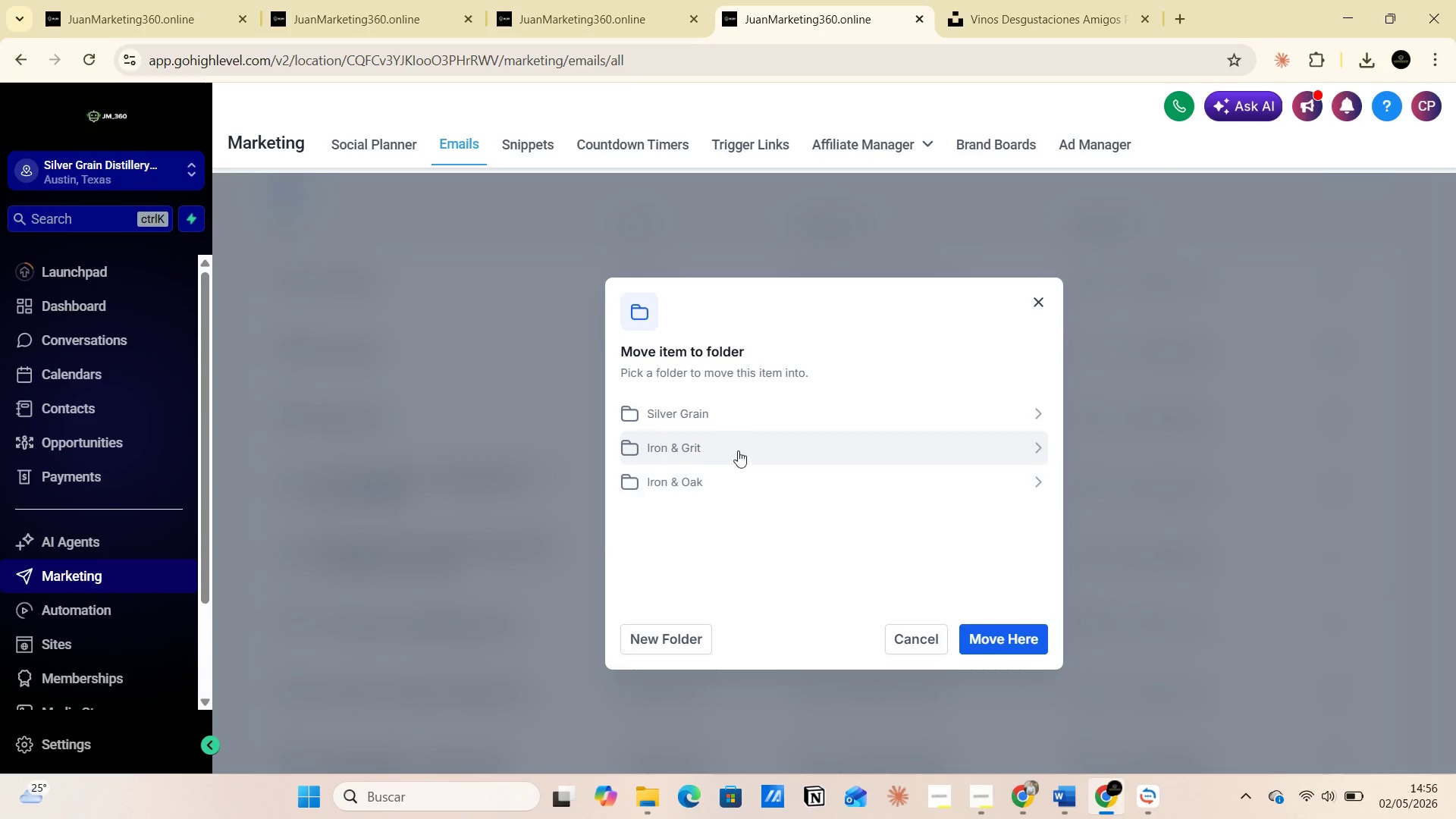 
left_click([718, 413])
 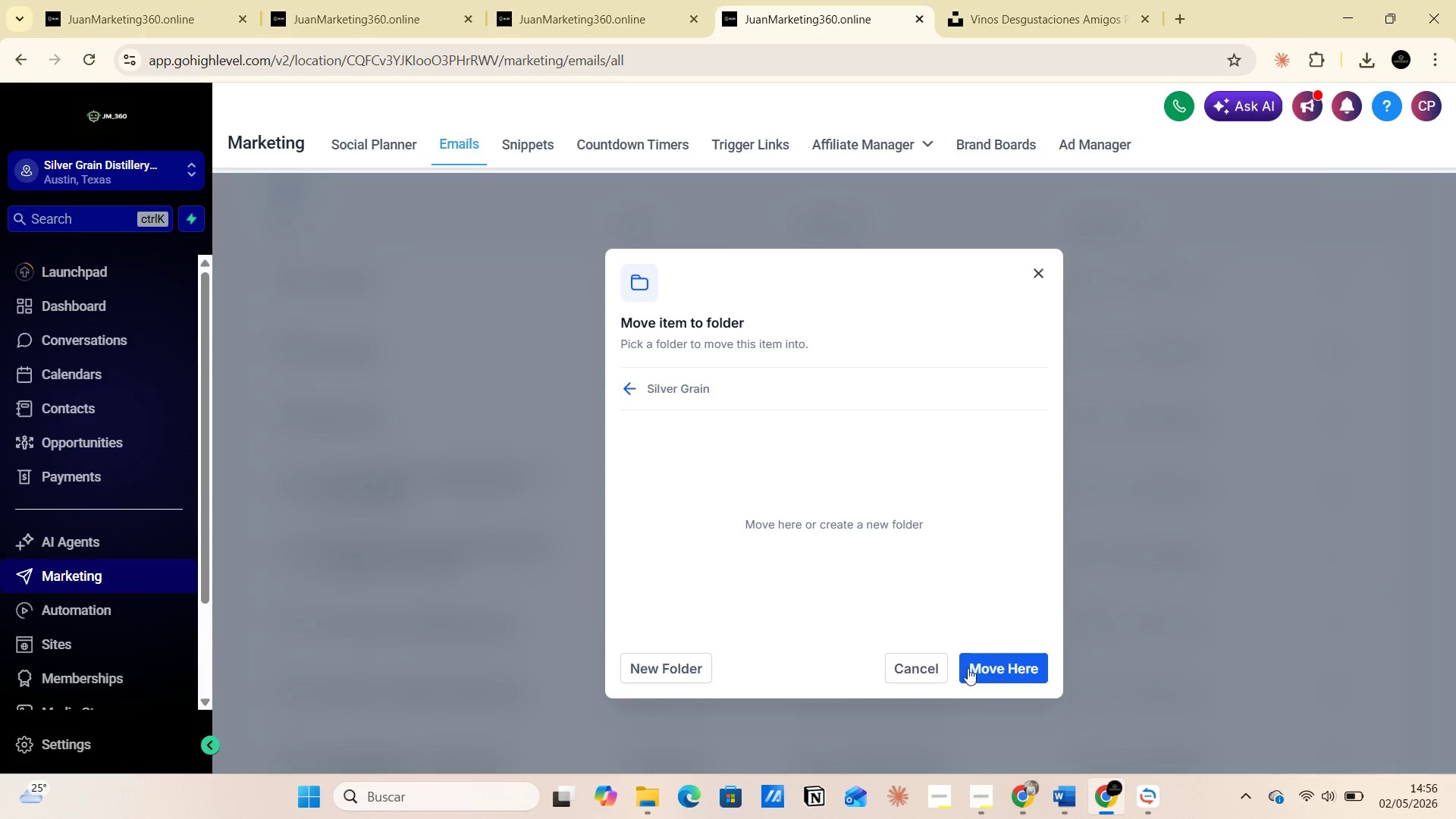 
left_click([984, 667])
 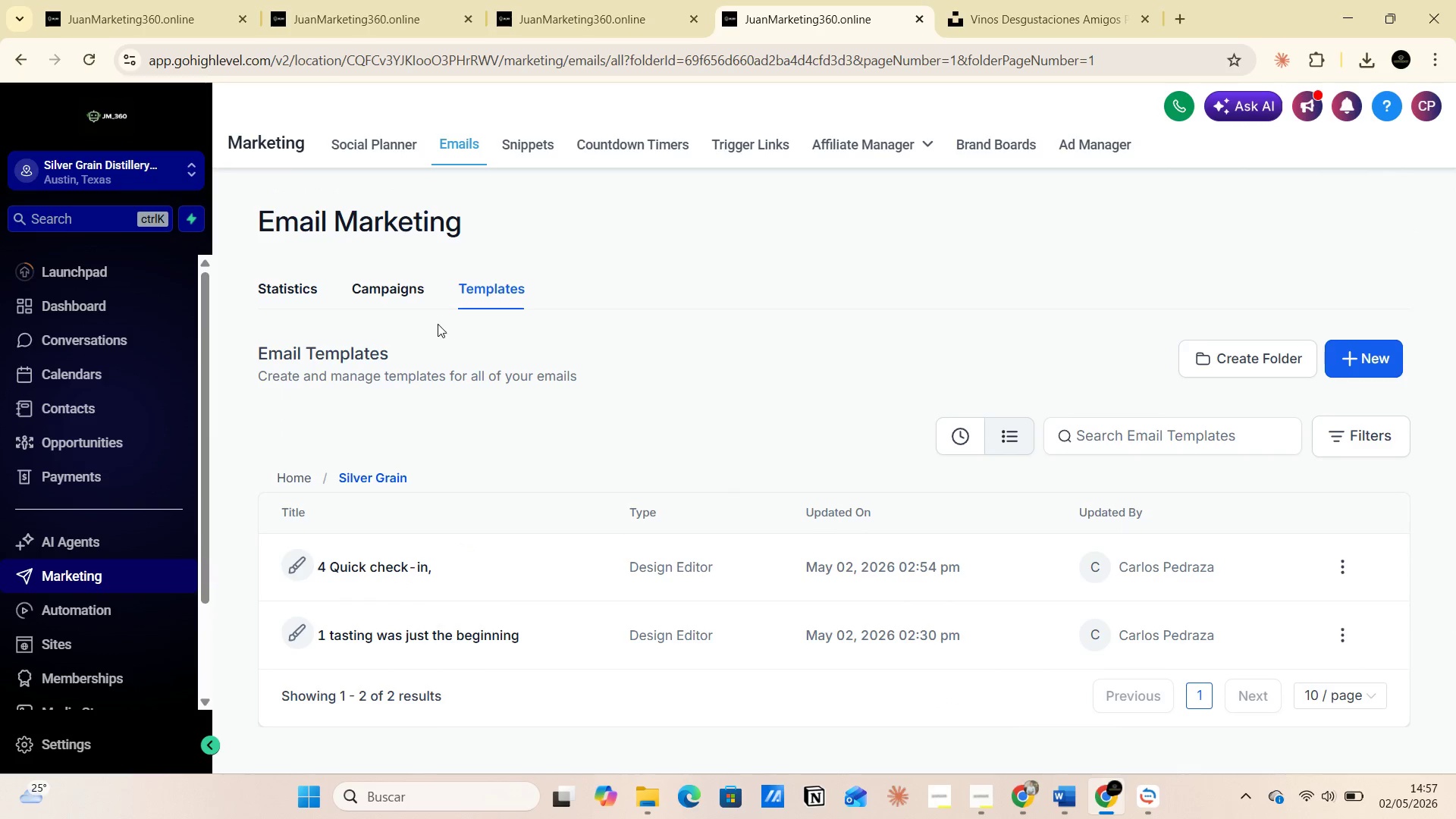 
left_click([410, 289])
 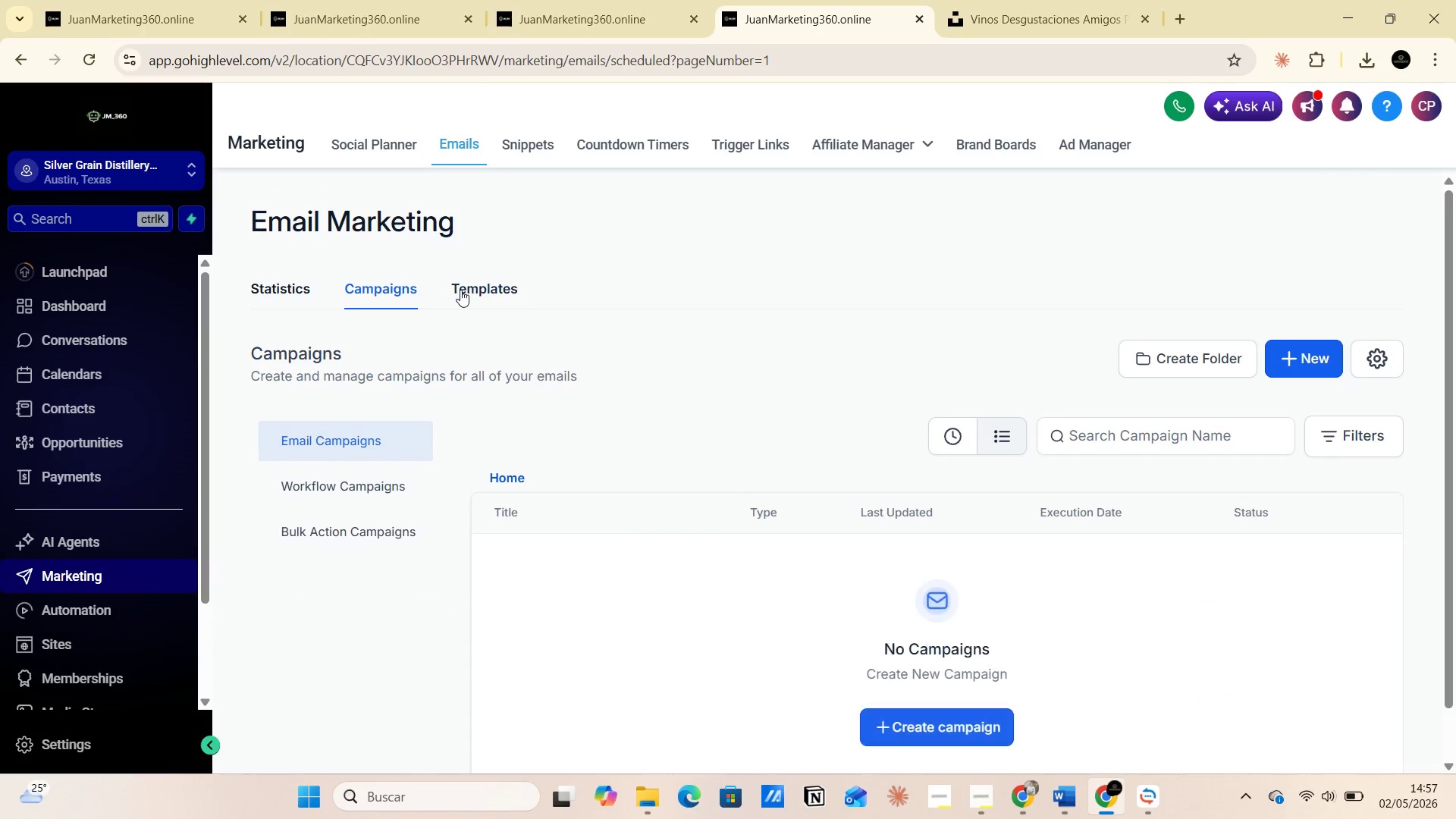 
left_click([475, 286])
 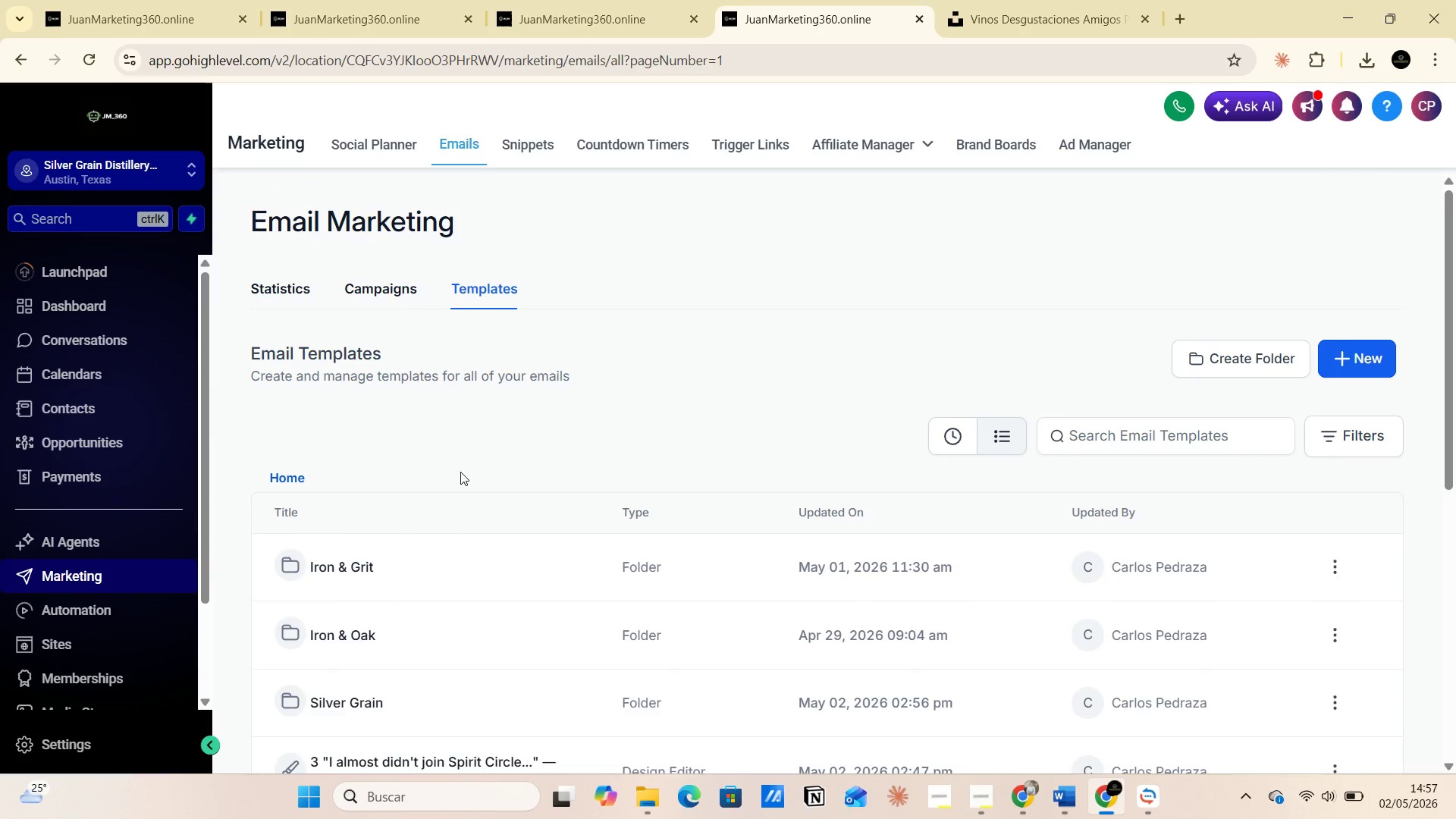 
scroll: coordinate [442, 510], scroll_direction: down, amount: 3.0
 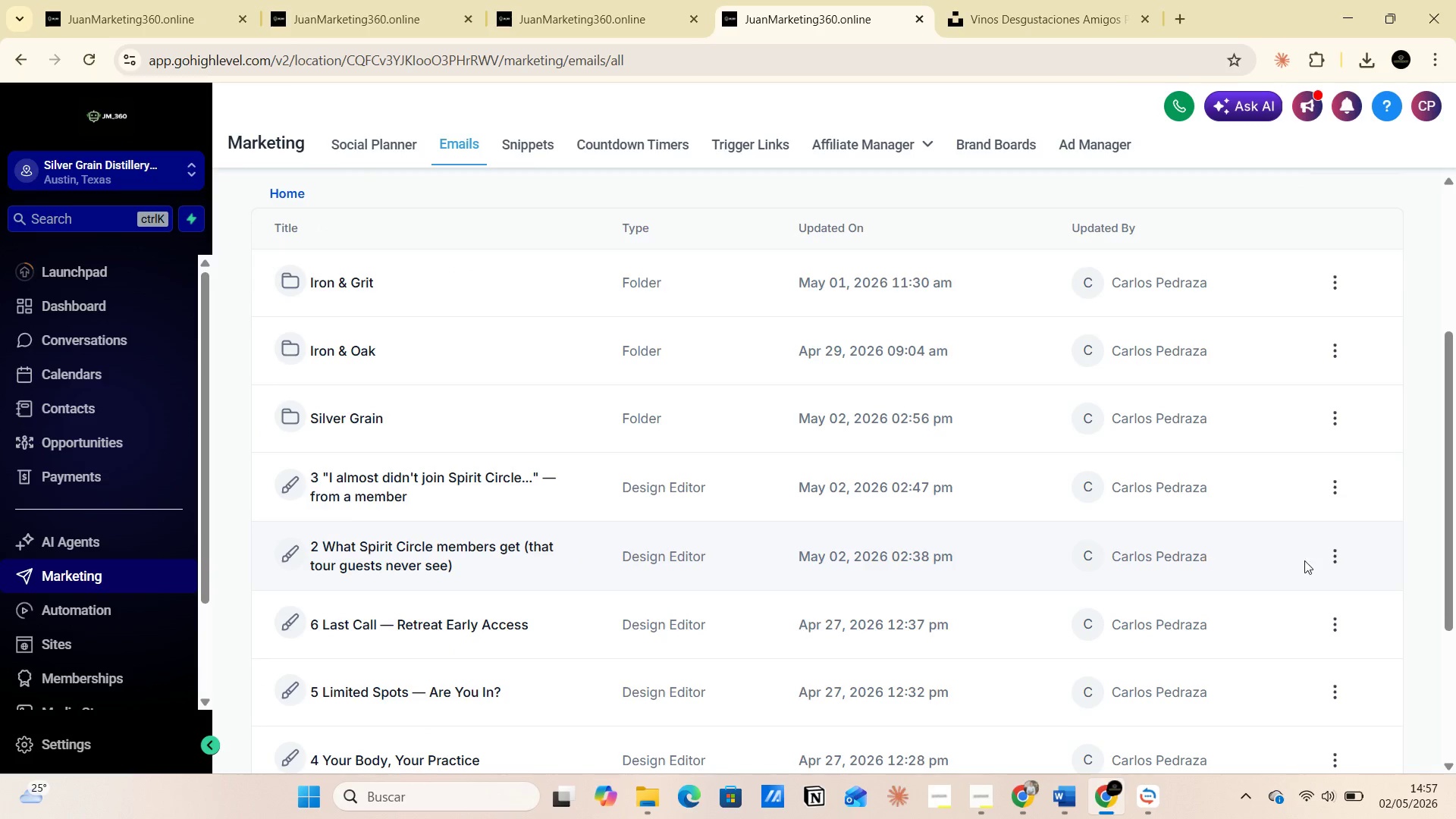 
left_click([1335, 560])
 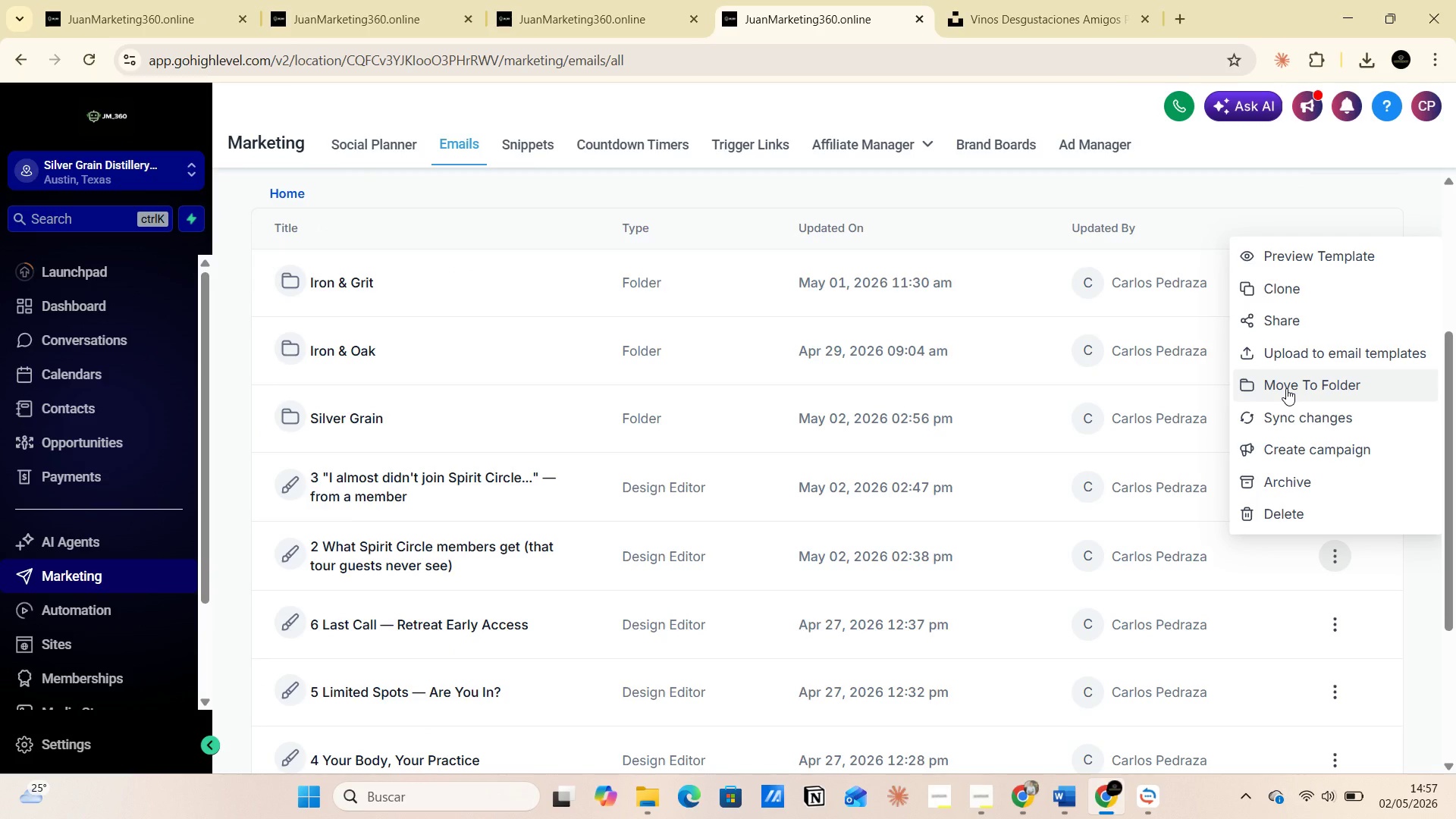 
left_click([1286, 388])
 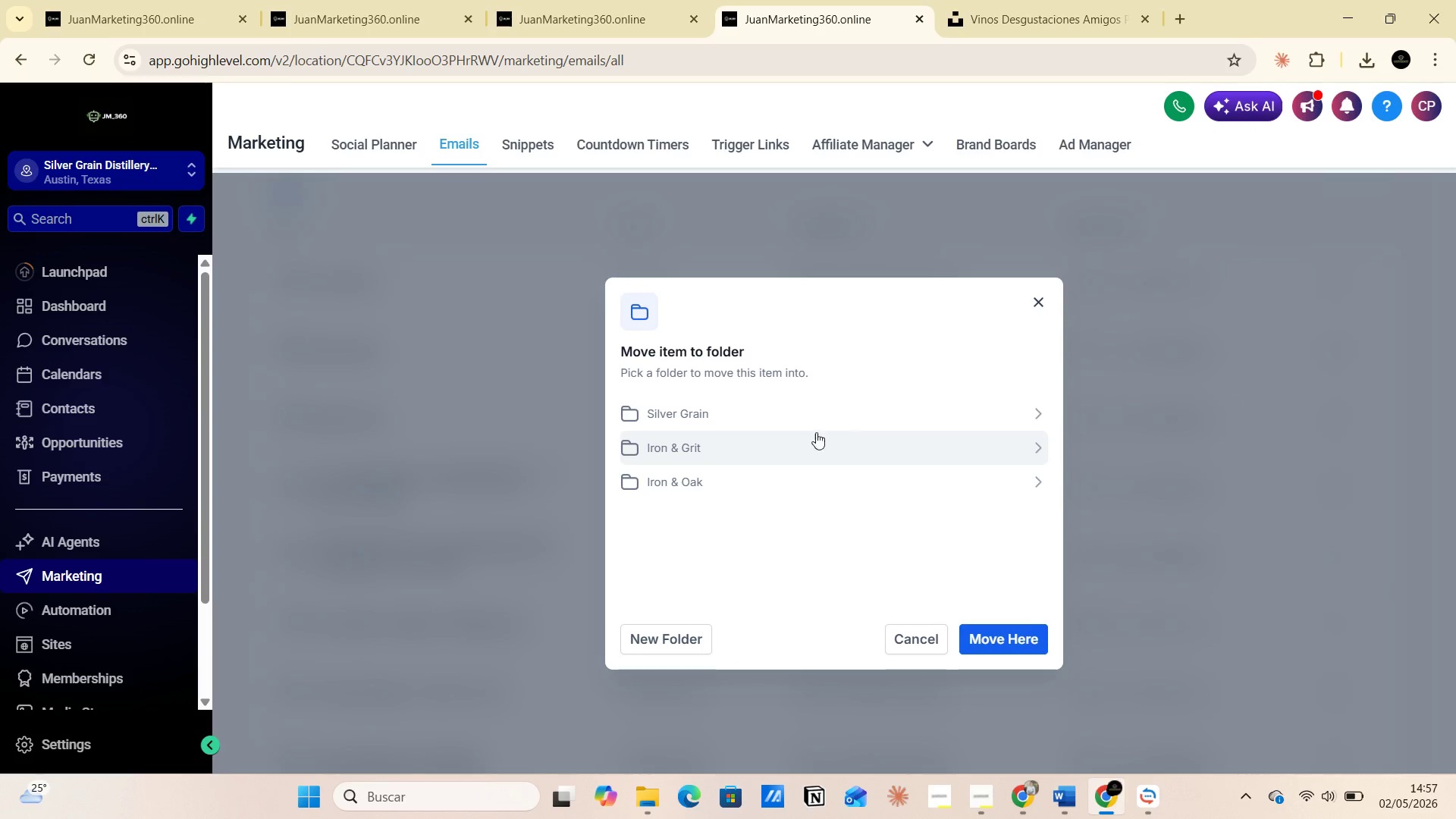 
left_click([747, 419])
 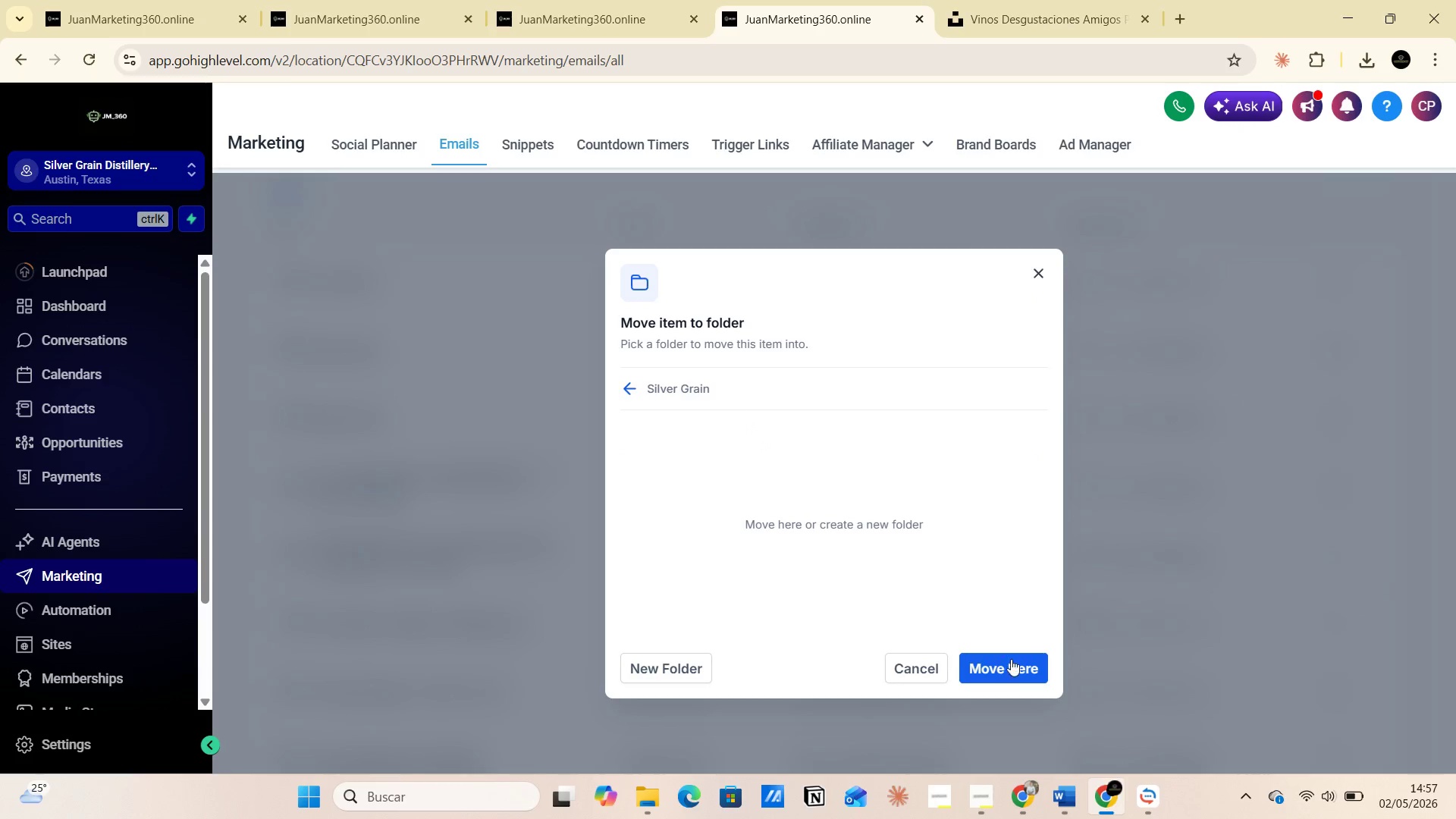 
left_click([1011, 665])
 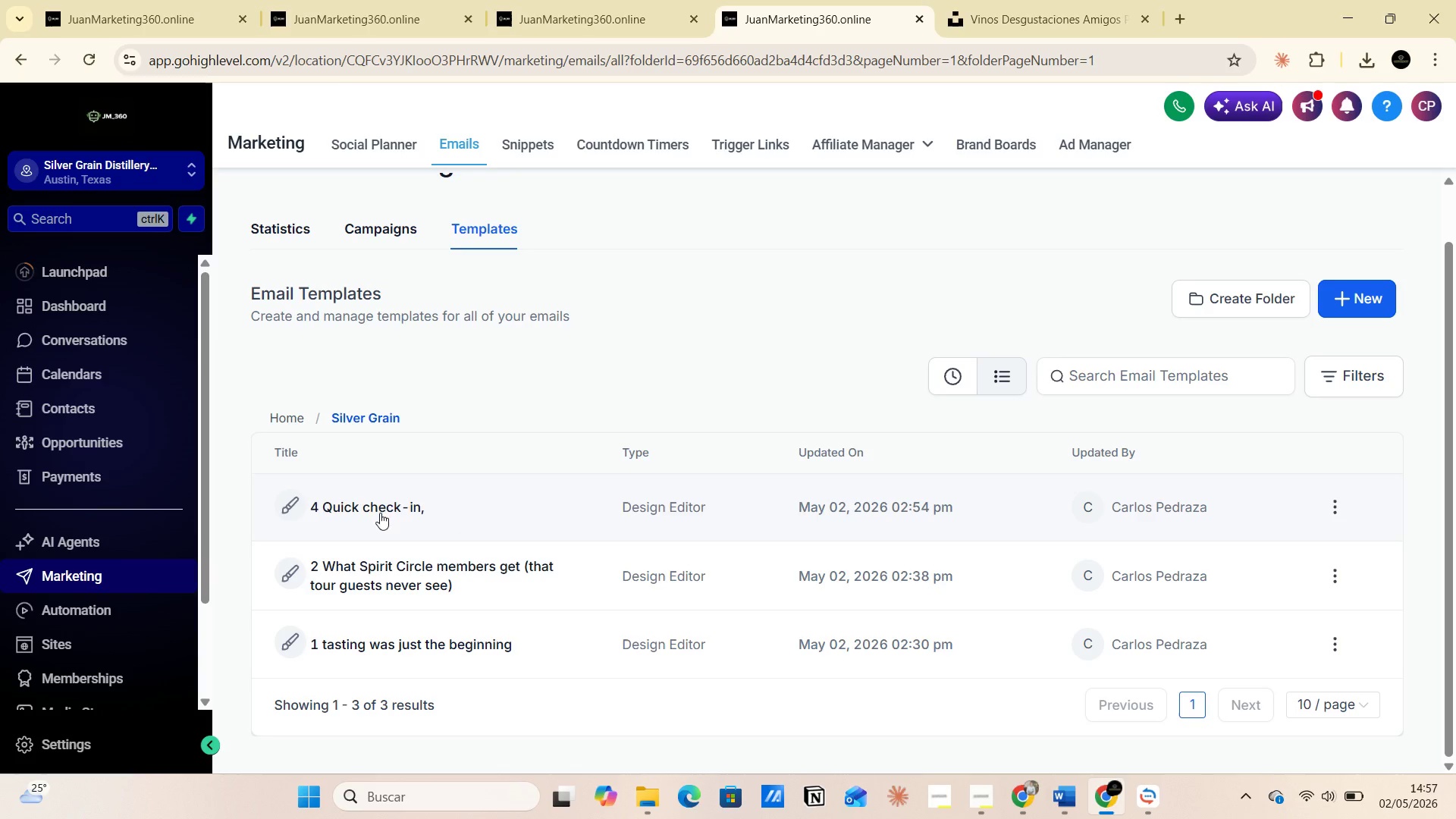 
wait(5.44)
 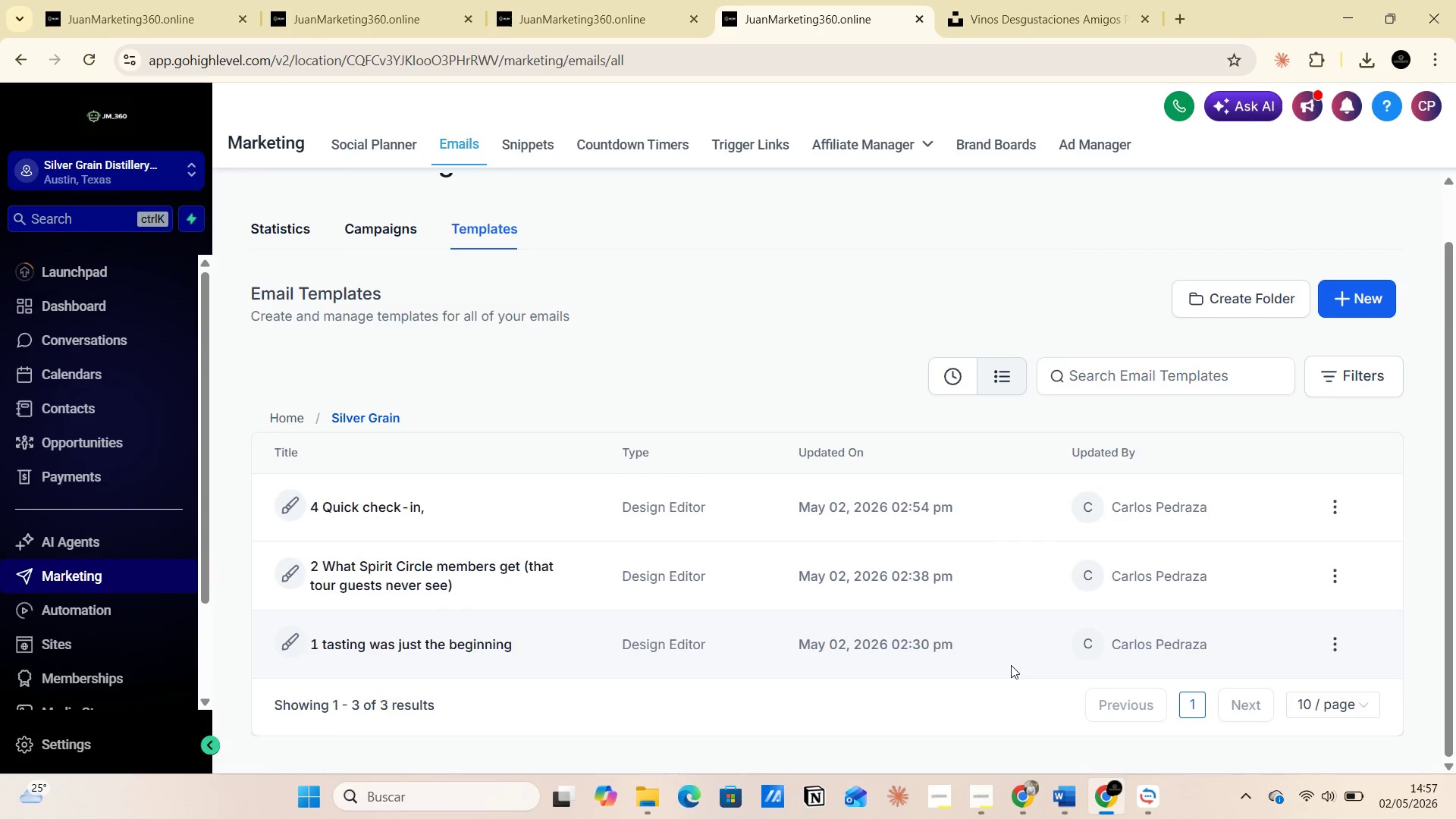 
left_click([1337, 503])
 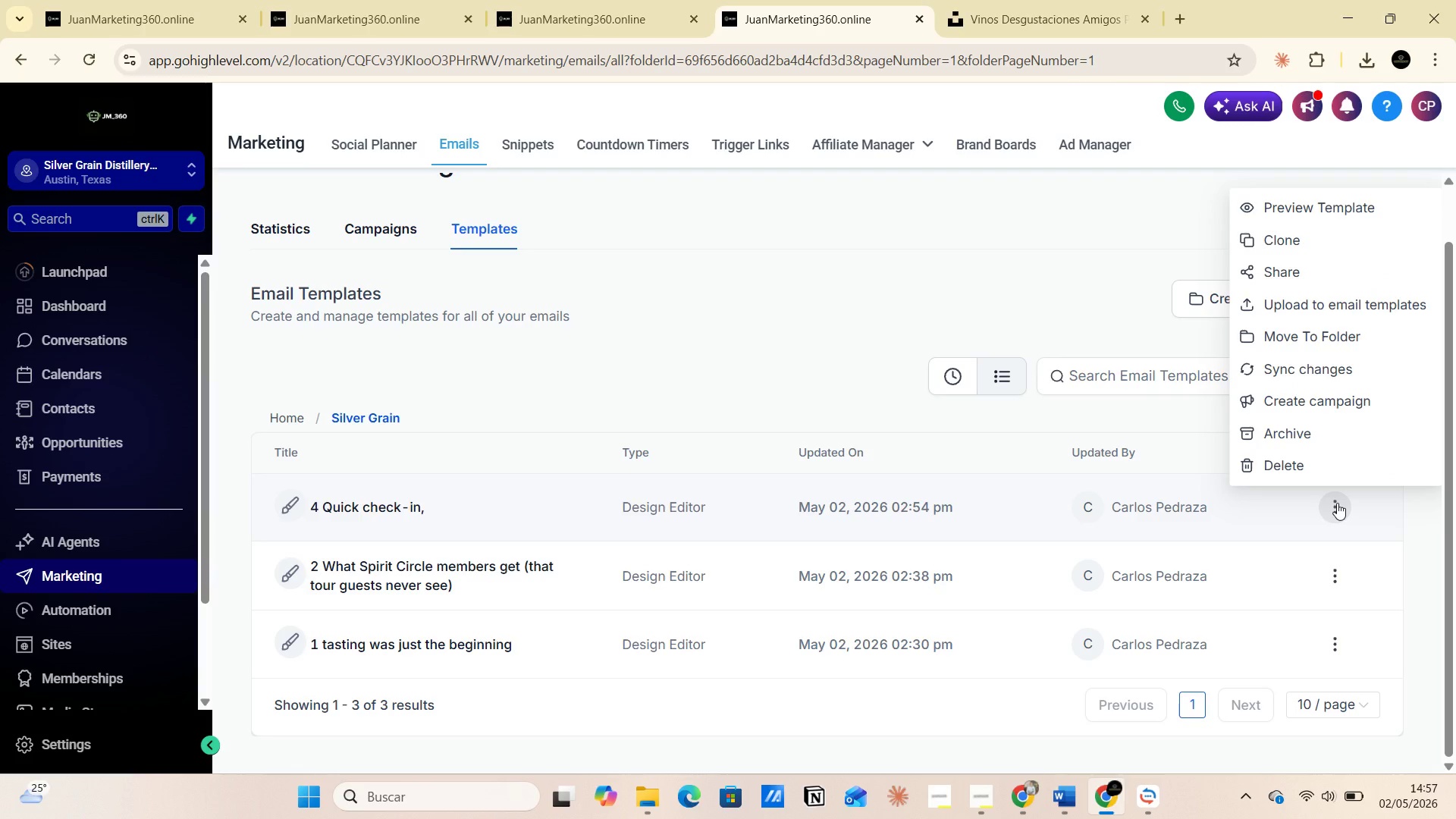 
left_click([1304, 334])
 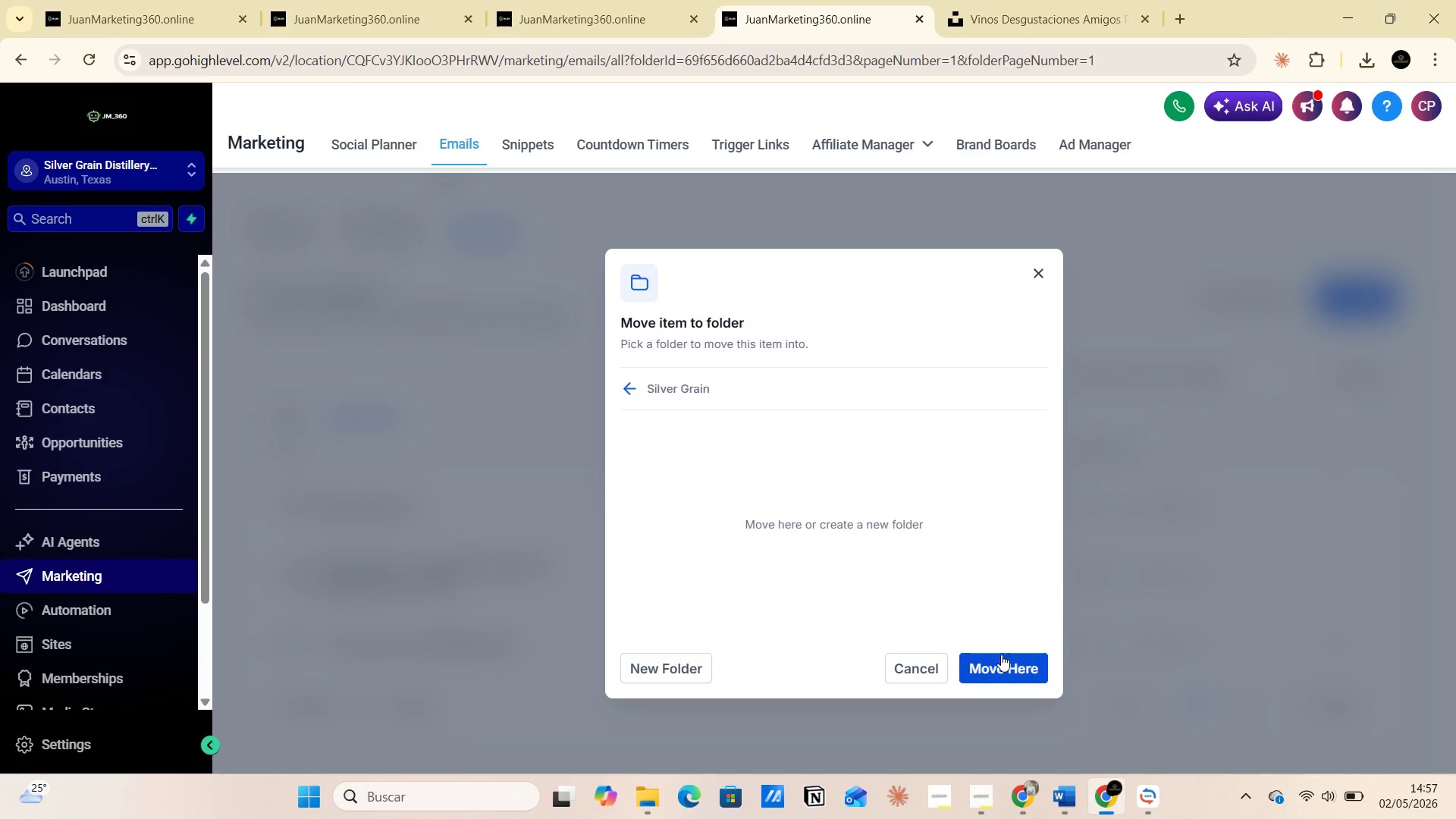 
wait(5.28)
 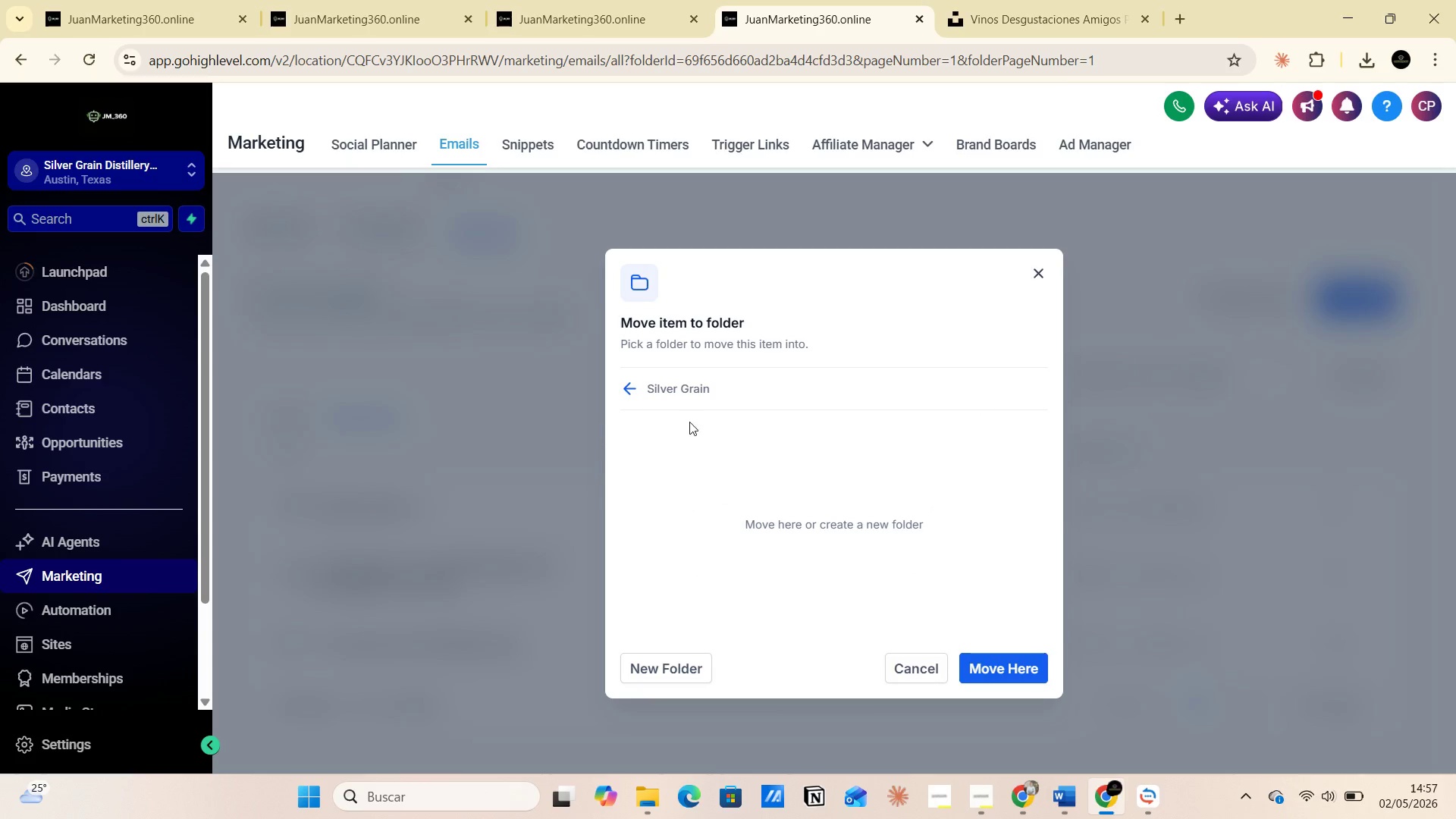 
left_click([996, 660])
 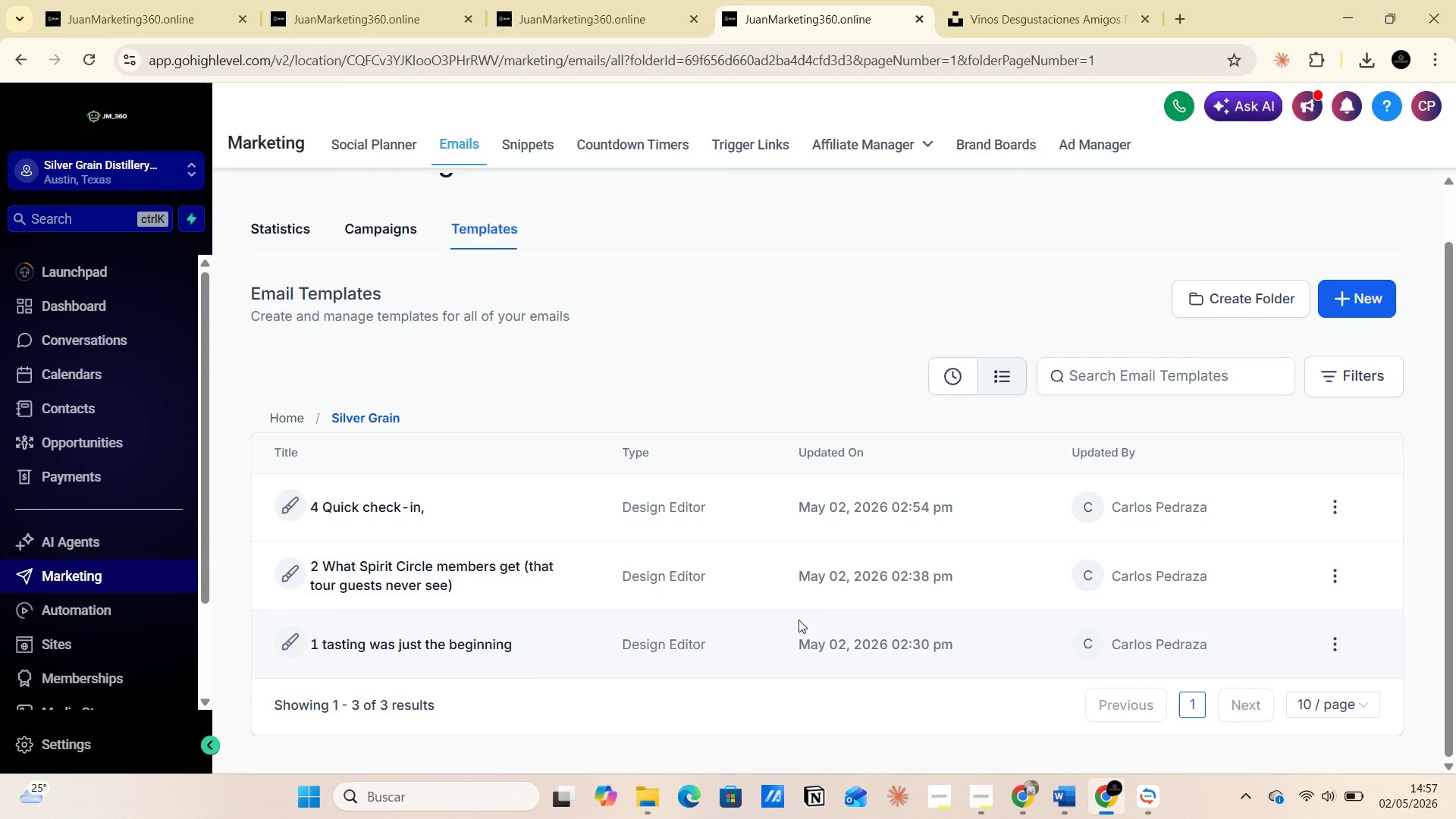 
scroll: coordinate [438, 655], scroll_direction: down, amount: 12.0
 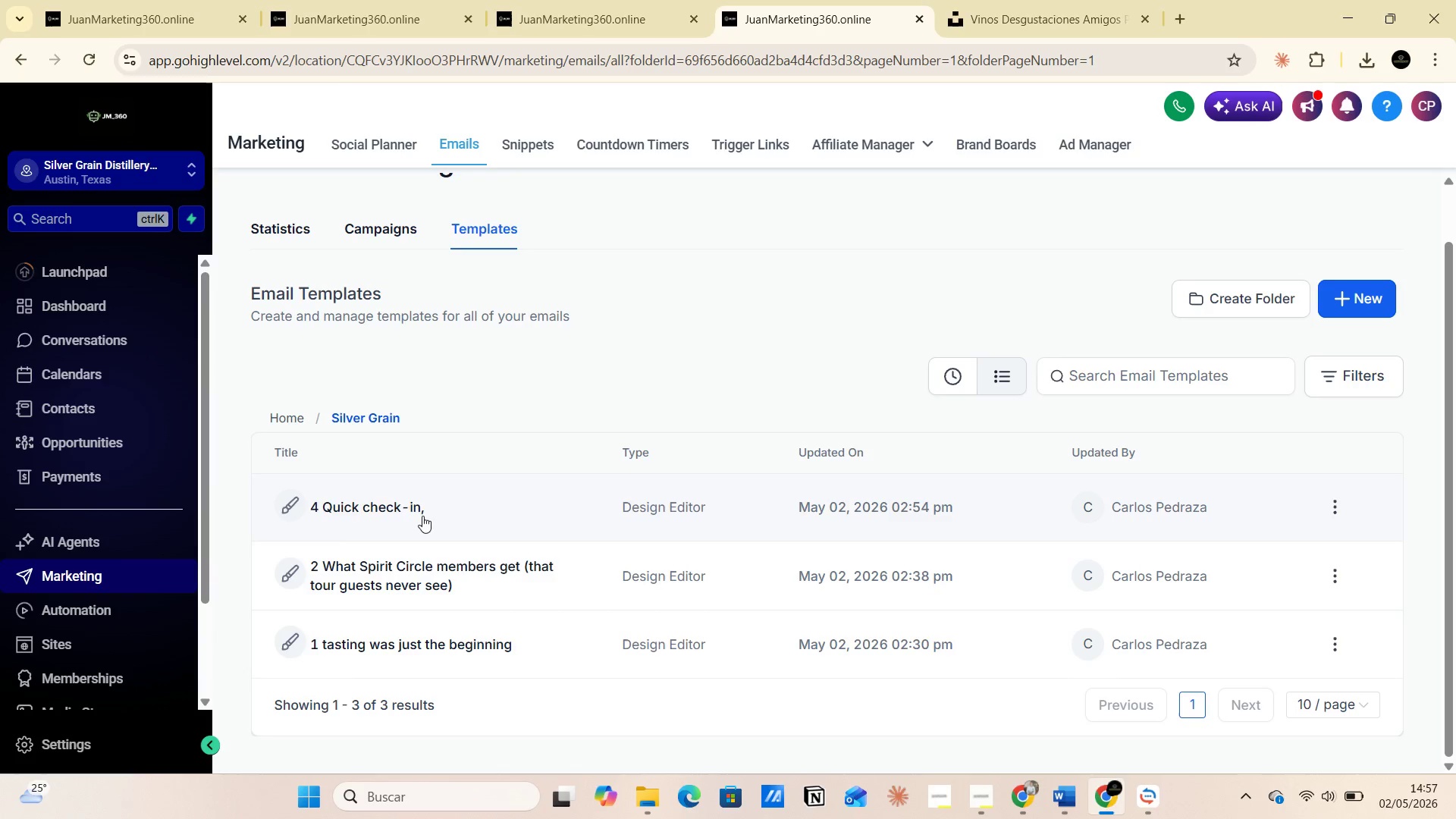 
left_click([478, 235])
 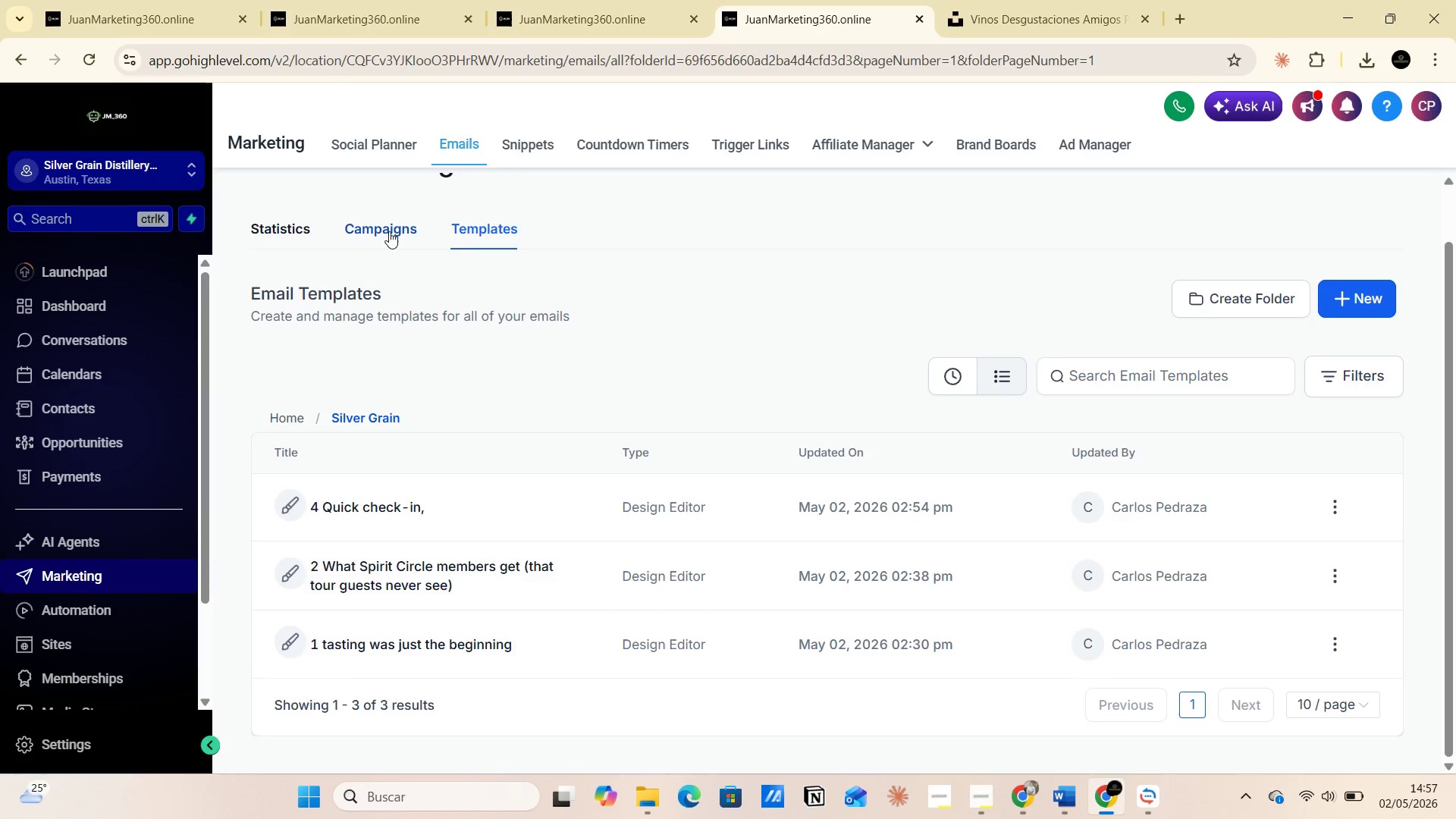 
left_click([384, 228])
 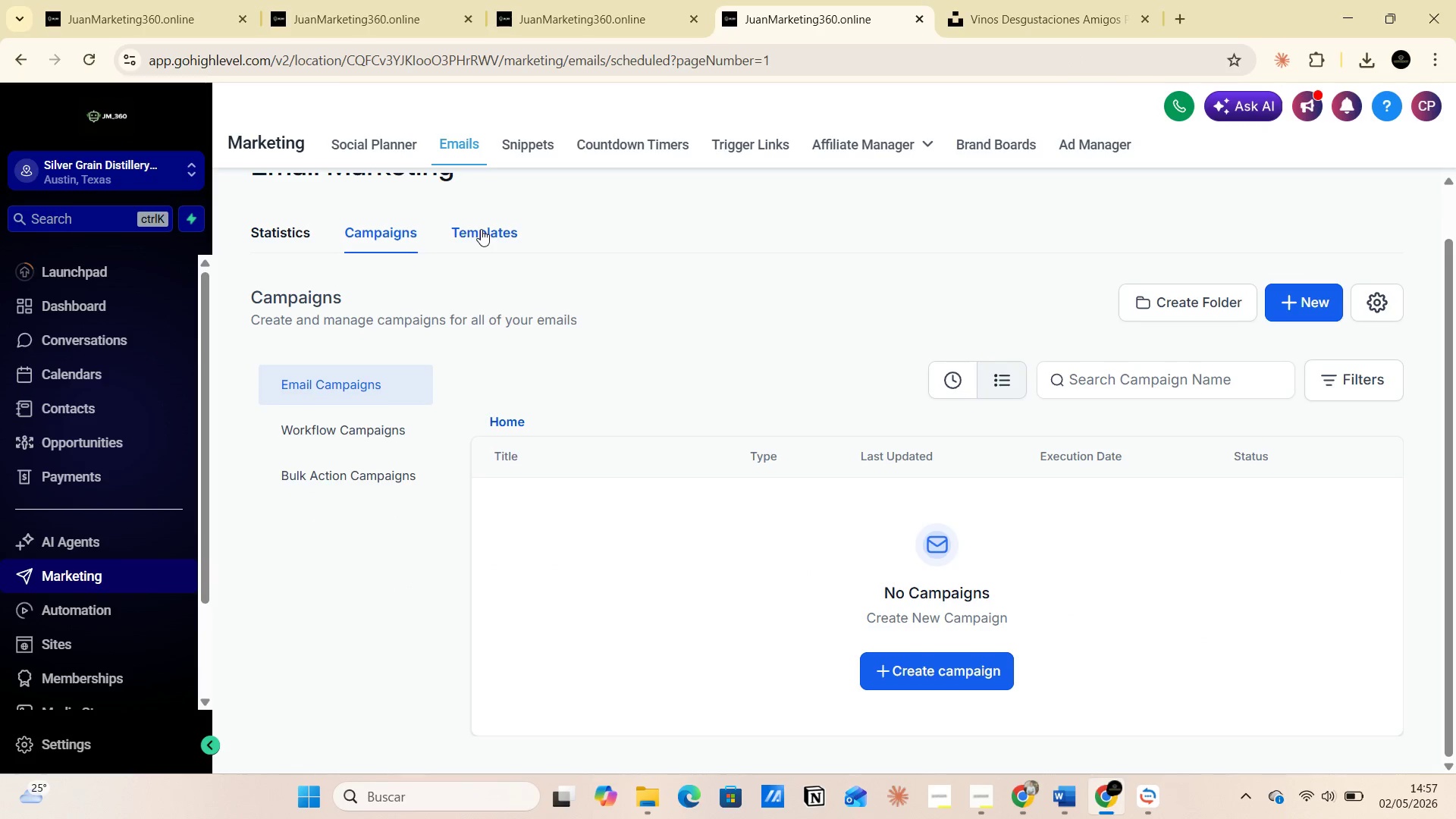 
left_click([481, 228])
 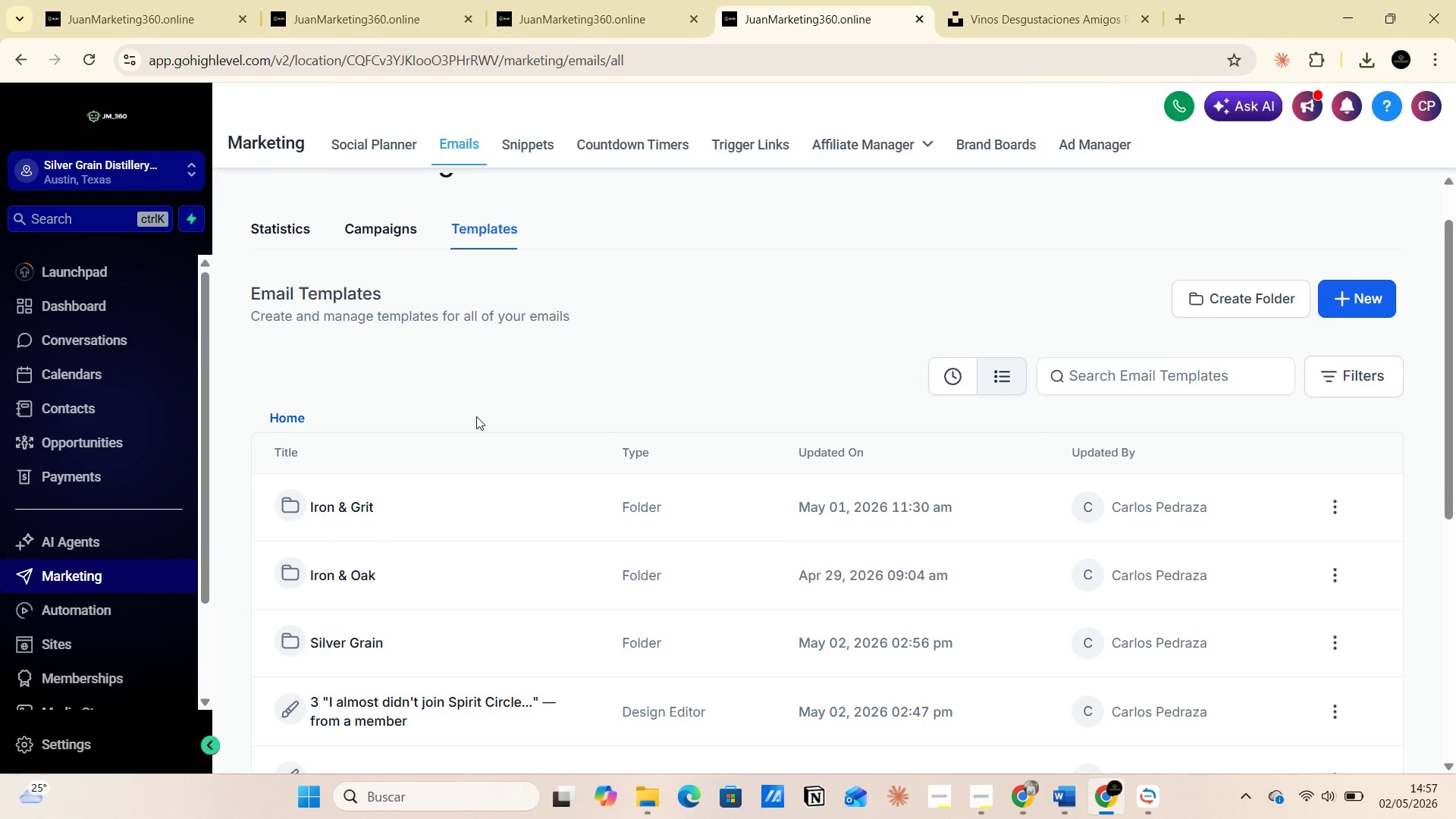 
scroll: coordinate [415, 575], scroll_direction: down, amount: 2.0
 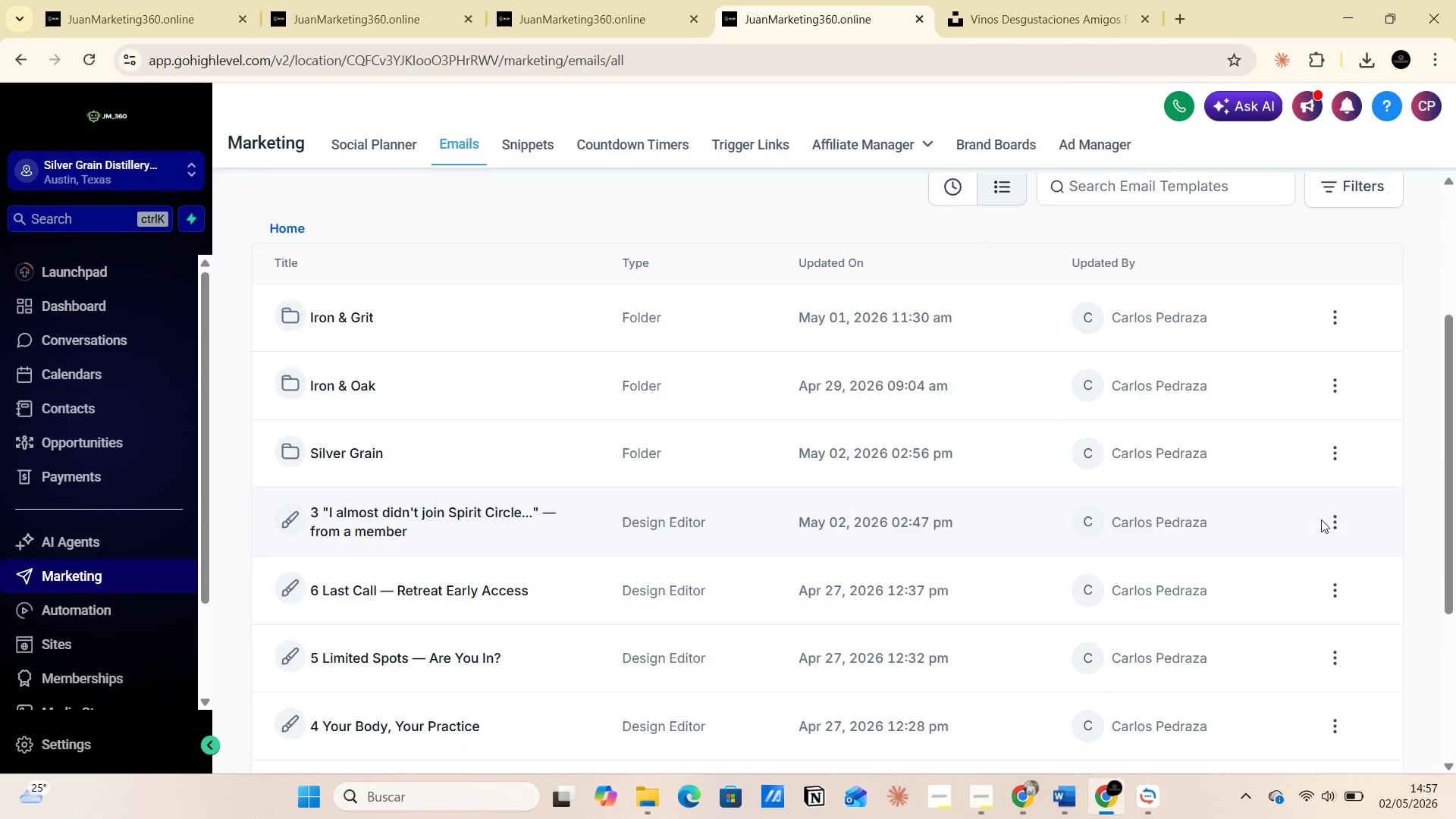 
left_click([1327, 525])
 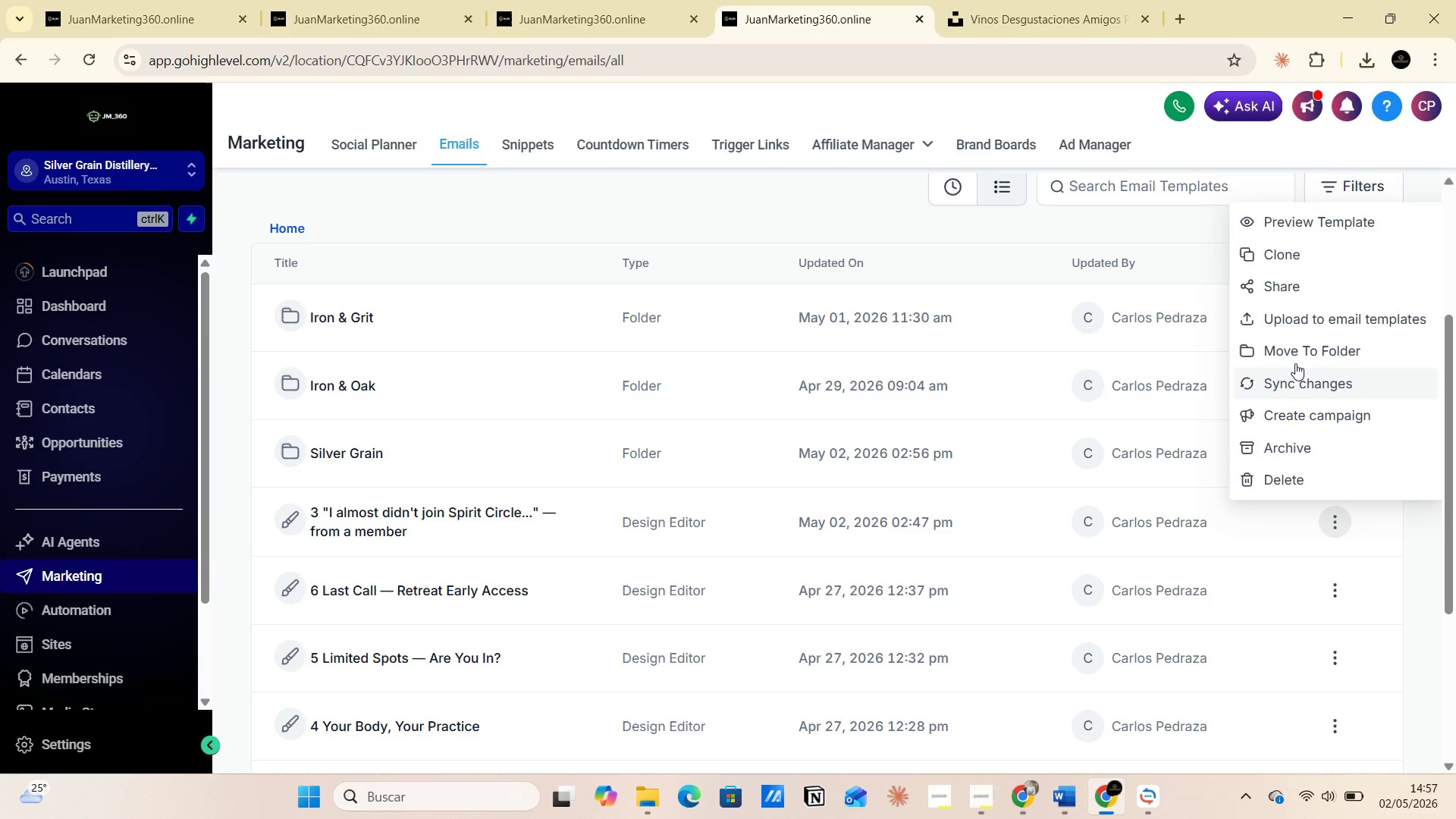 
left_click([1295, 351])
 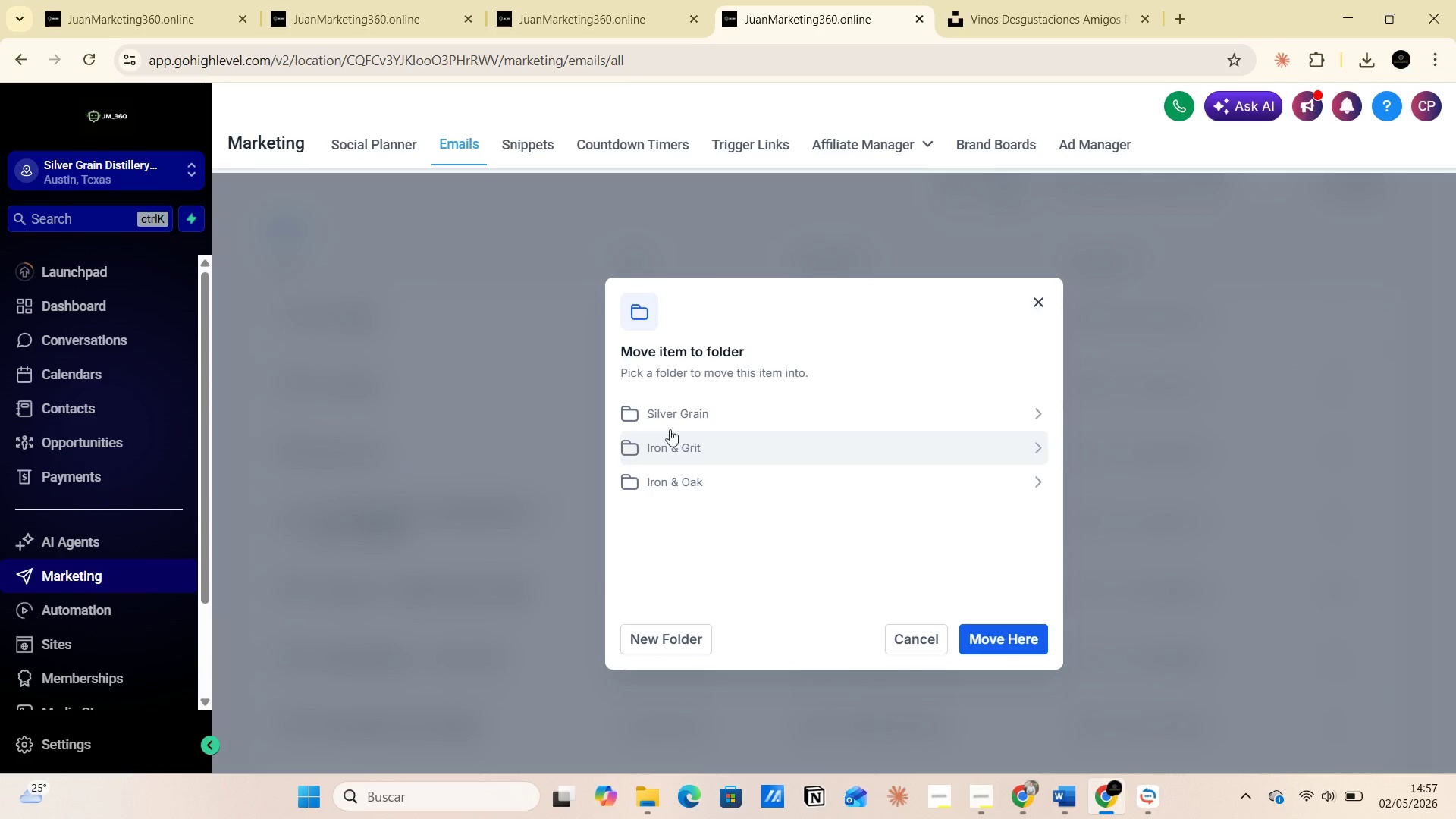 
left_click([682, 407])
 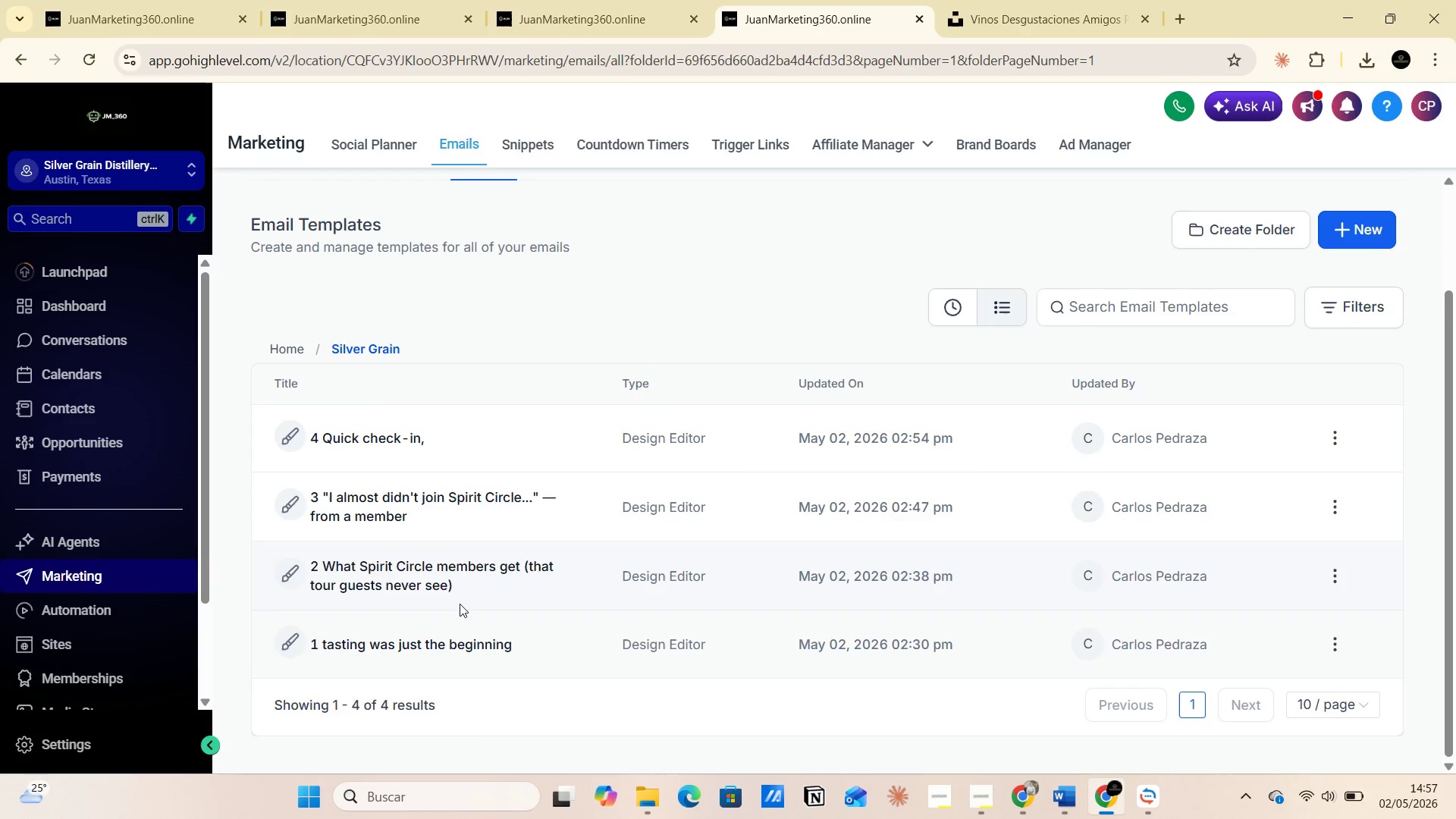 
scroll: coordinate [515, 571], scroll_direction: down, amount: 2.0
 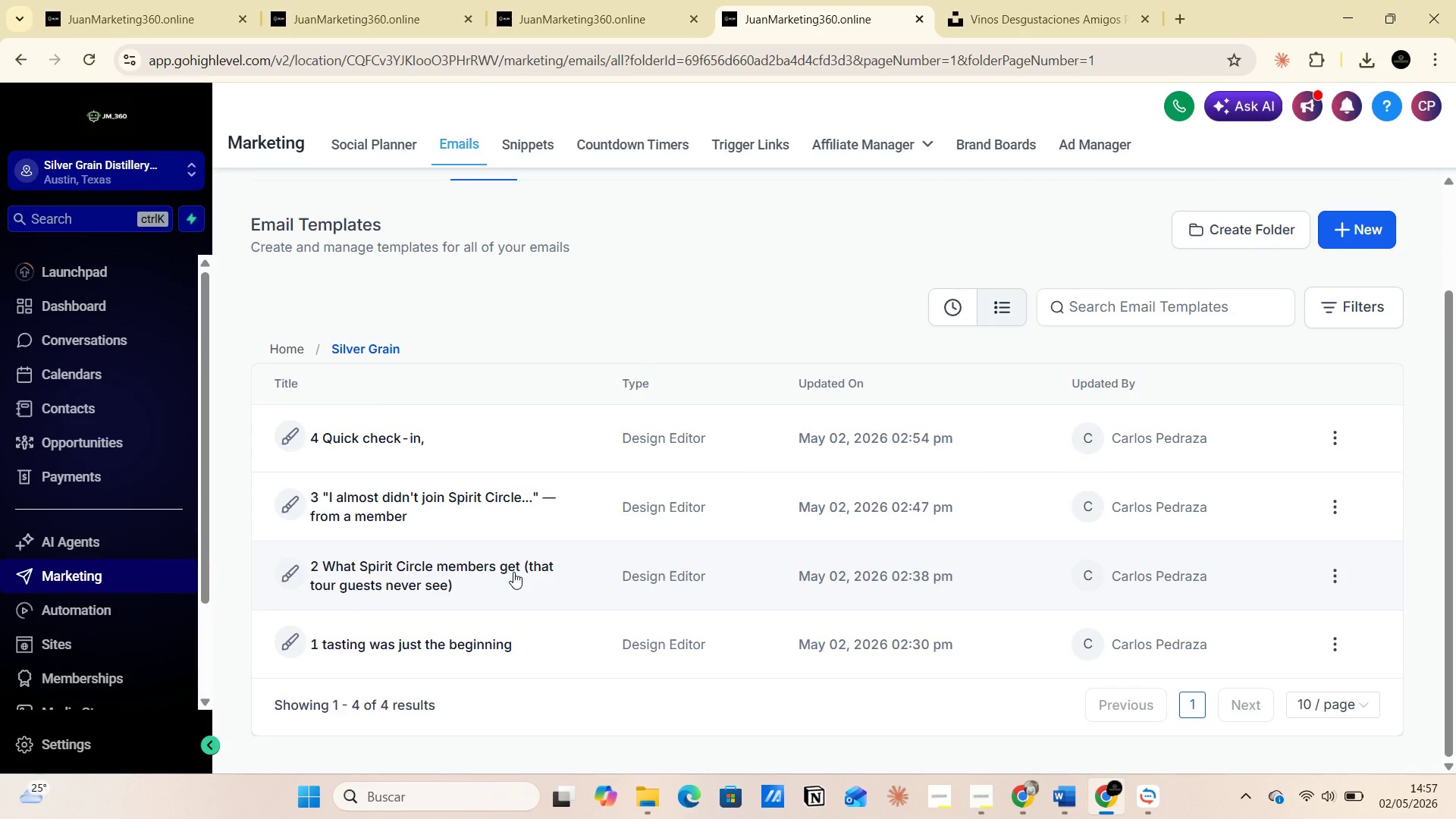 
key(PrintScreen)
 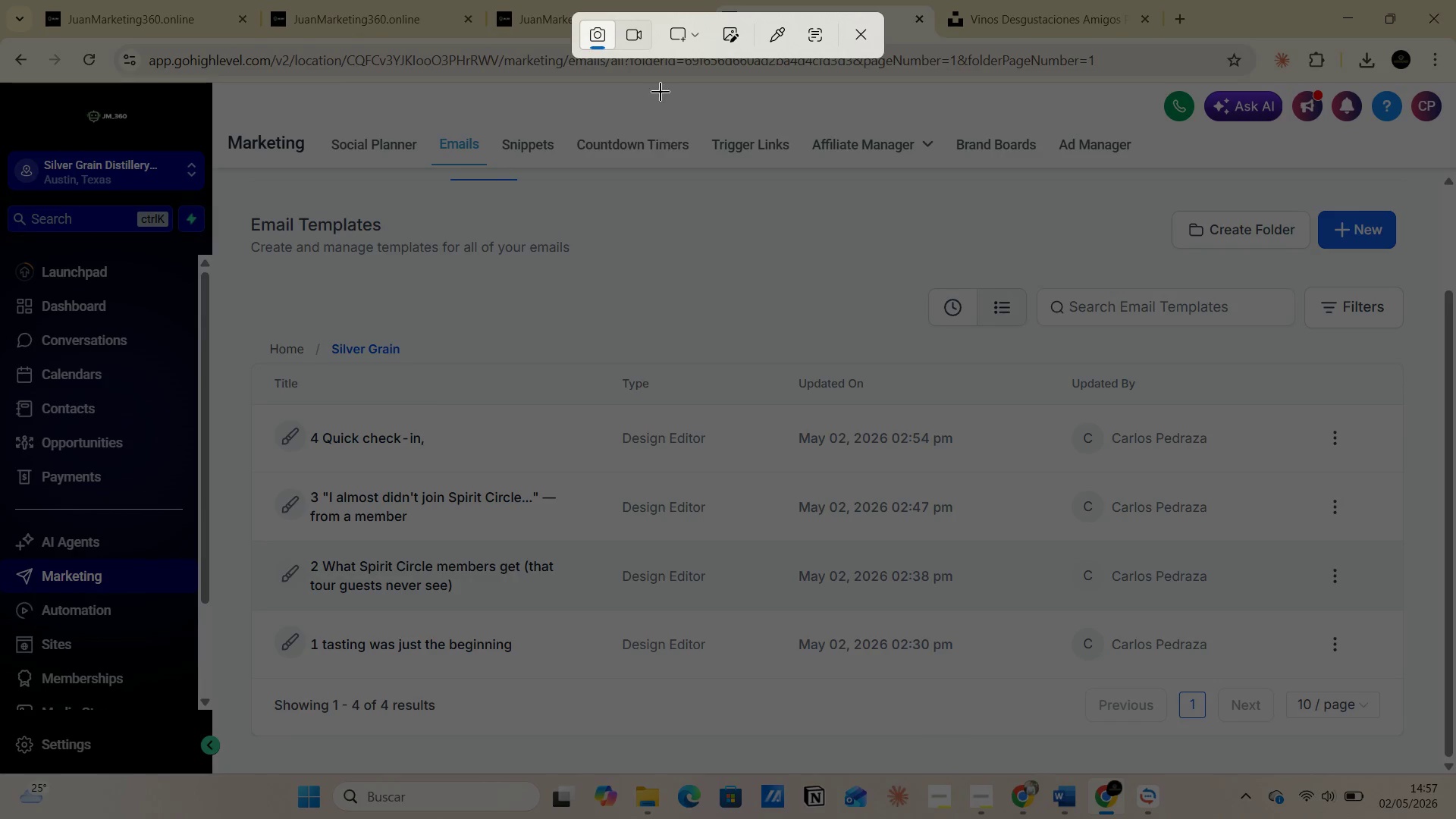 
left_click([687, 35])
 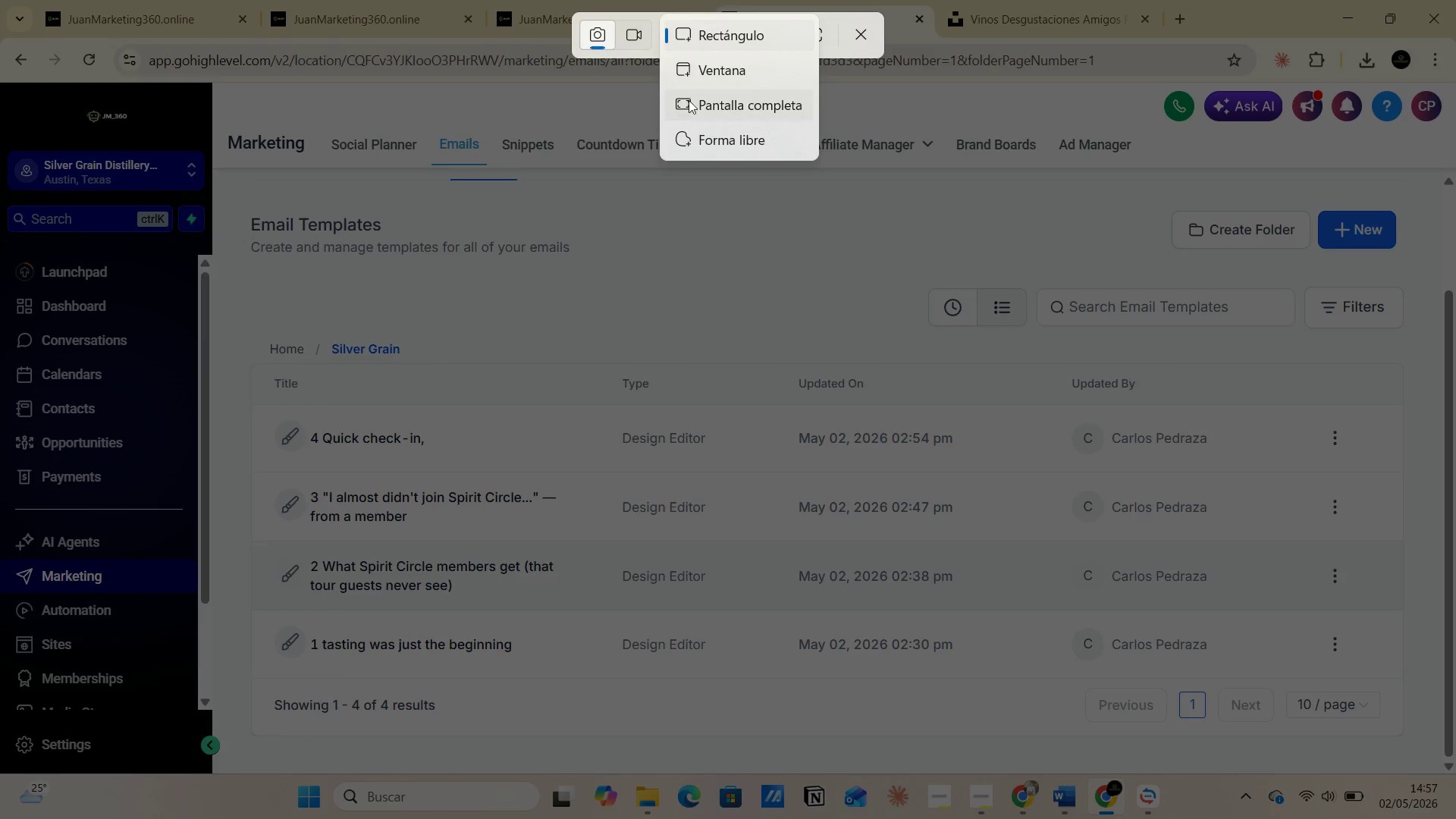 
left_click([690, 102])
 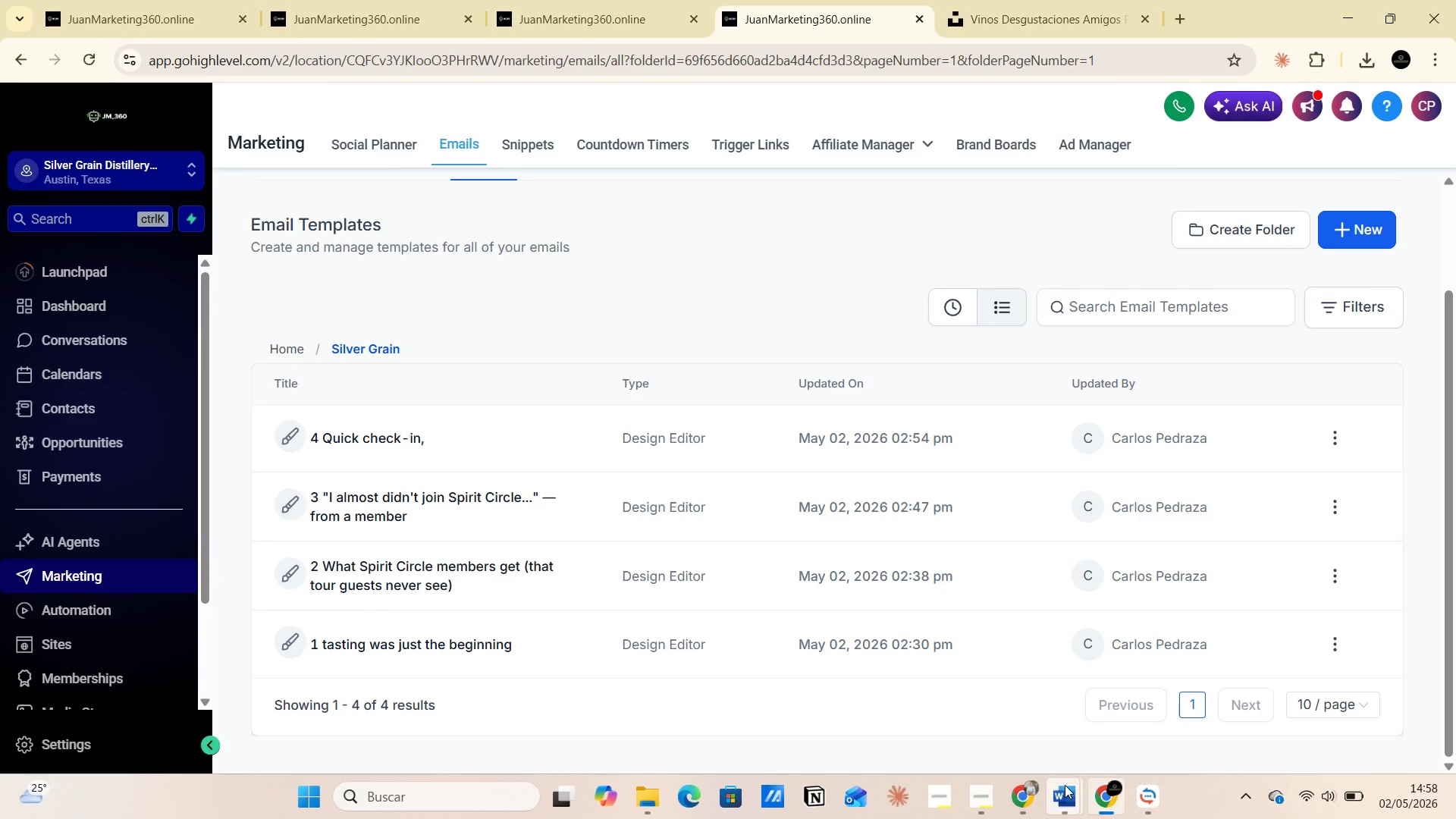 
left_click([1122, 711])
 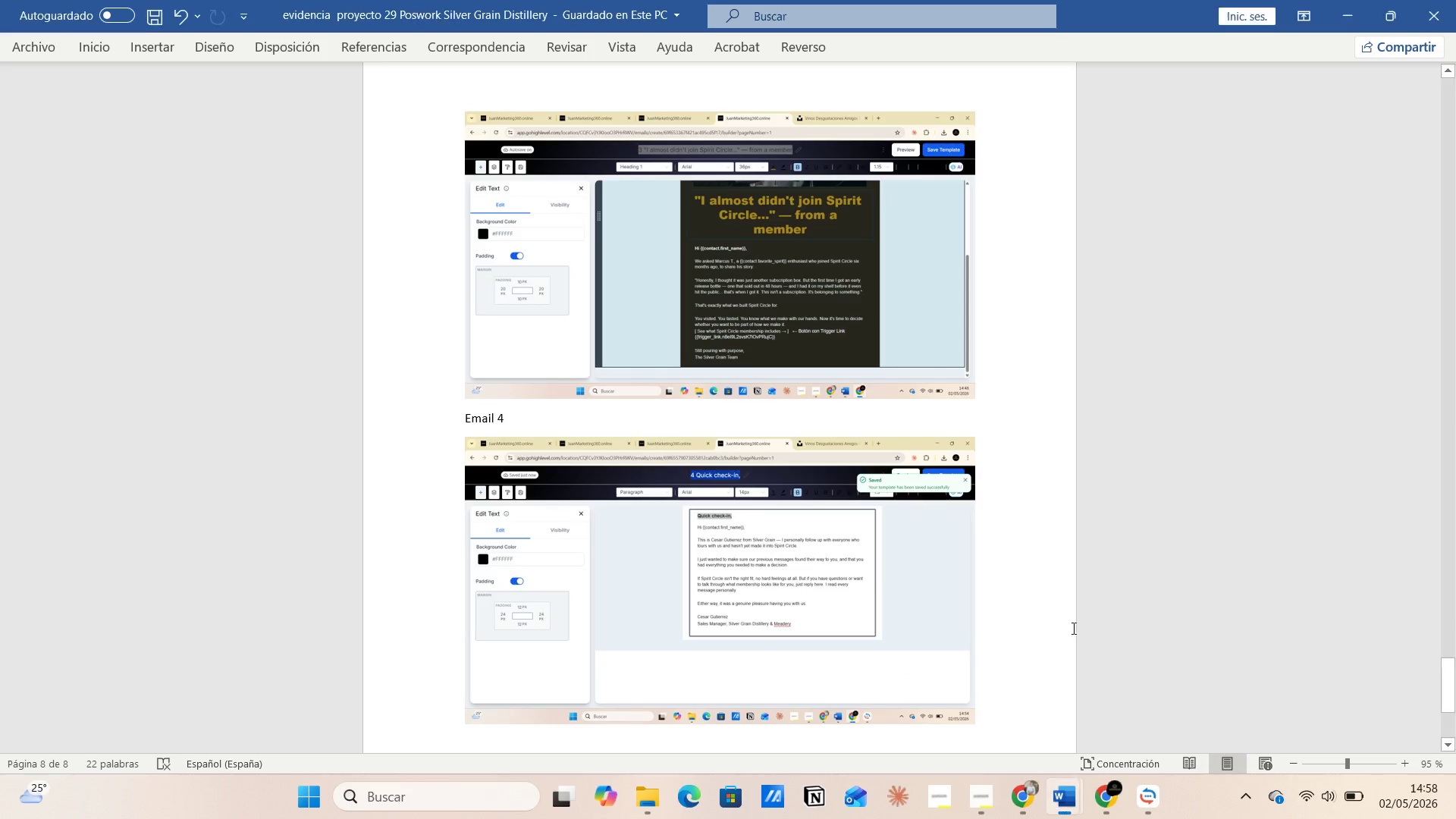 
scroll: coordinate [1069, 628], scroll_direction: down, amount: 4.0
 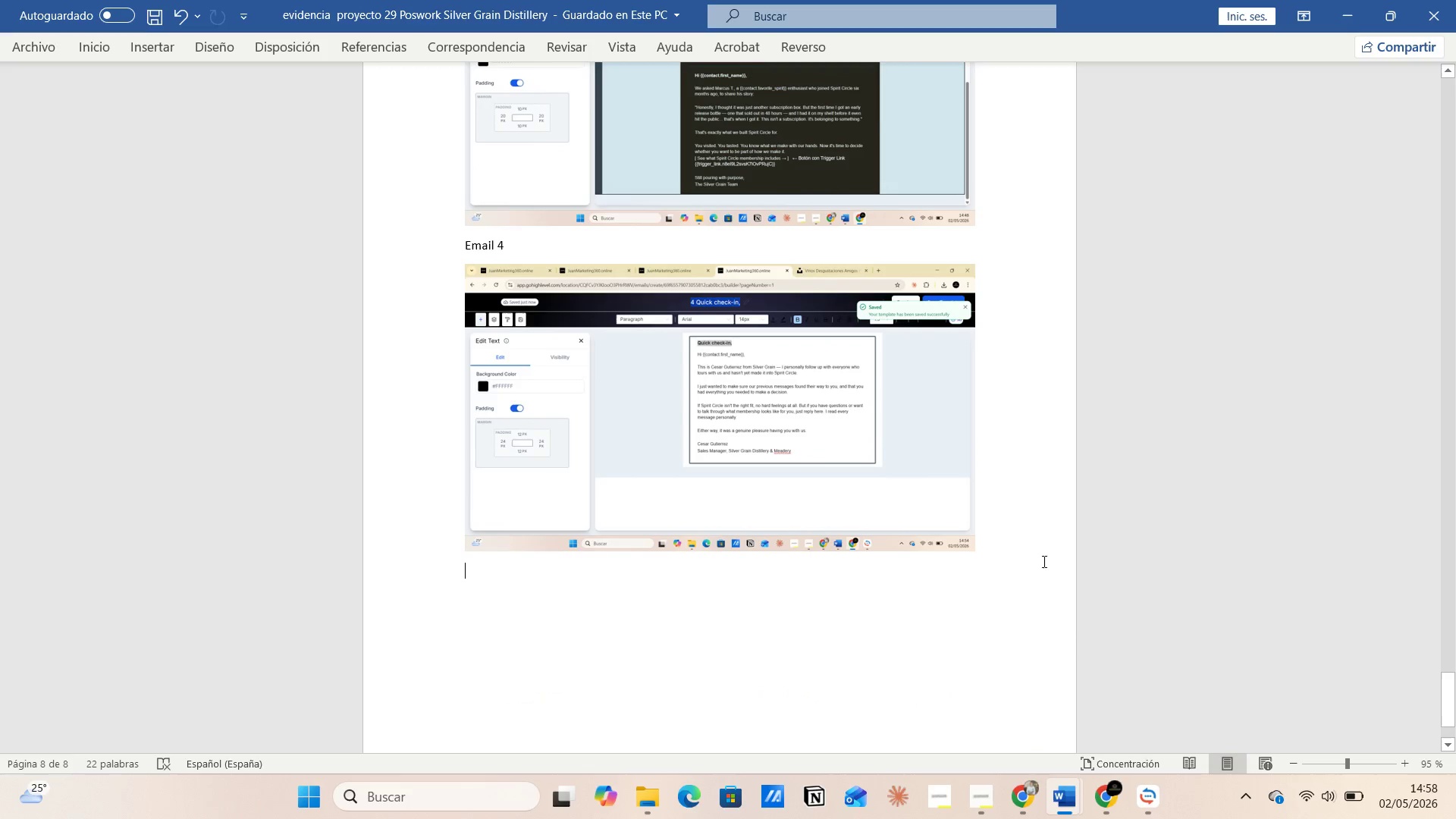 
left_click([1034, 548])
 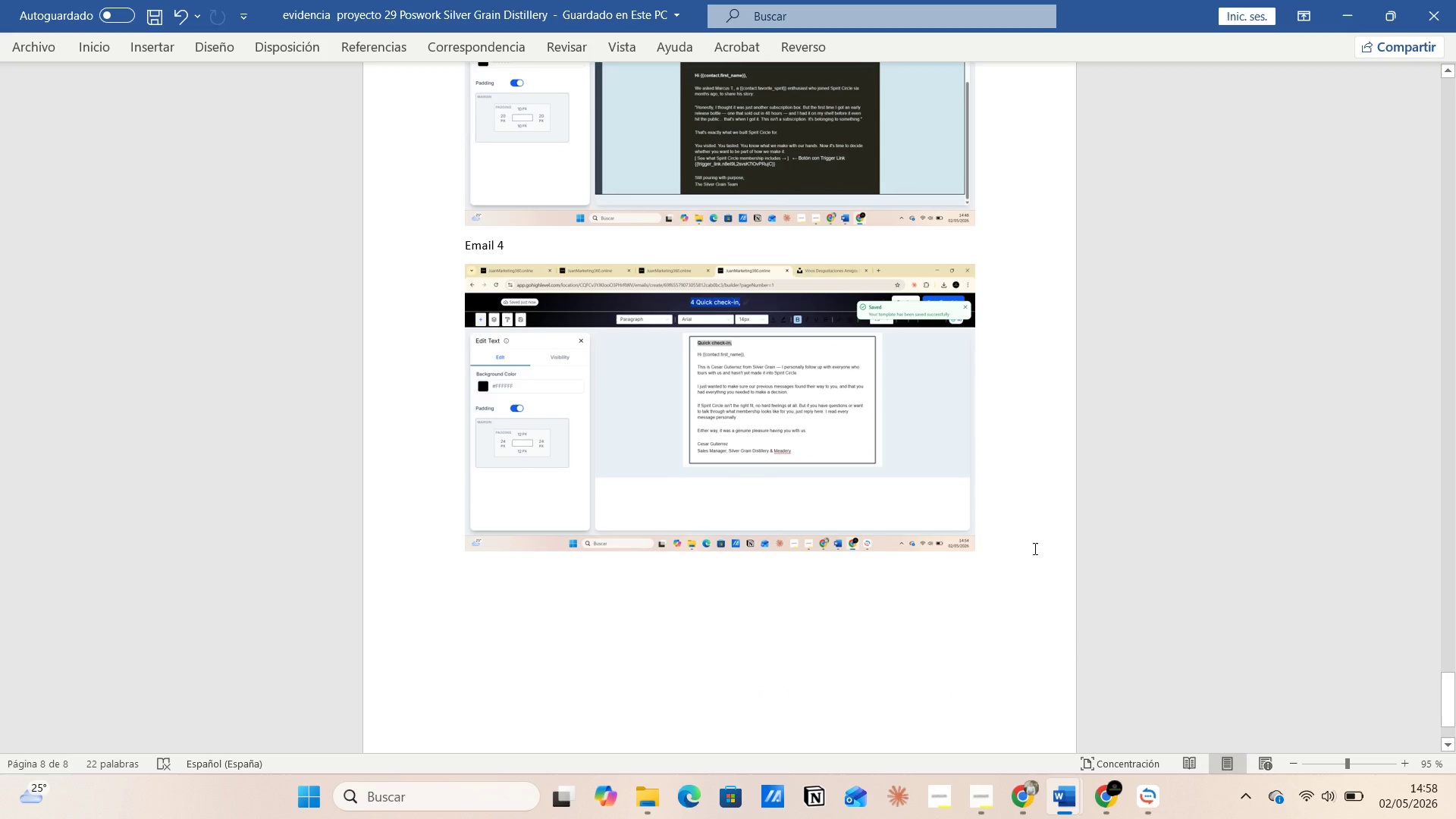 
key(Enter)
 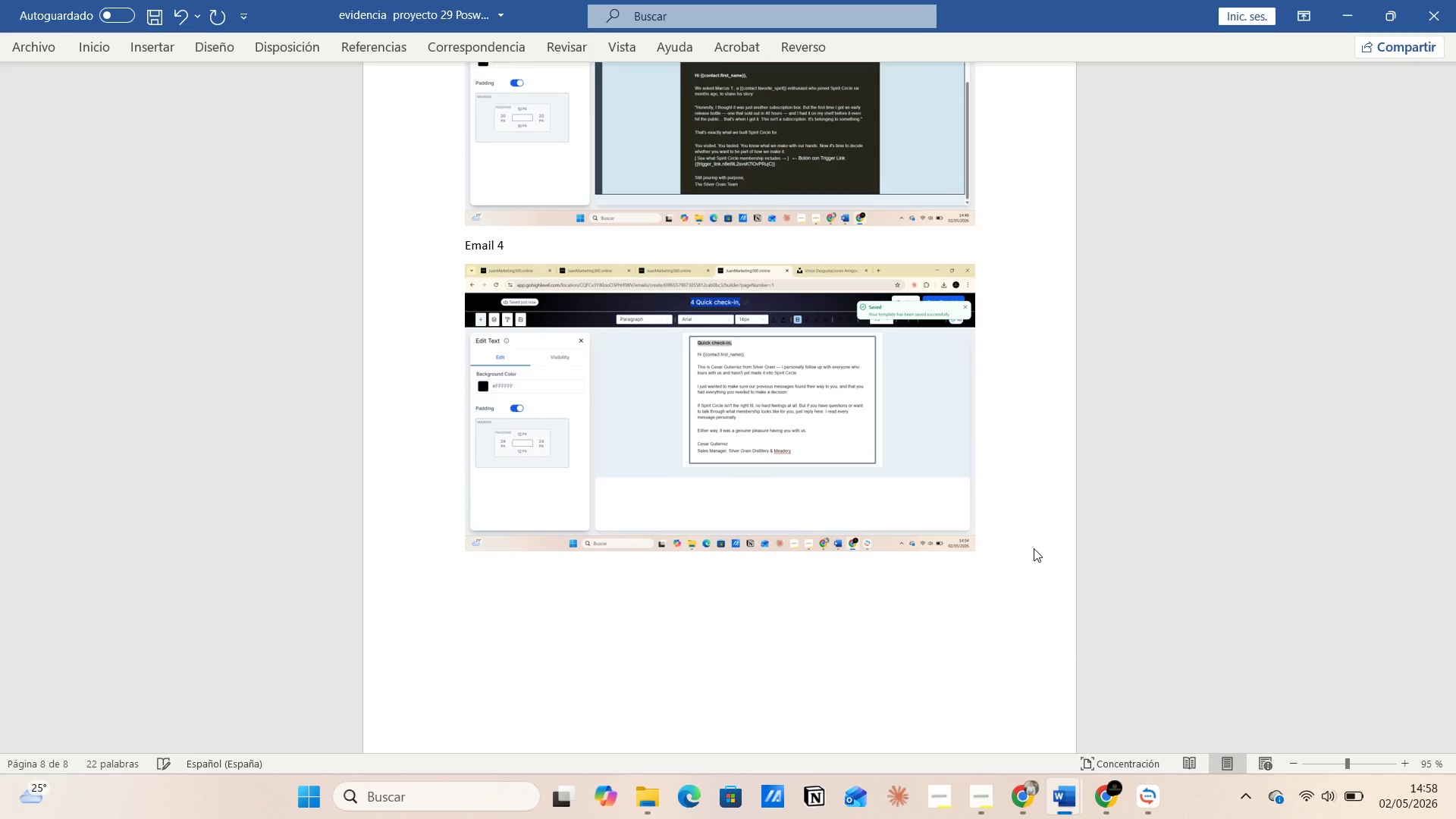 
key(Control+V)
 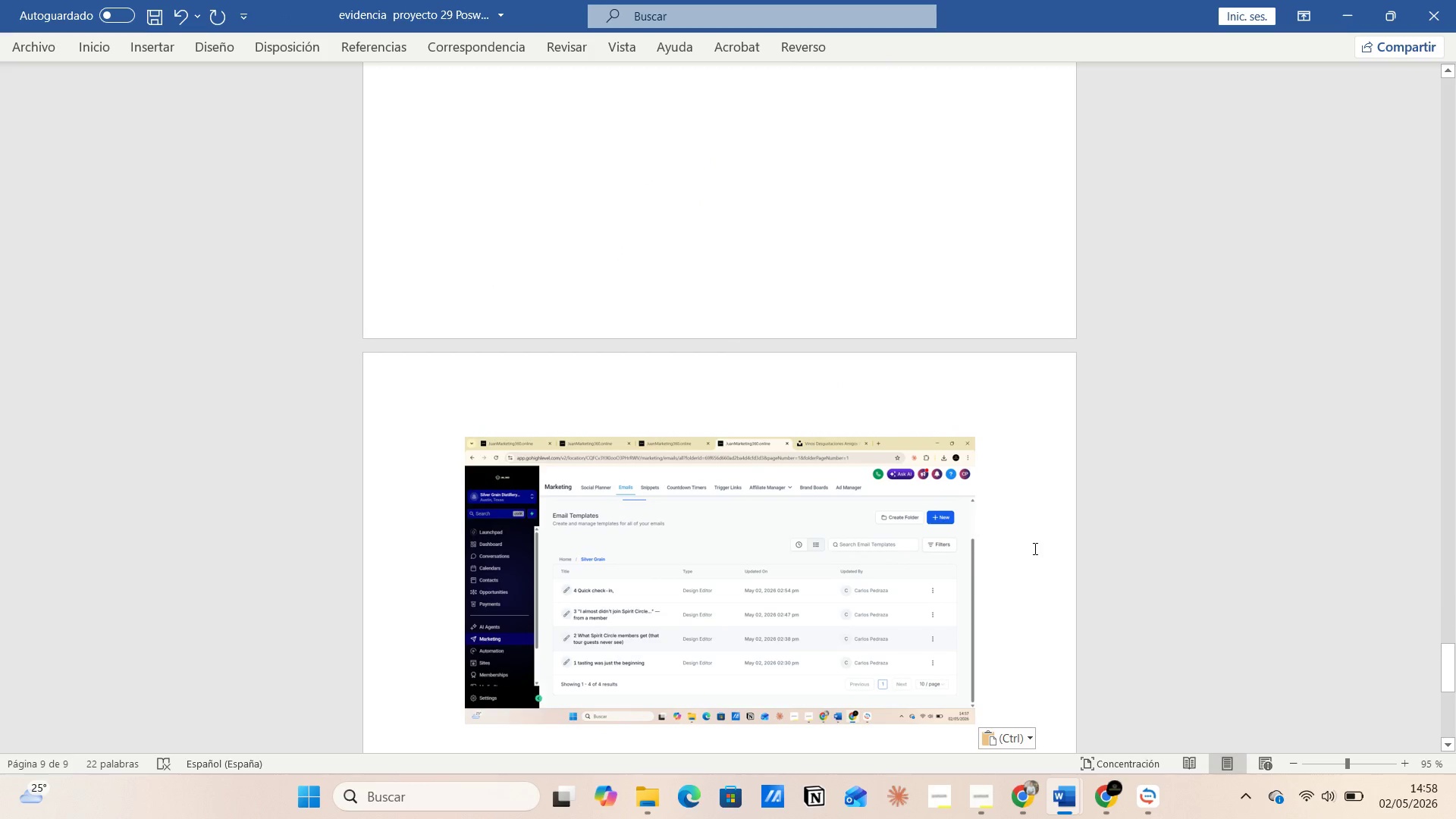 
key(Enter)
 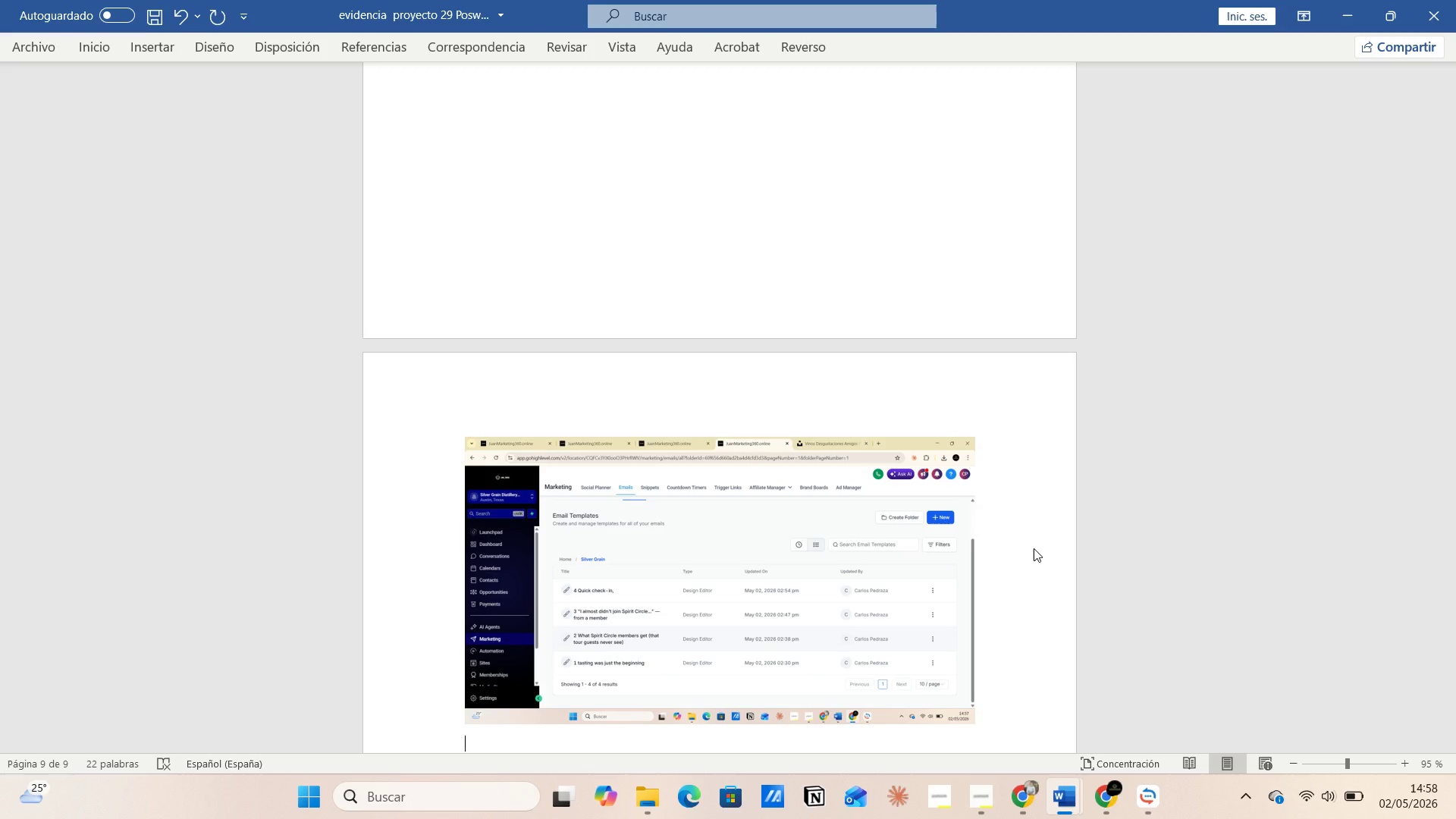 
type(Crear primer Workflow )
 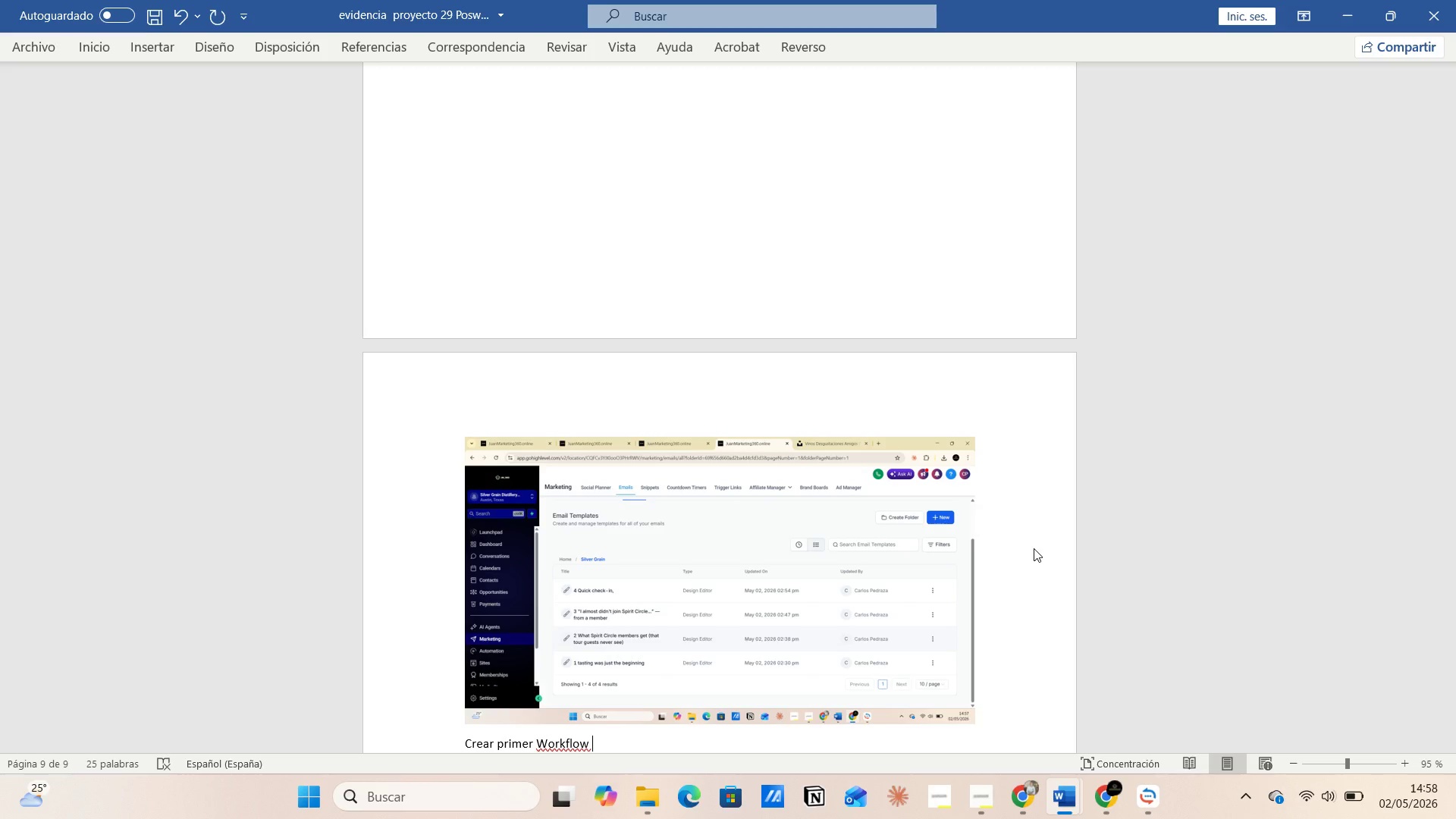 
key(Enter)
 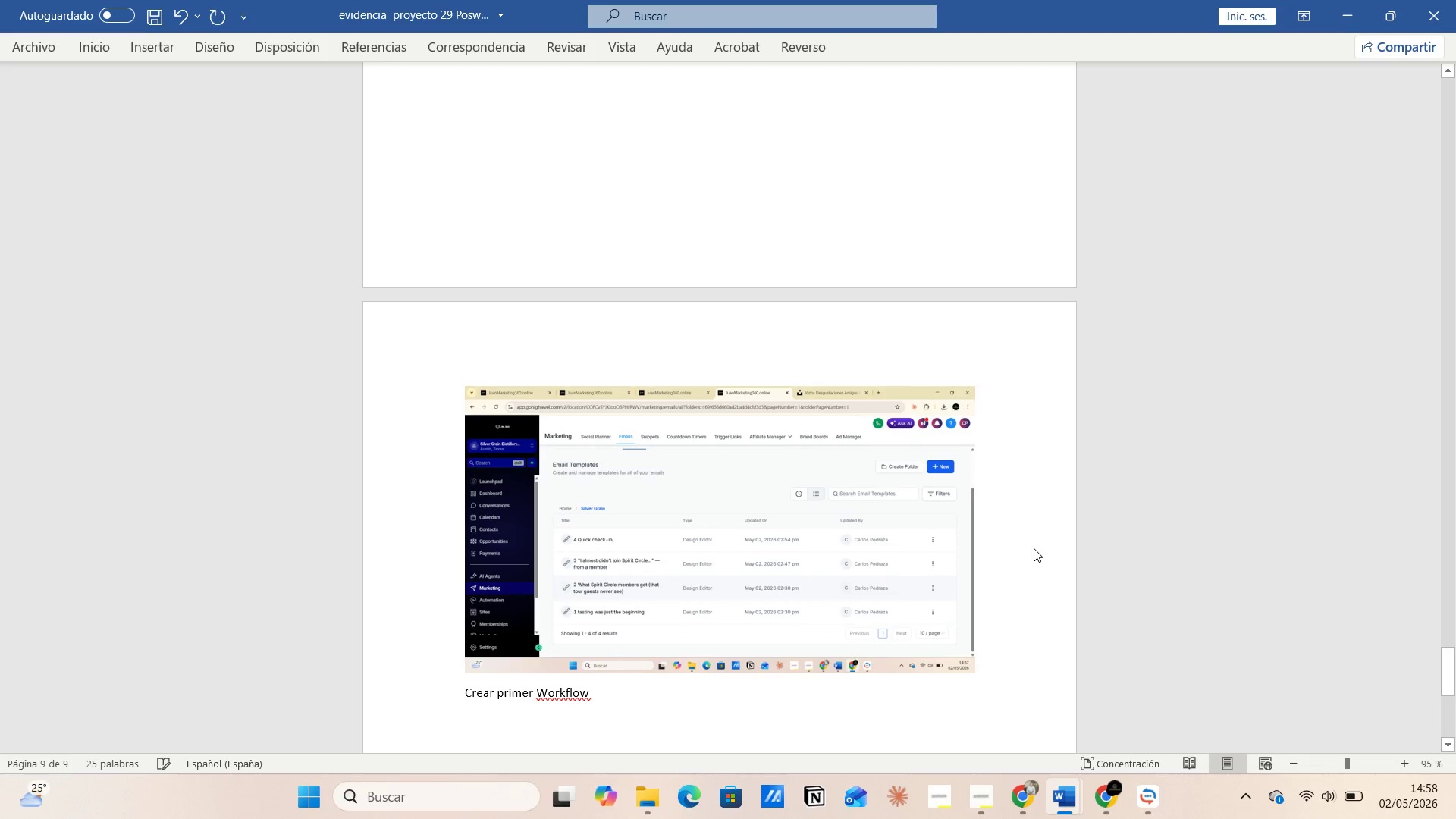 
key(Alt+AltLeft)
 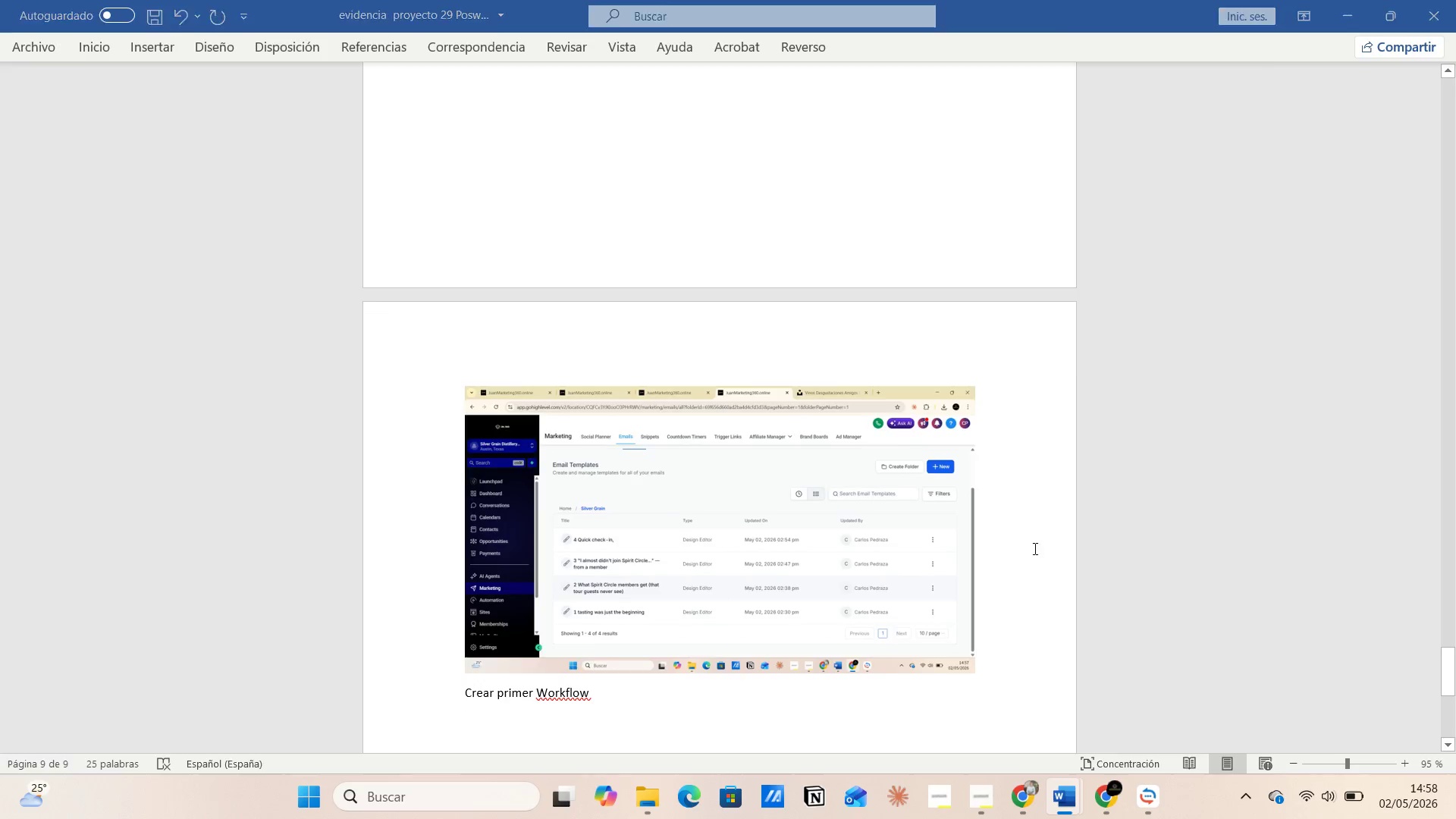 
left_click([1139, 20])
 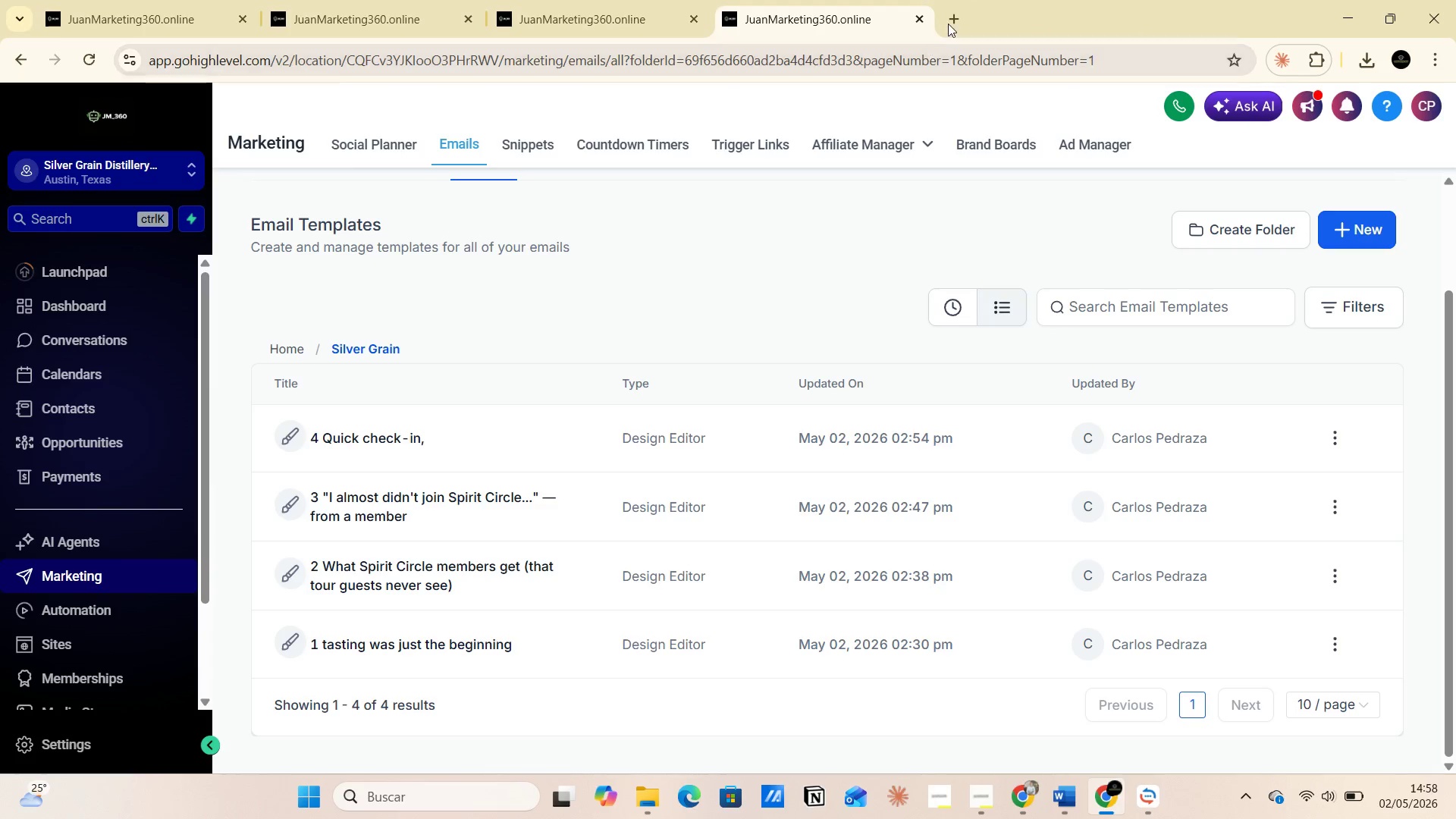 
left_click([952, 15])
 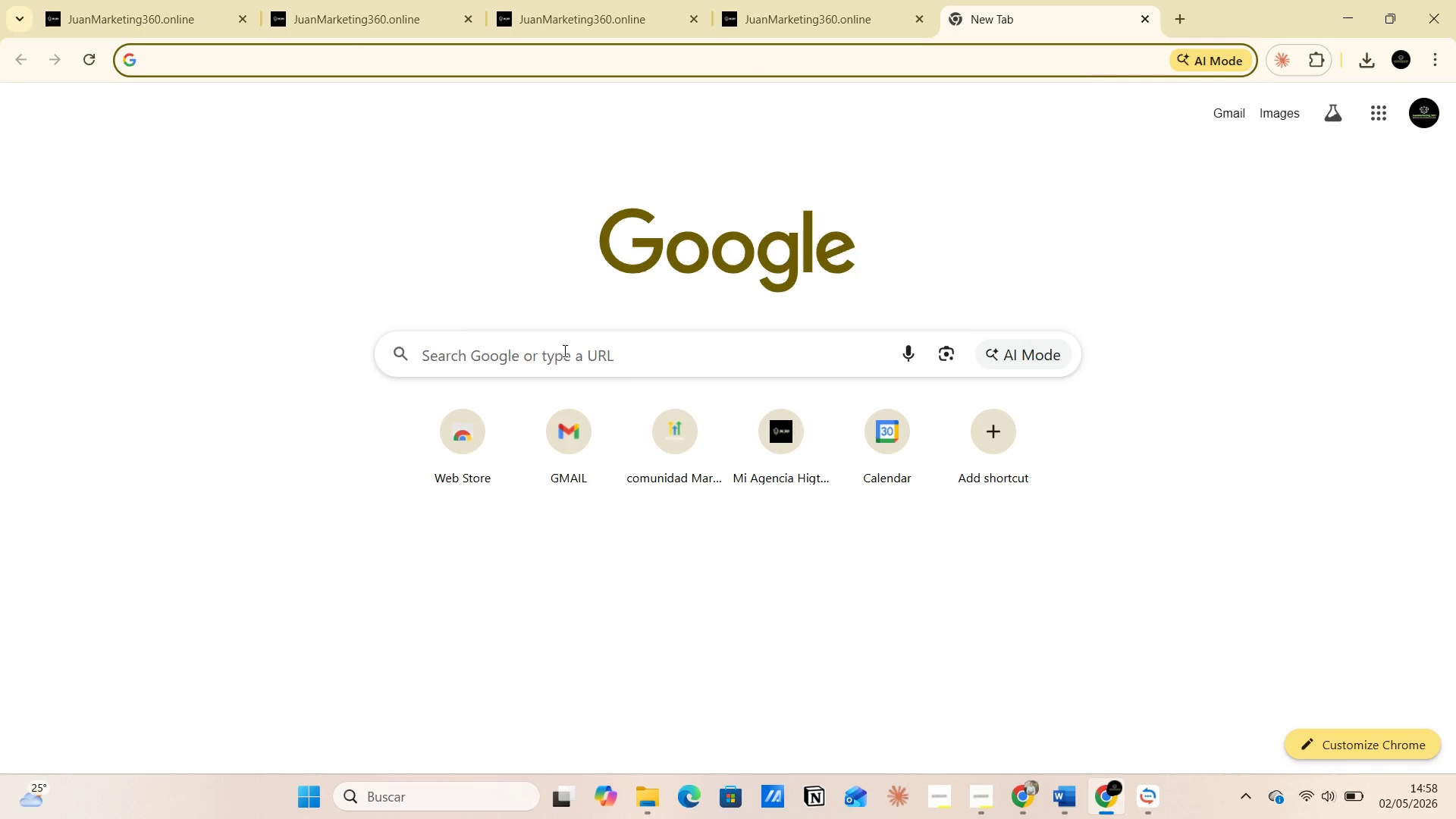 
left_click([774, 440])
 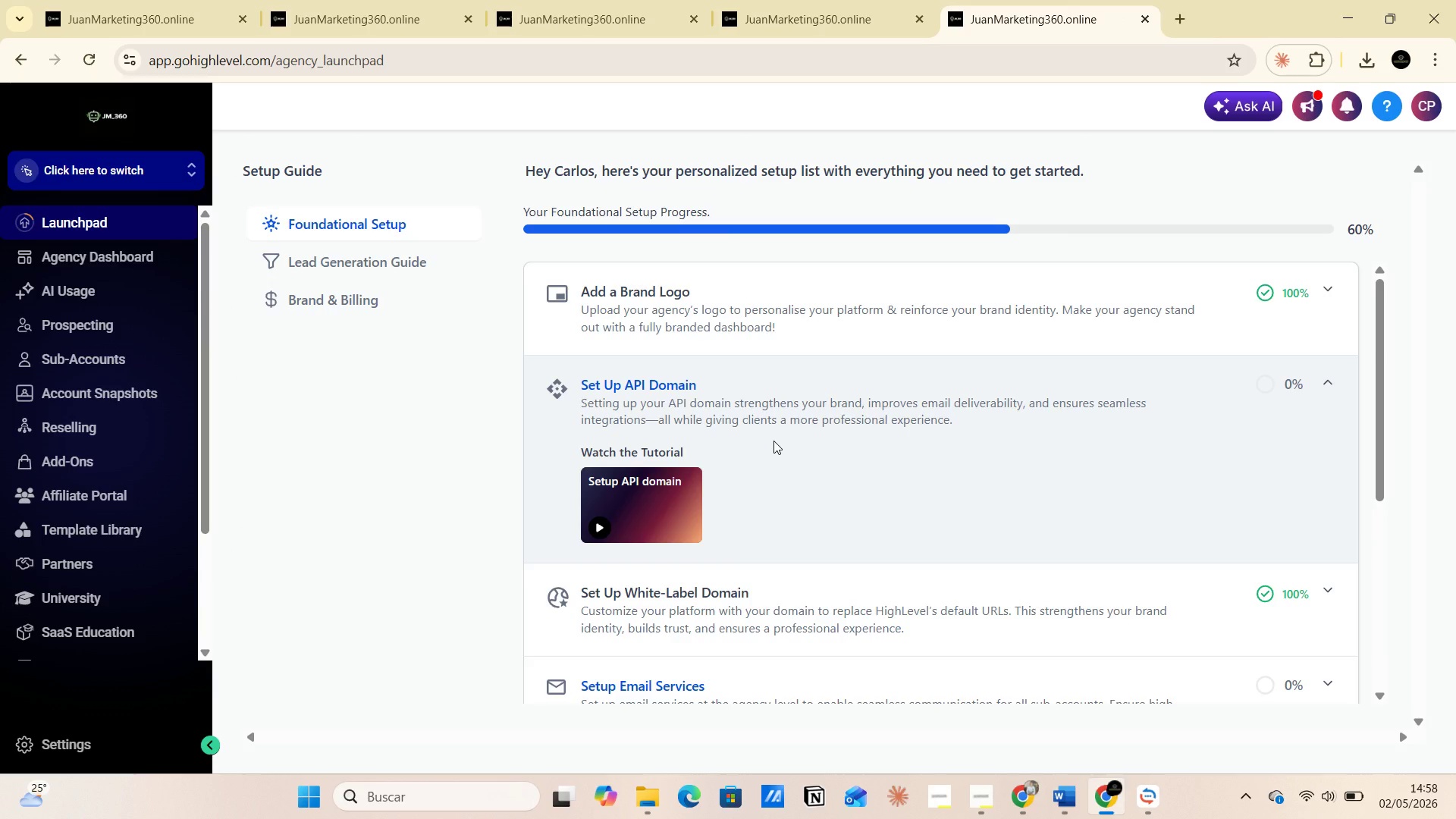 
wait(22.74)
 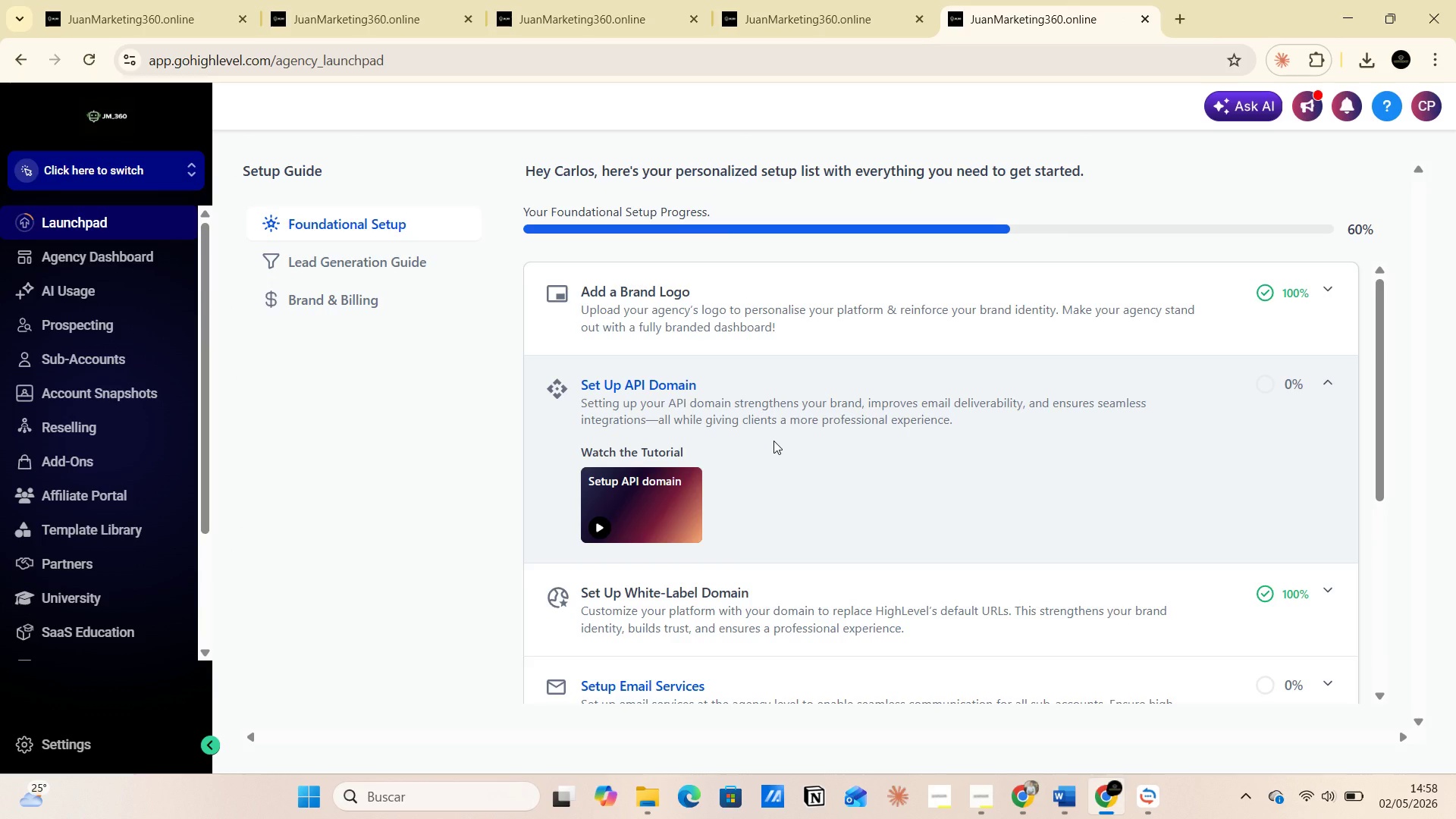 
left_click_drag(start_coordinate=[204, 480], to_coordinate=[212, 527])
 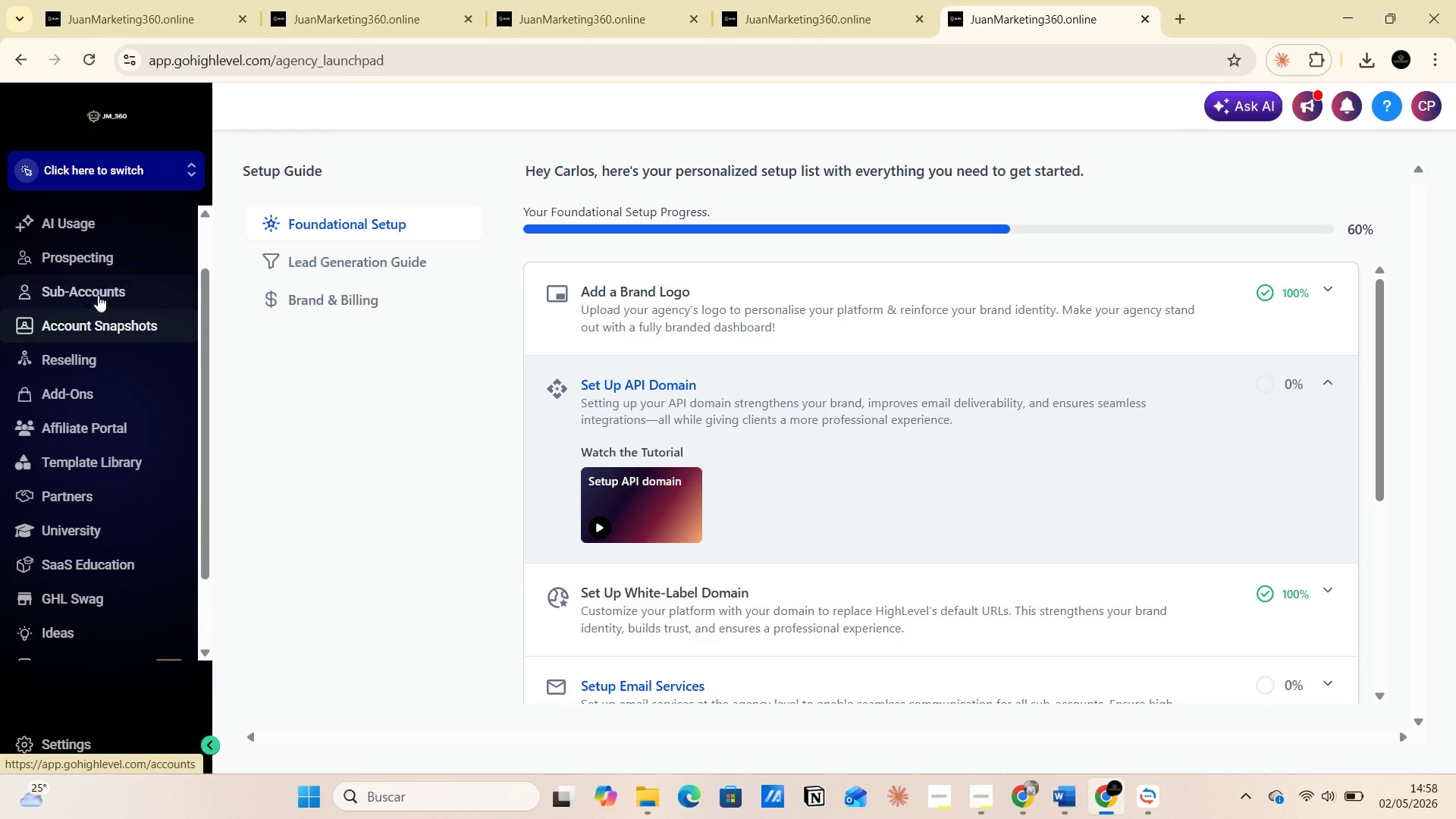 
left_click([184, 174])
 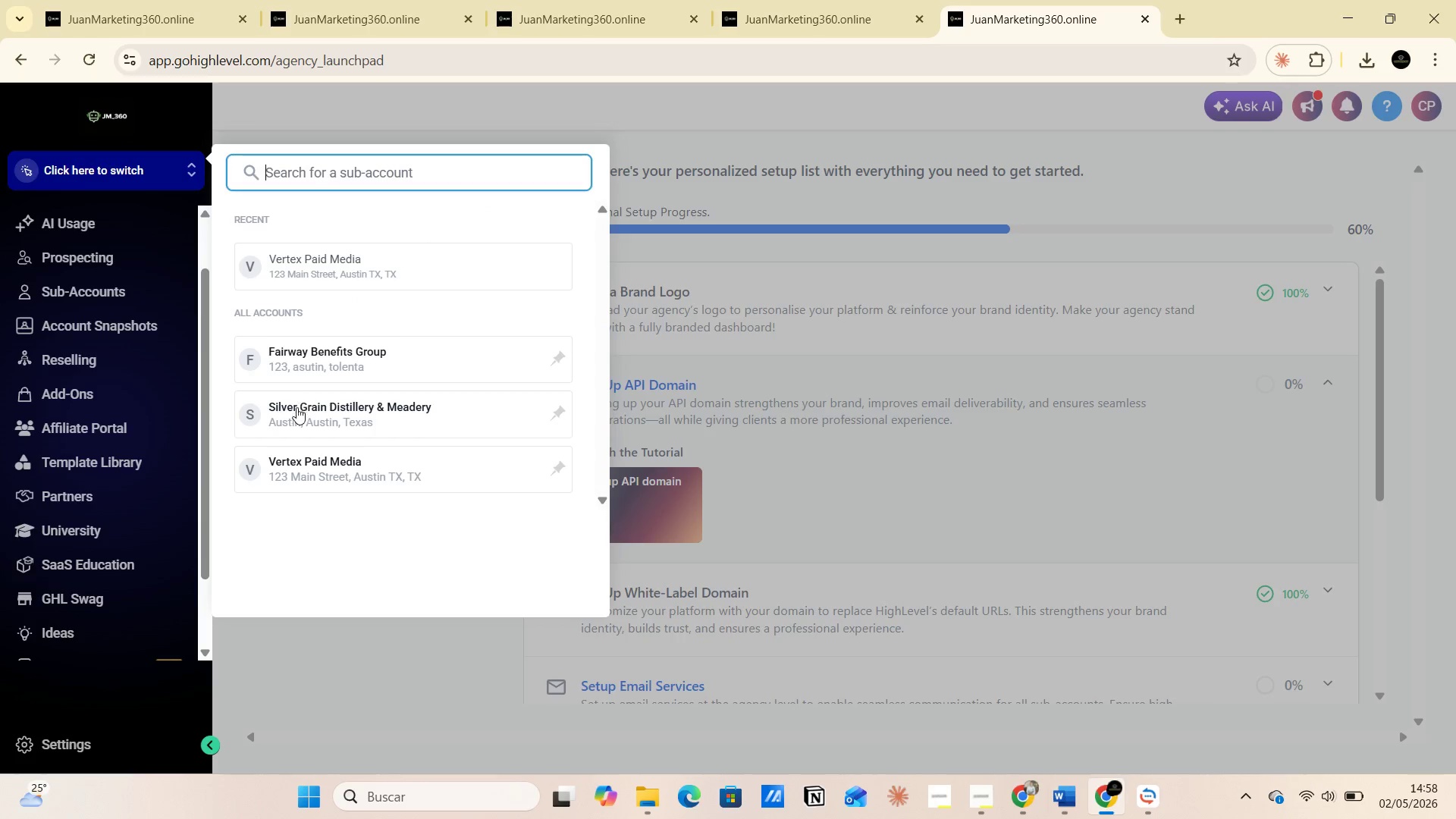 
left_click([294, 419])
 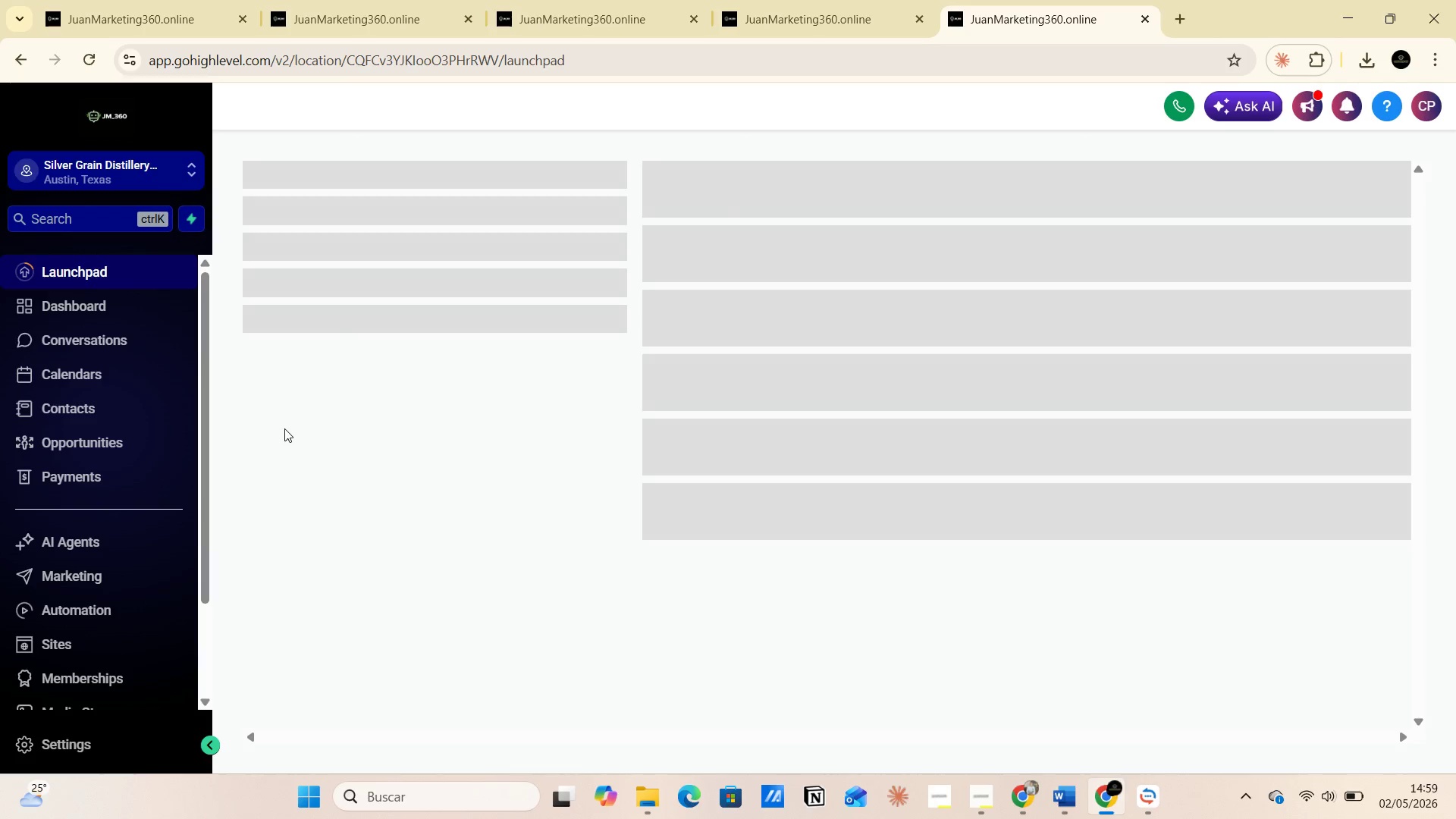 
wait(8.11)
 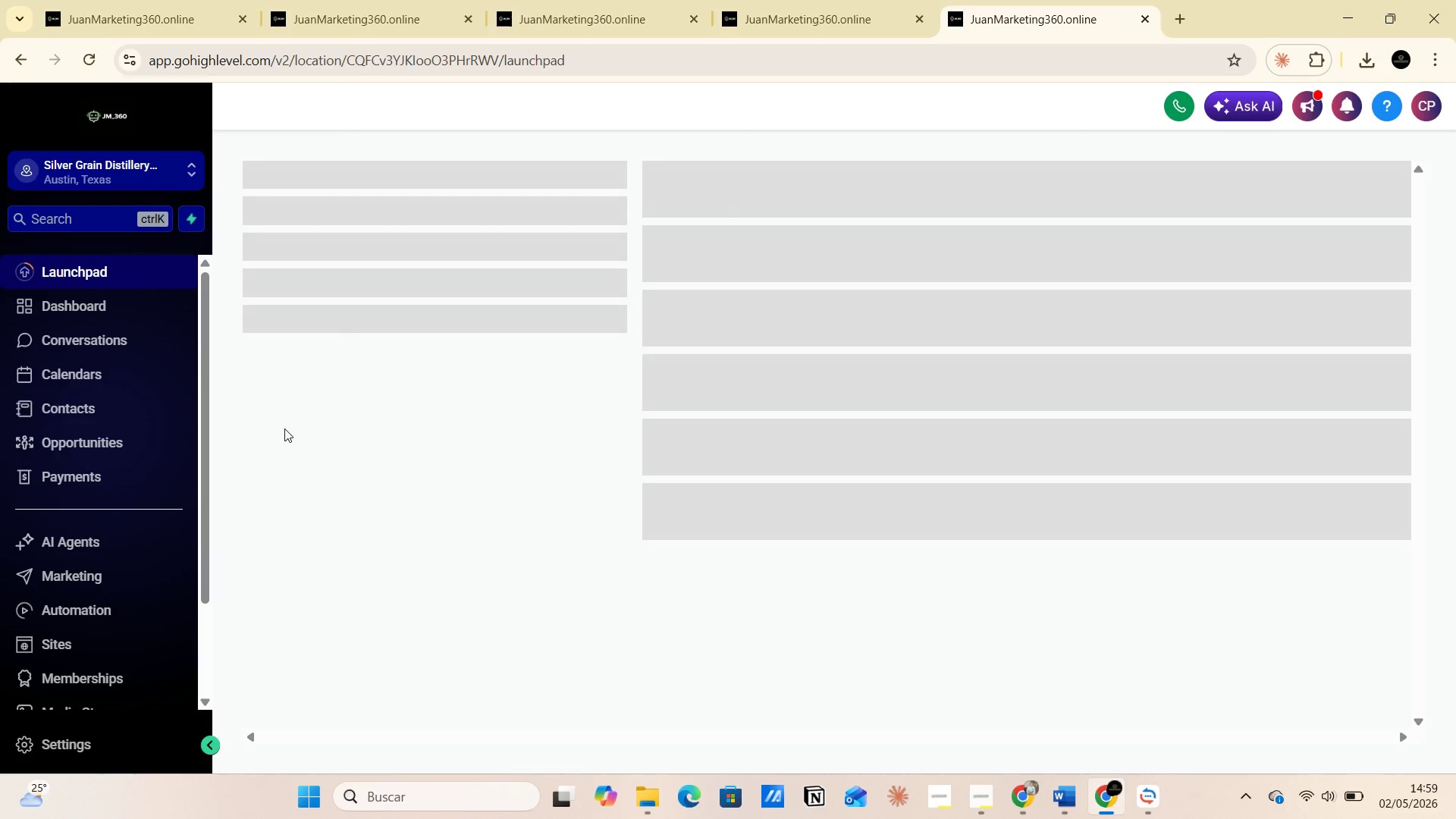 
left_click([94, 606])
 